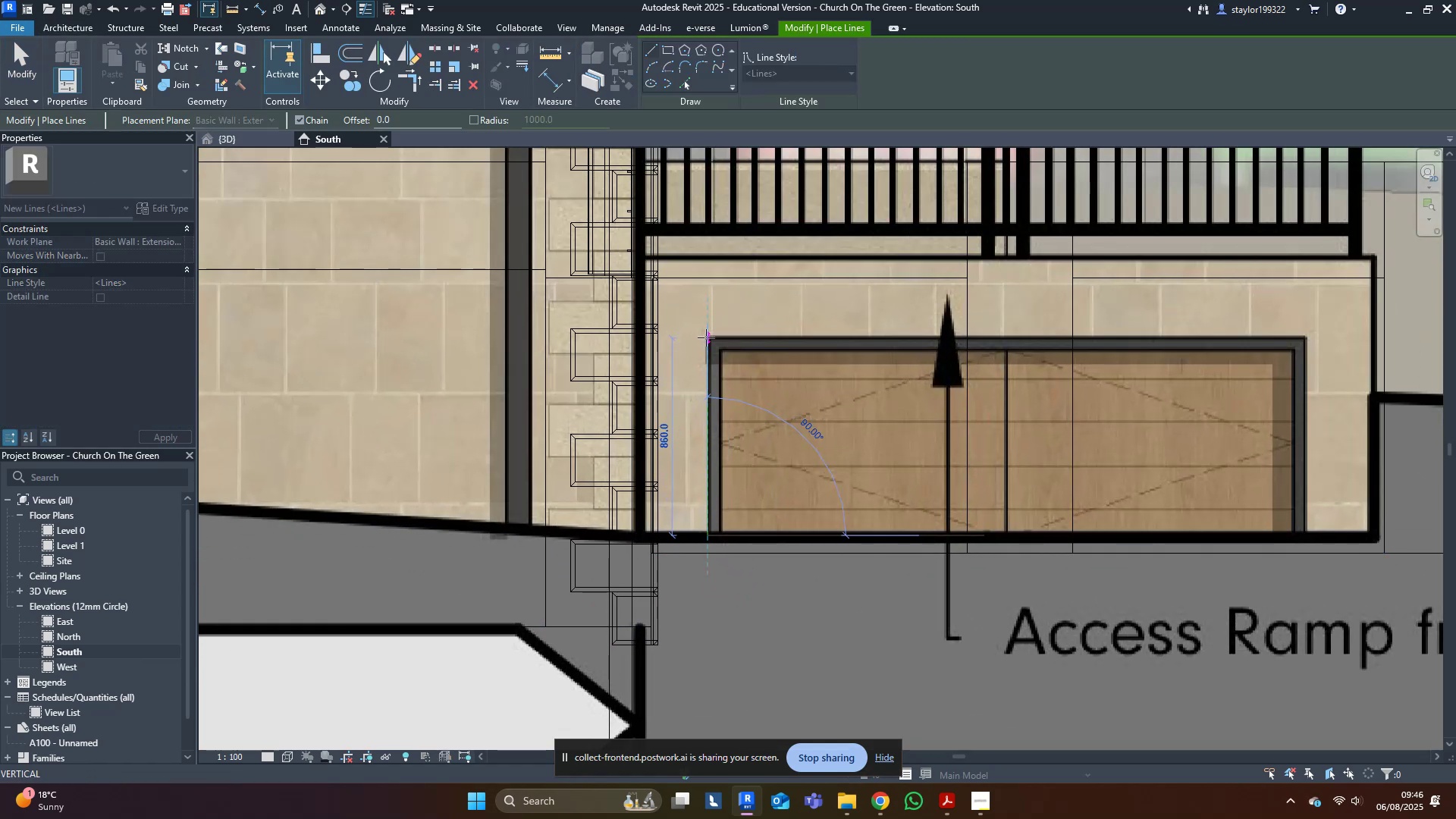 
key(Escape)
type(sd)
key(Escape)
type(md)
 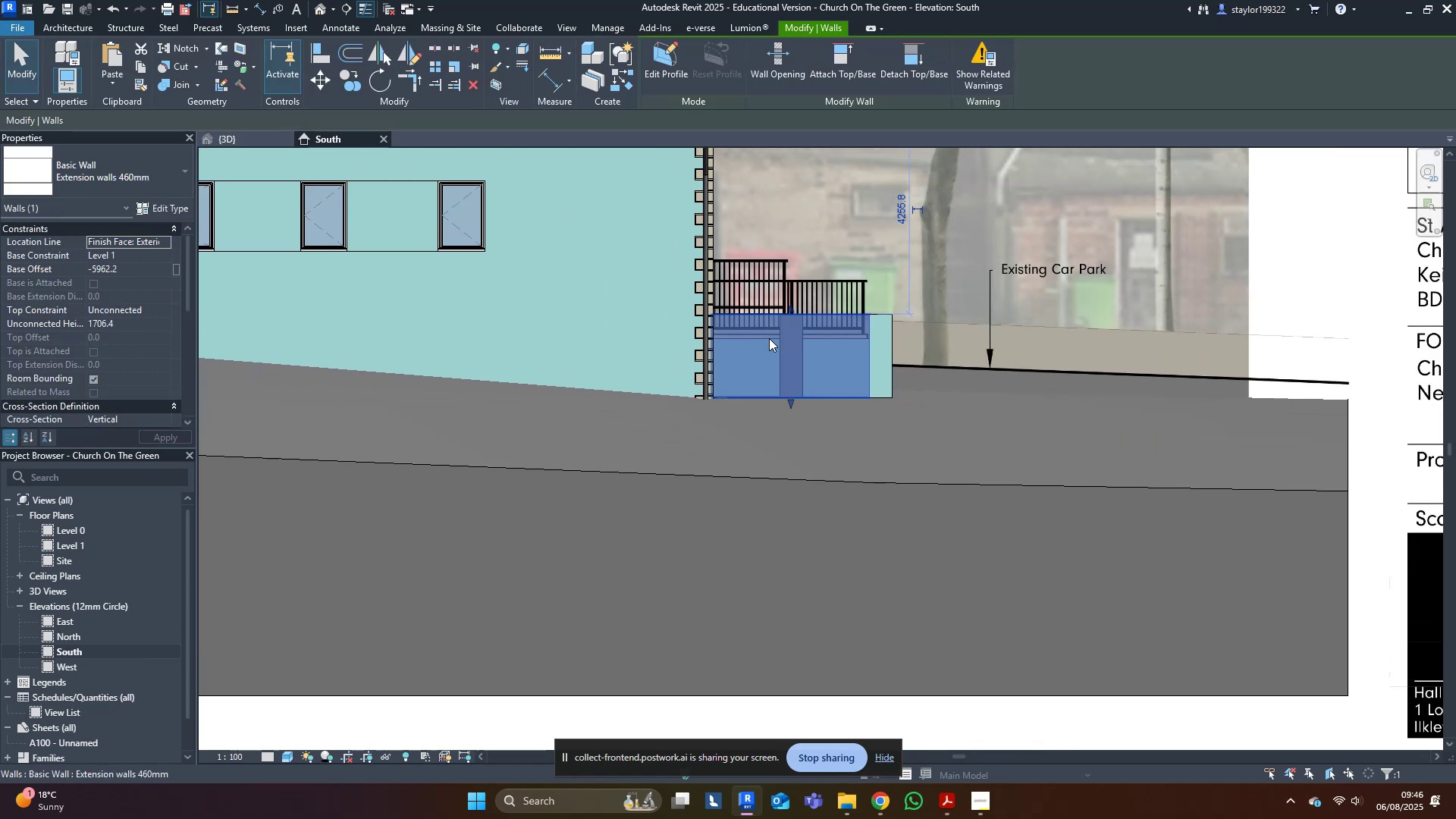 
scroll: coordinate [729, 356], scroll_direction: down, amount: 11.0
 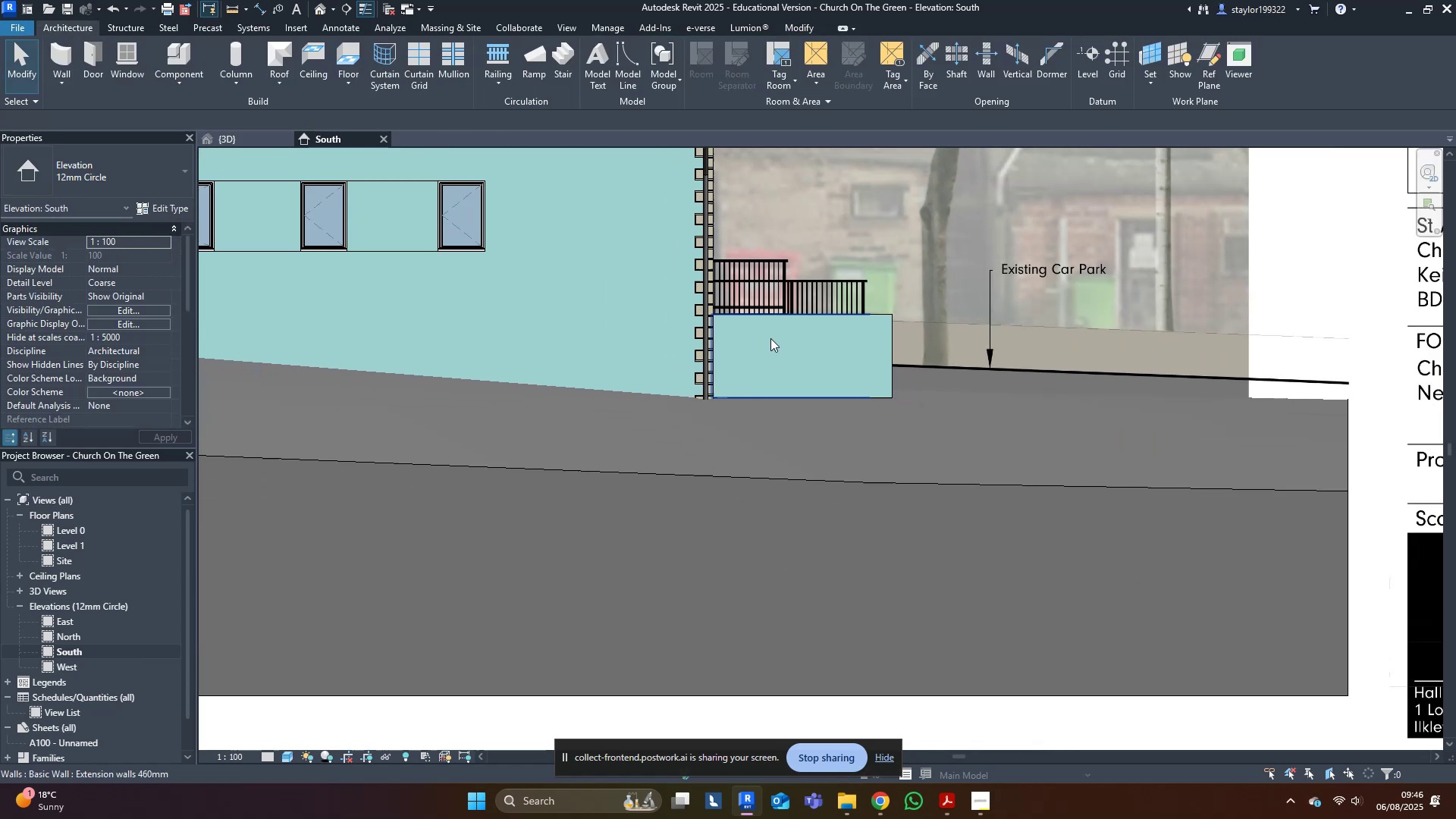 
left_click([770, 338])
 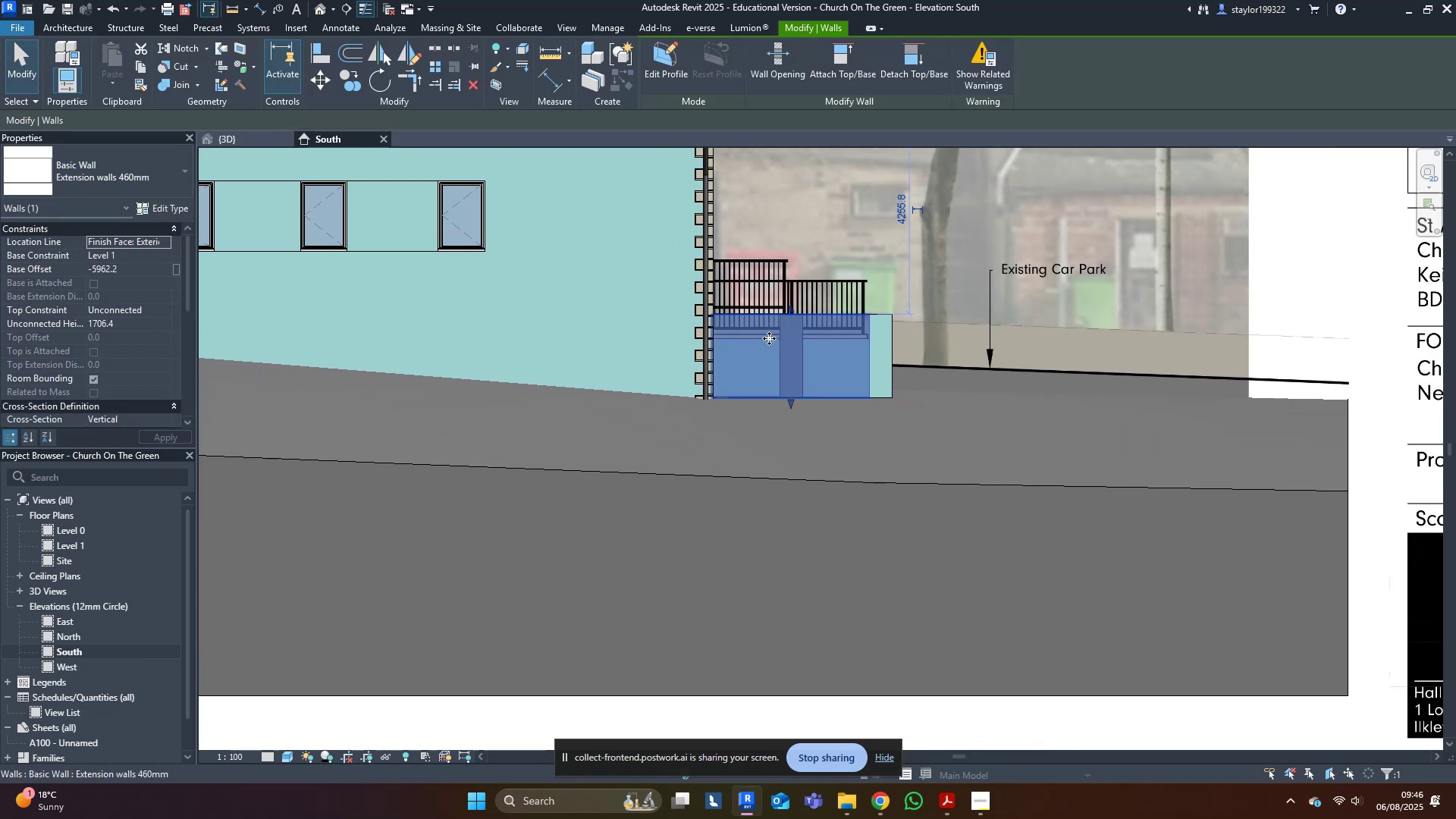 
scroll: coordinate [752, 369], scroll_direction: down, amount: 4.0
 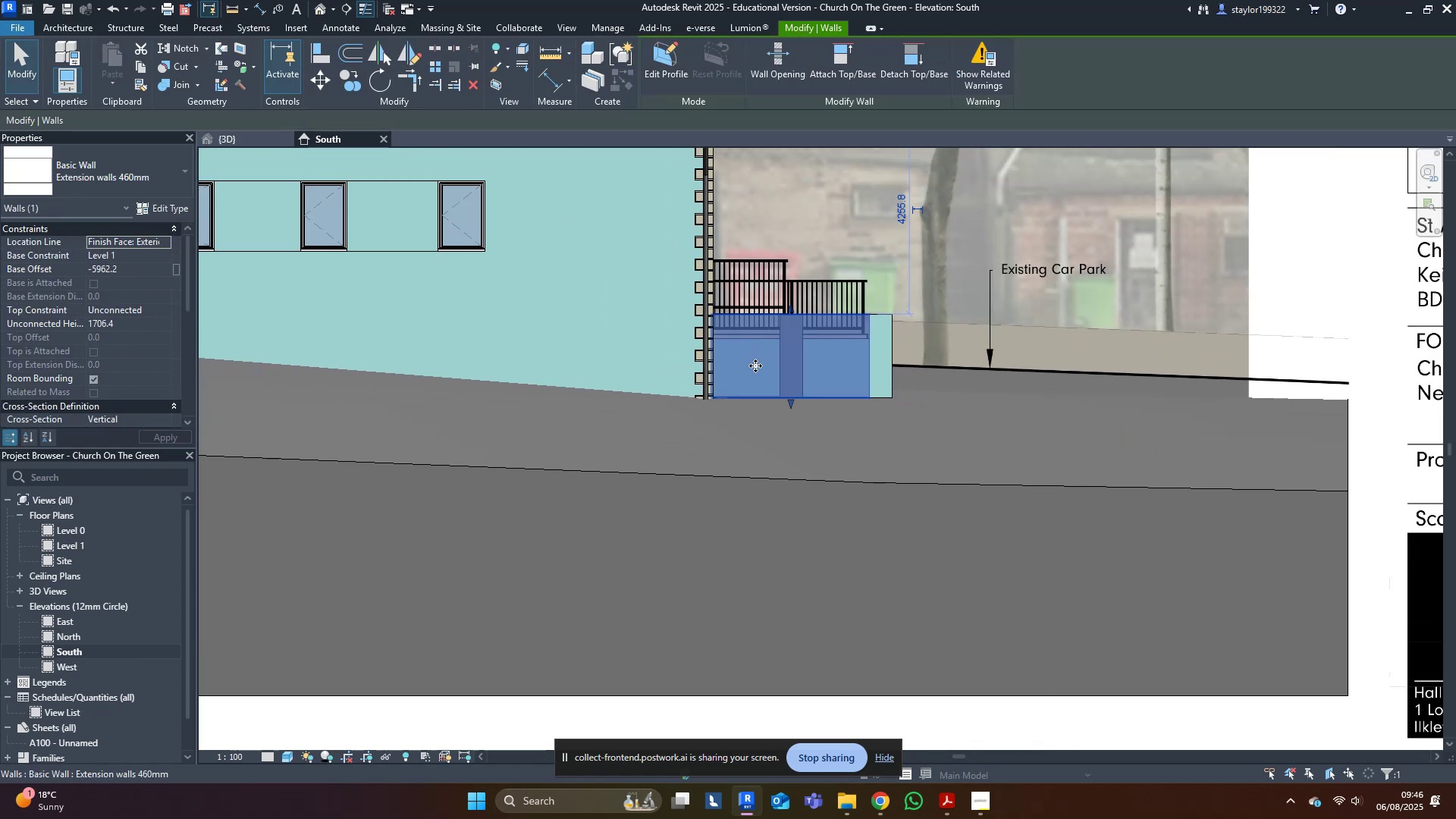 
hold_key(key=ShiftLeft, duration=0.5)
 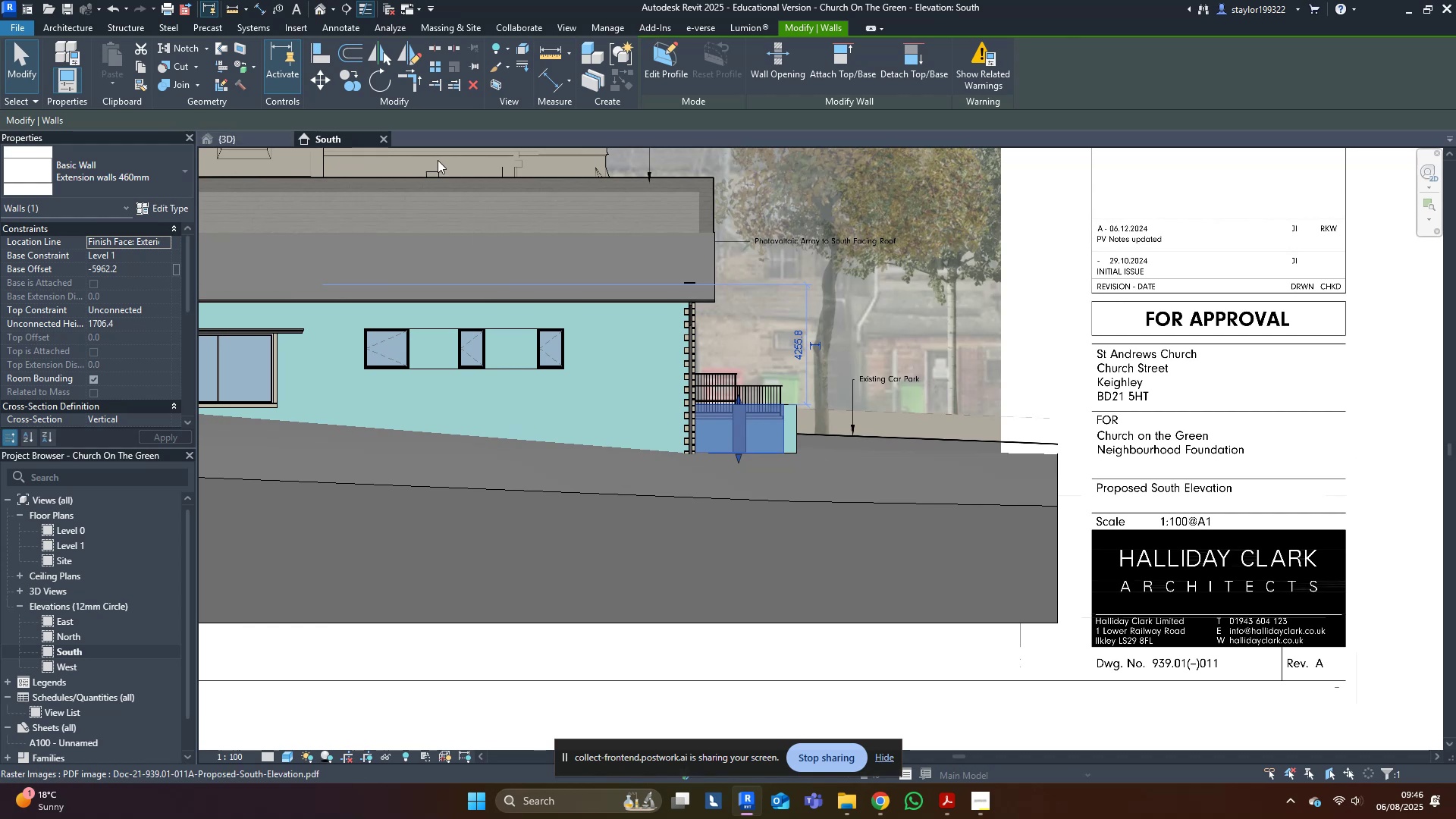 
left_click([259, 132])
 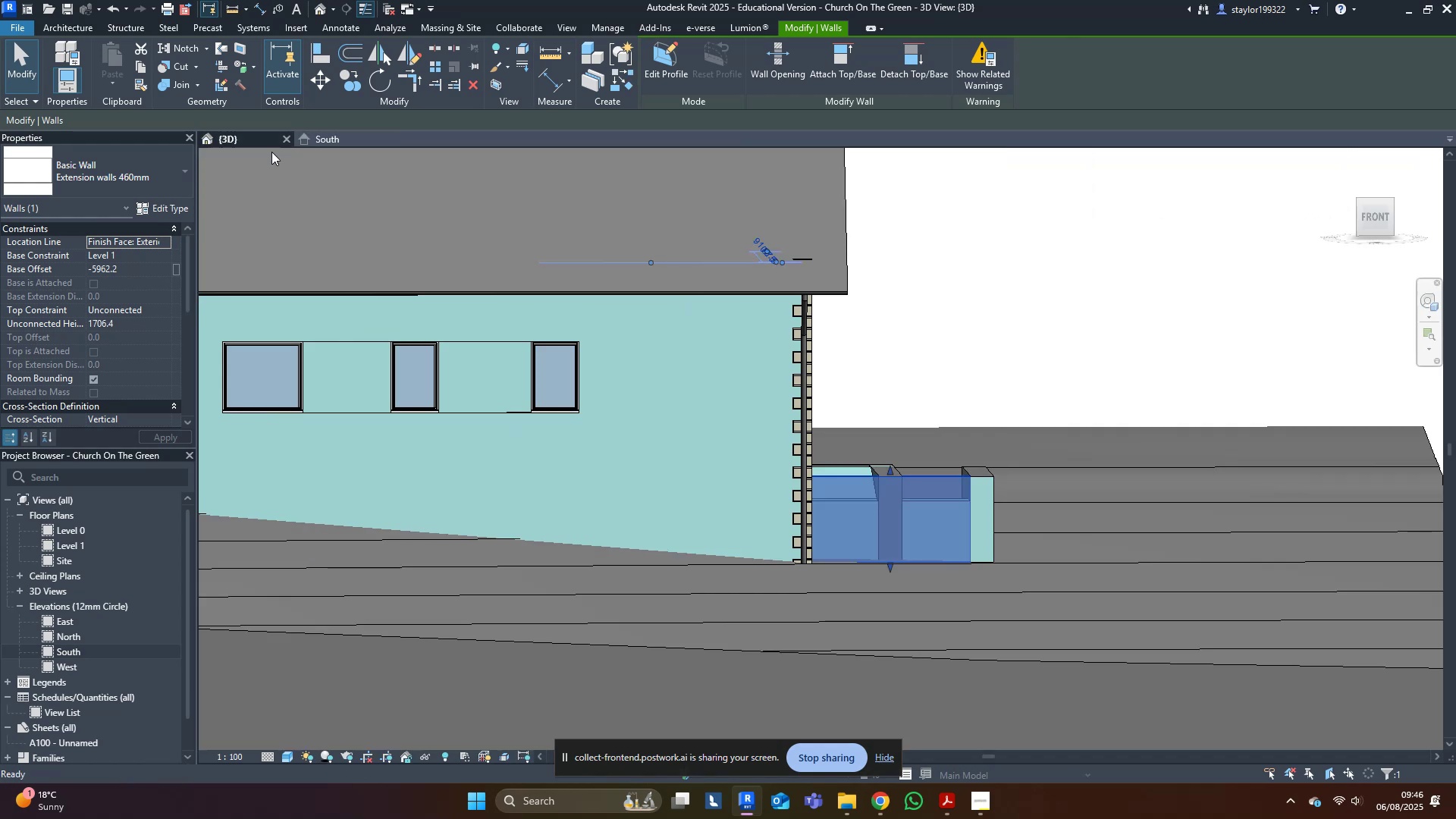 
scroll: coordinate [1241, 574], scroll_direction: down, amount: 4.0
 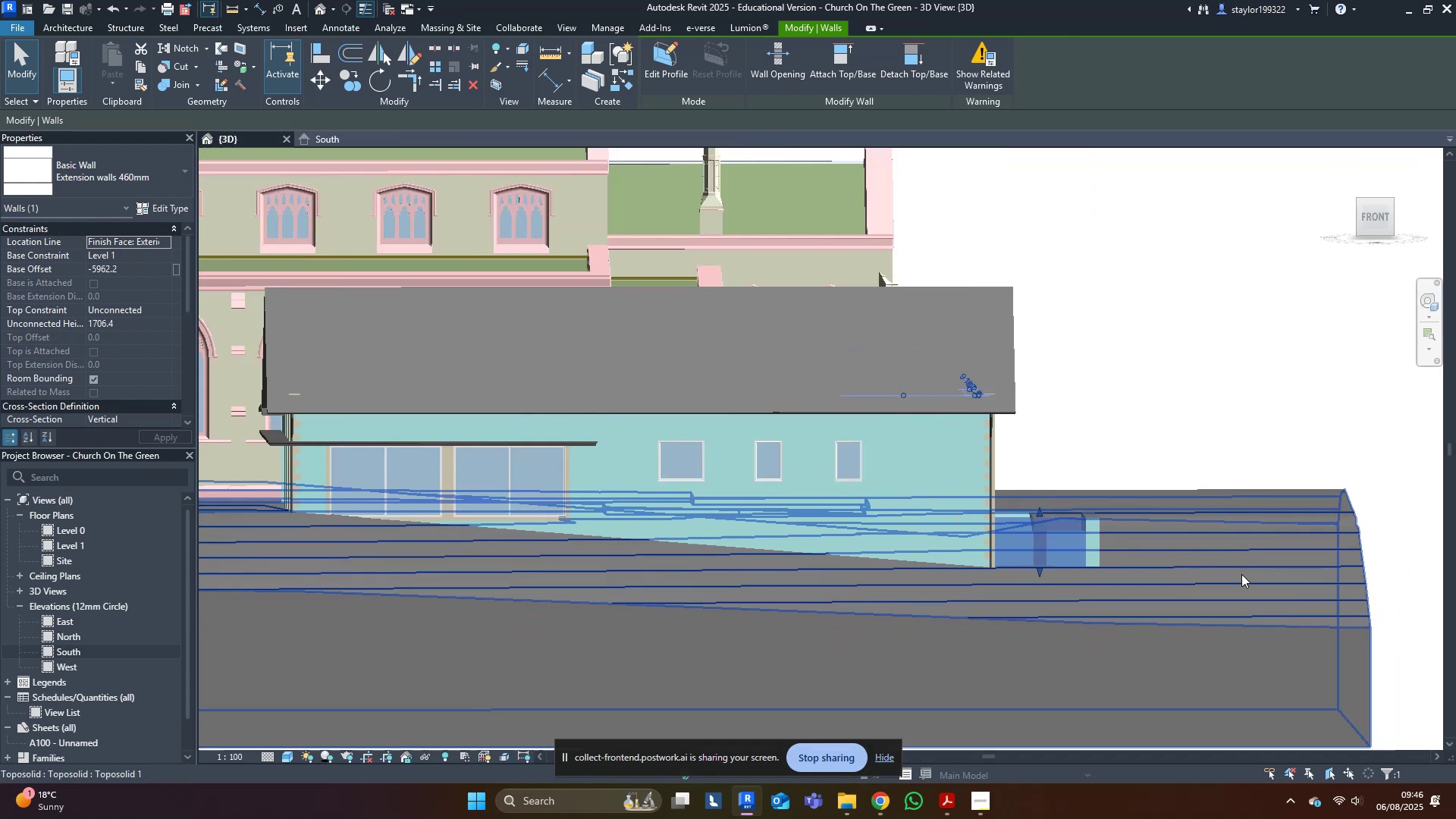 
hold_key(key=ShiftLeft, duration=0.39)
 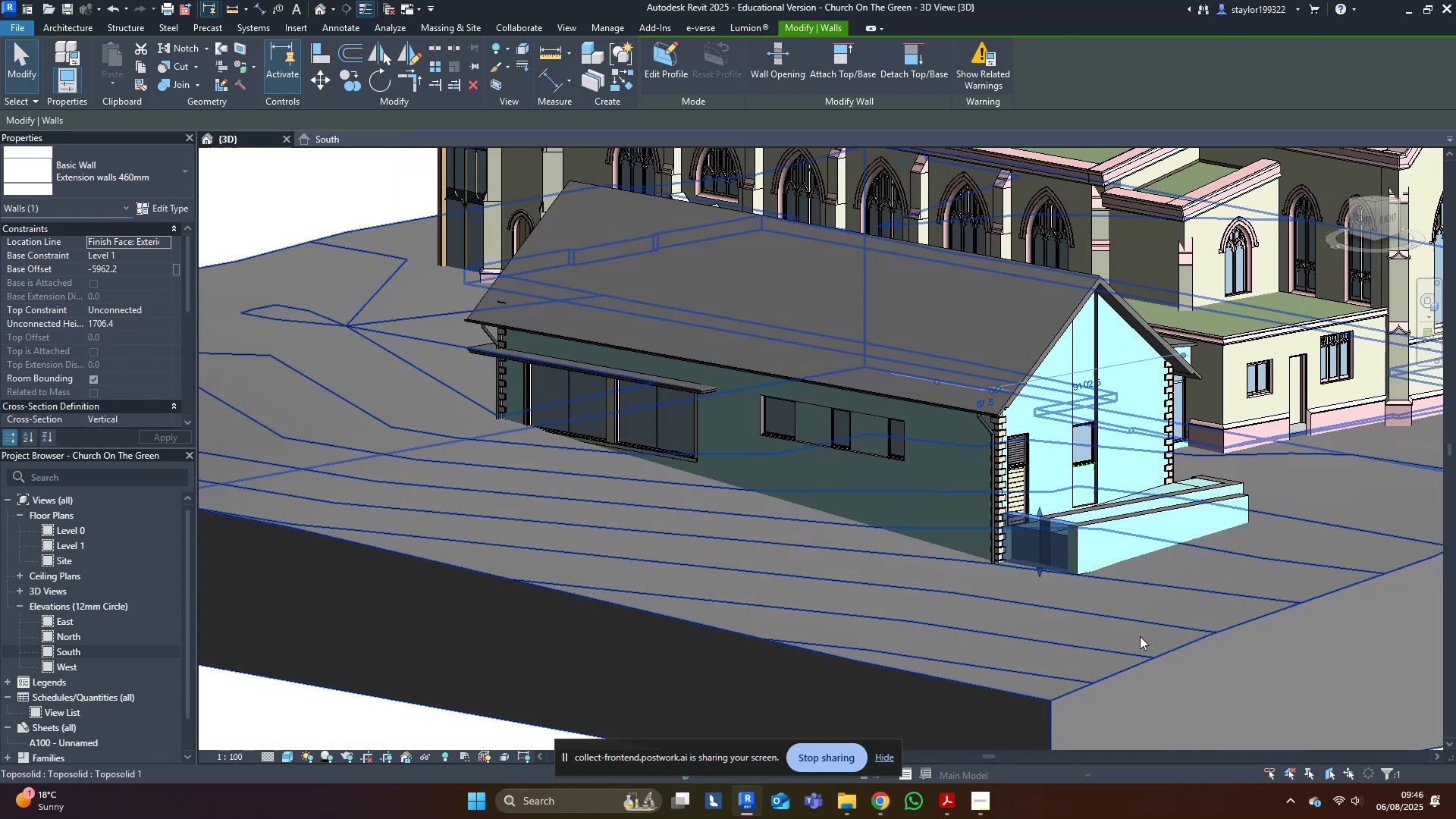 
key(Escape)
 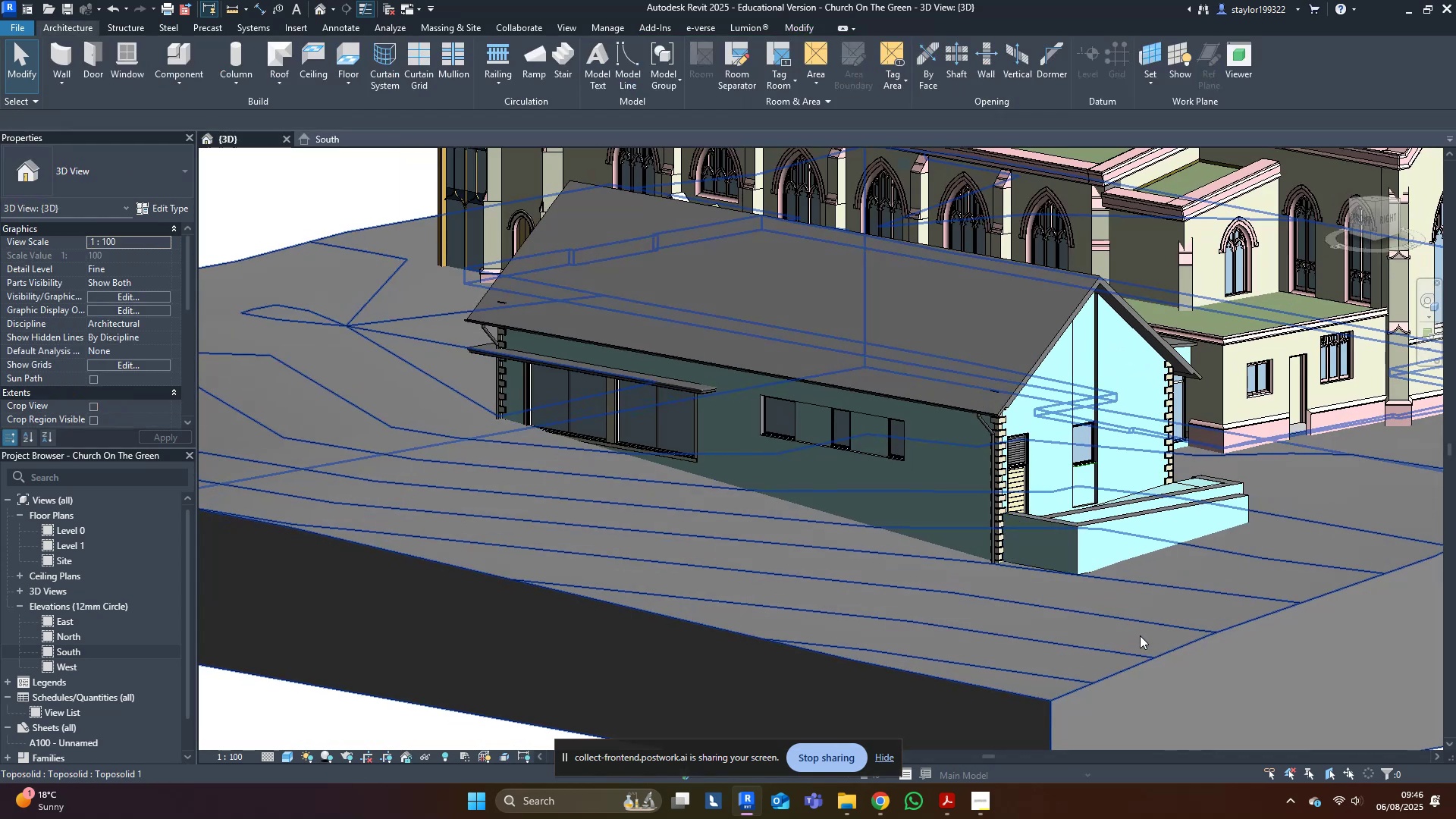 
scroll: coordinate [1076, 581], scroll_direction: up, amount: 3.0
 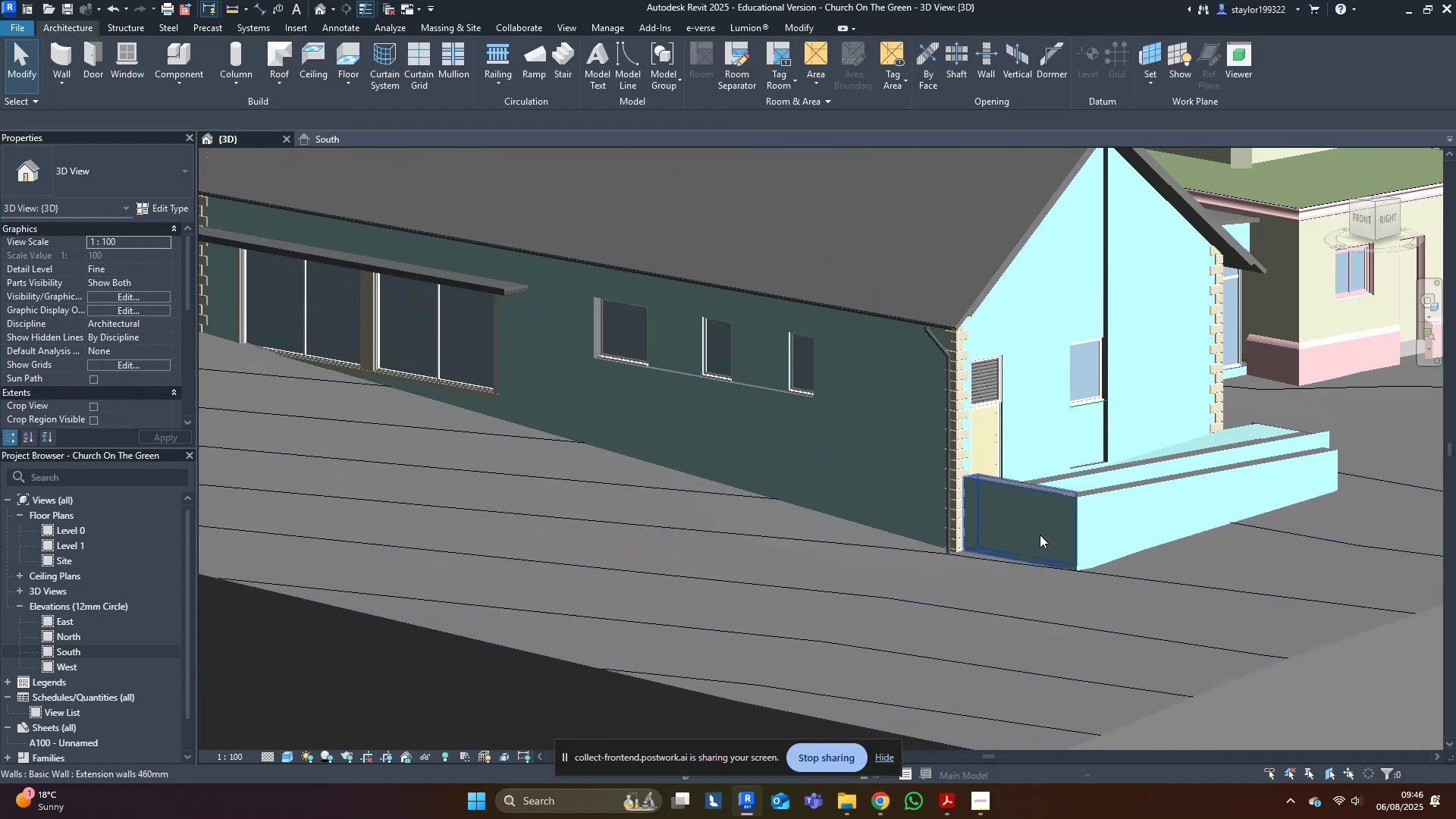 
left_click([1027, 511])
 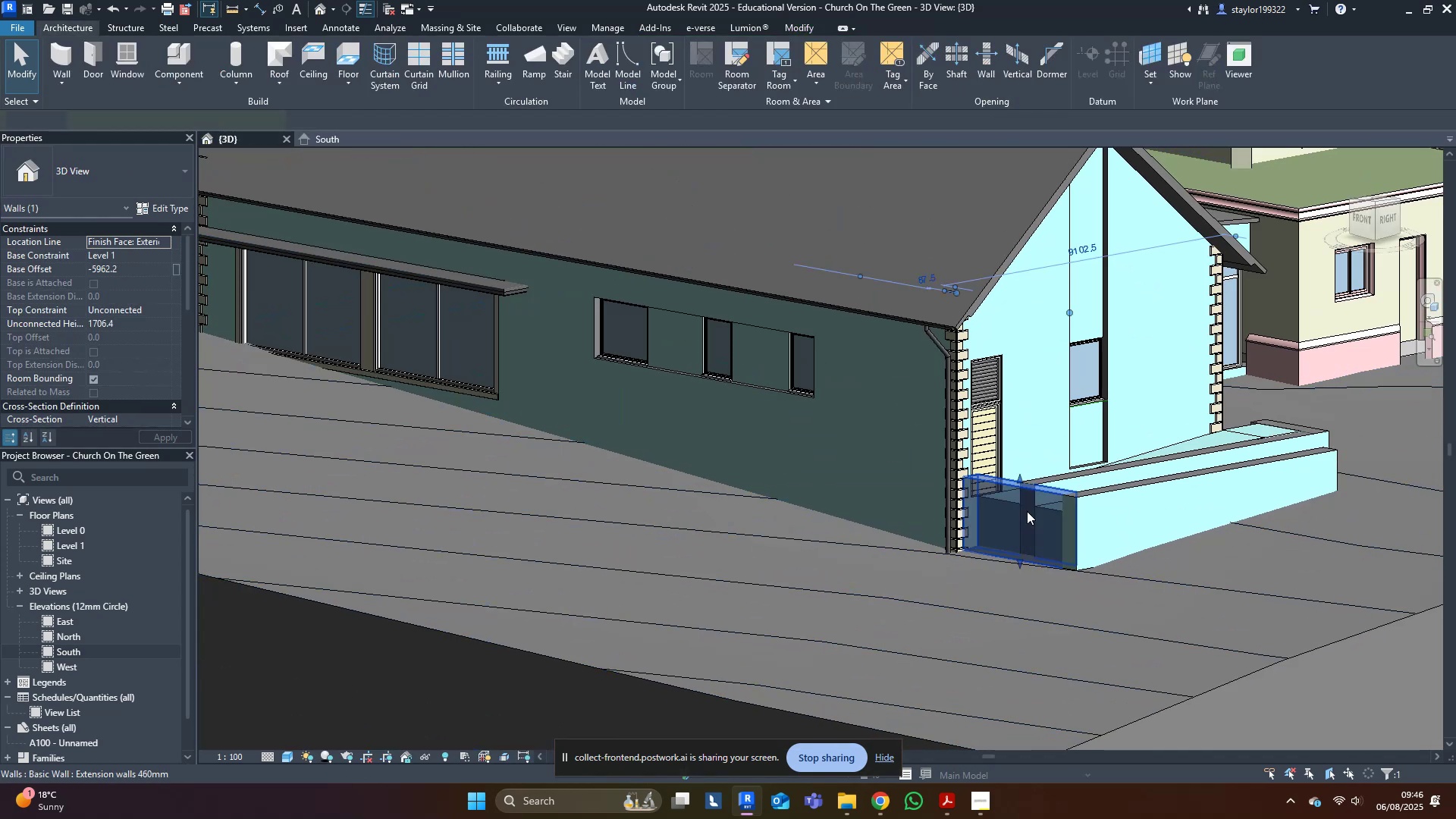 
hold_key(key=ShiftLeft, duration=0.31)
 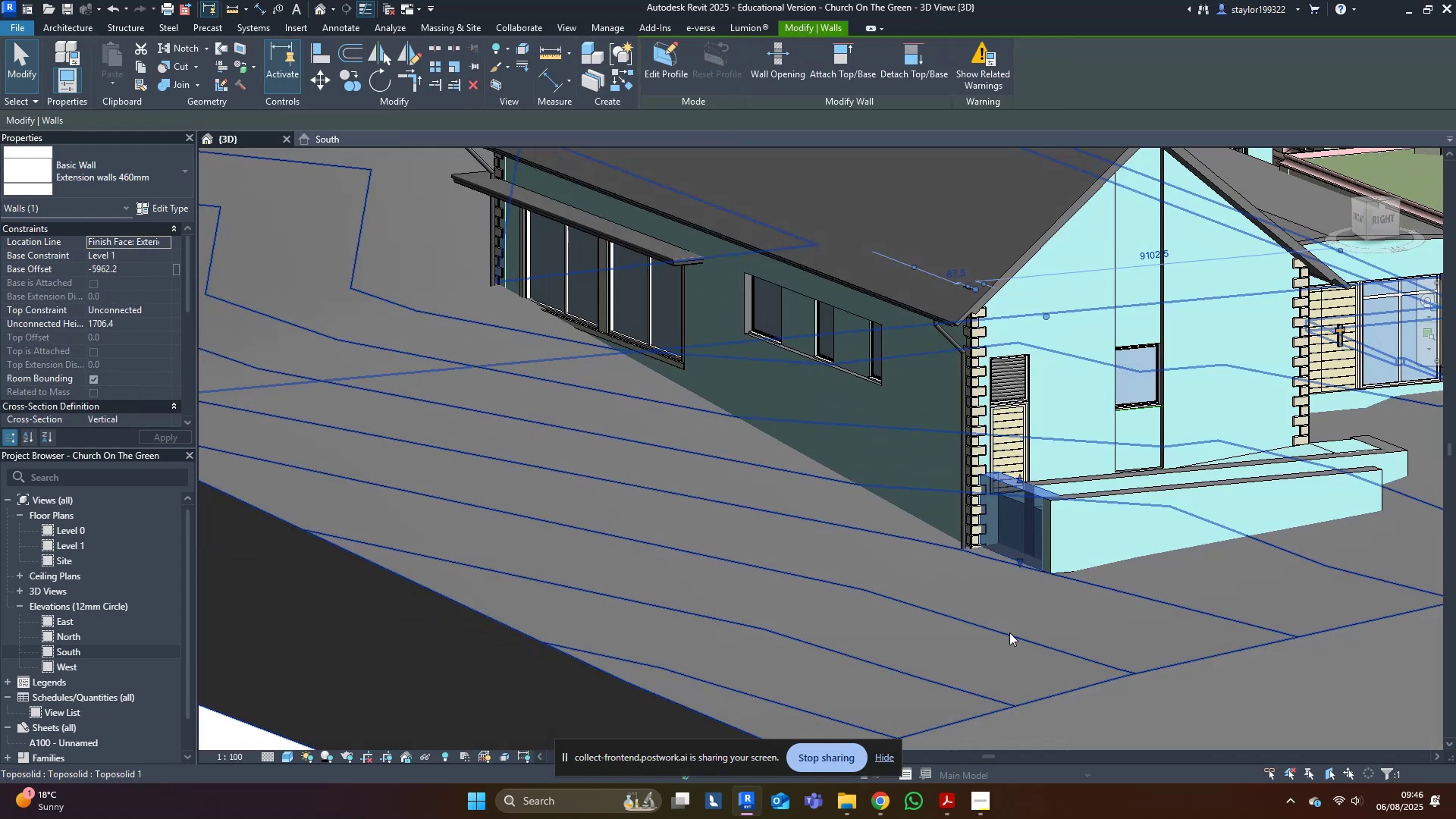 
scroll: coordinate [1004, 629], scroll_direction: up, amount: 5.0
 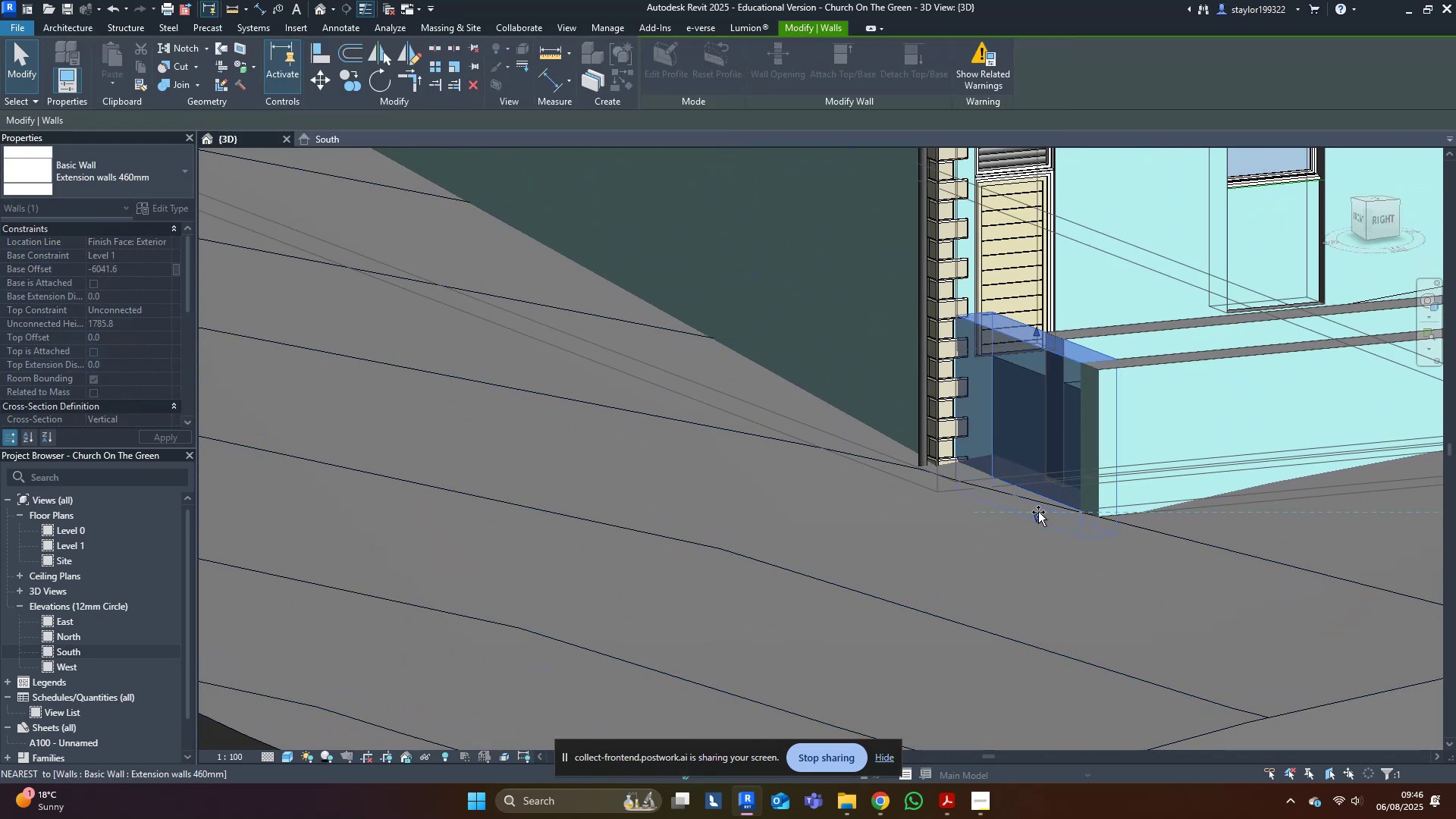 
key(Escape)
type(wf)
 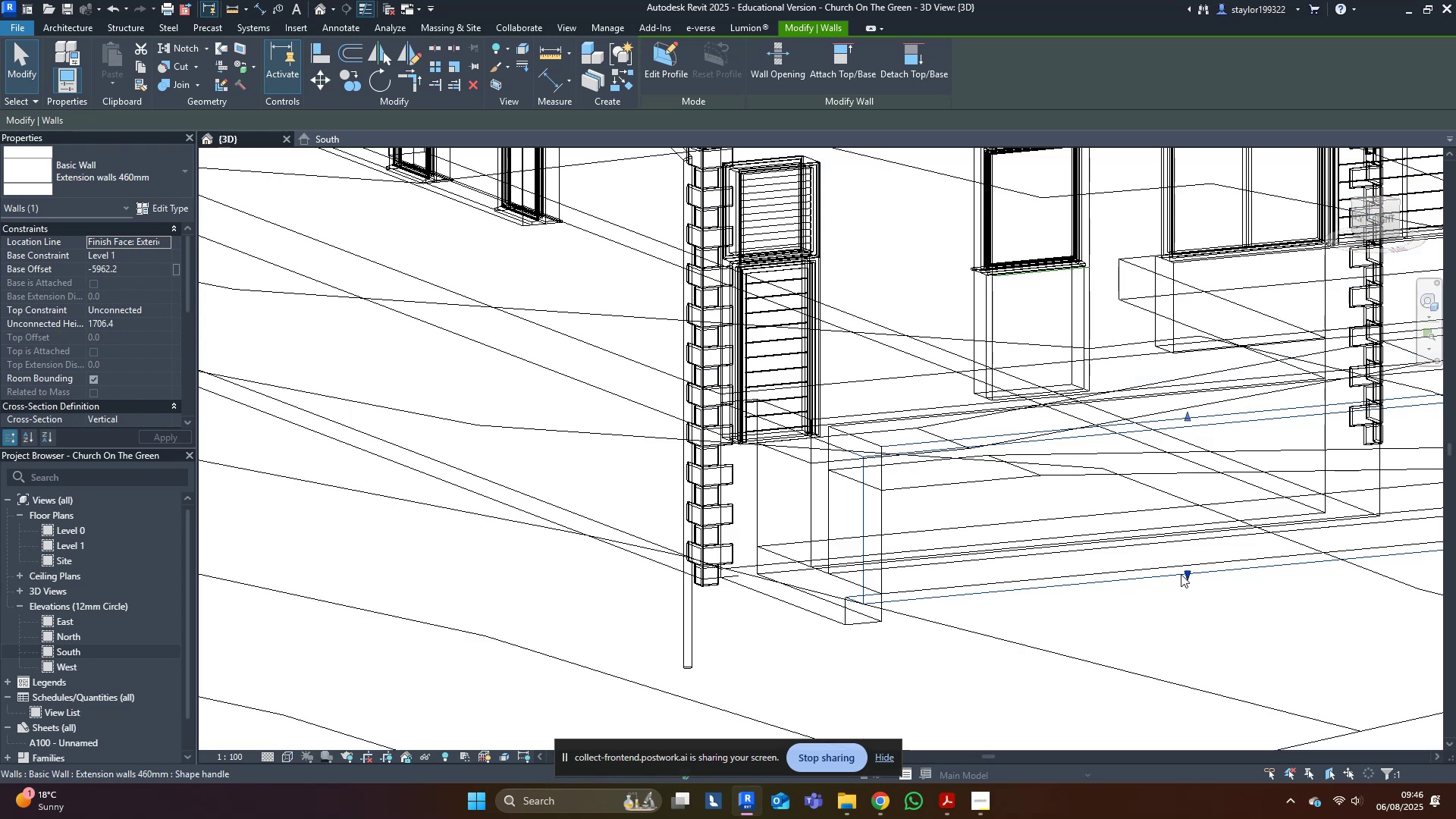 
left_click_drag(start_coordinate=[1186, 576], to_coordinate=[1200, 597])
 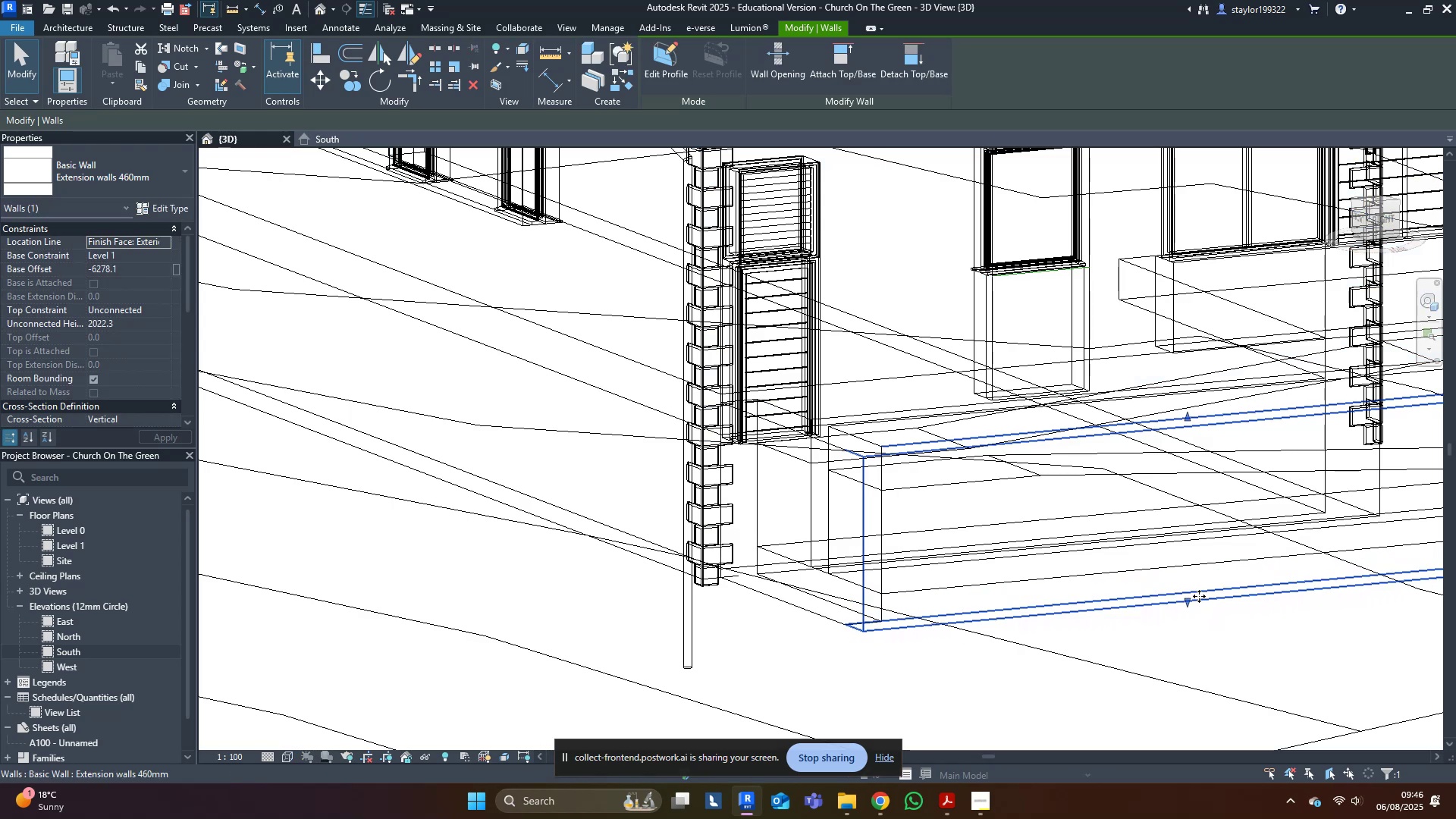 
type(sd)
key(Escape)
 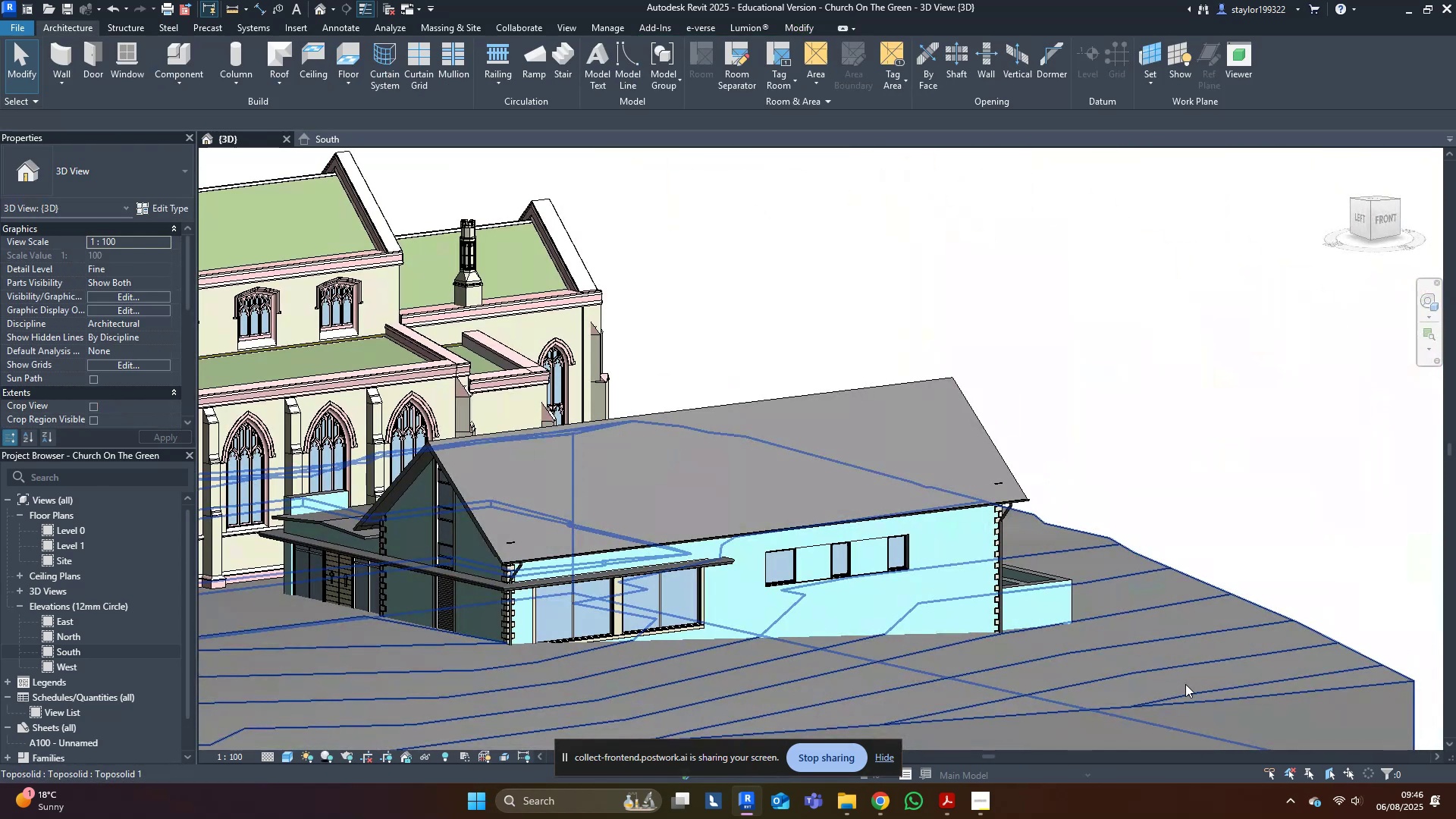 
scroll: coordinate [1116, 647], scroll_direction: down, amount: 9.0
 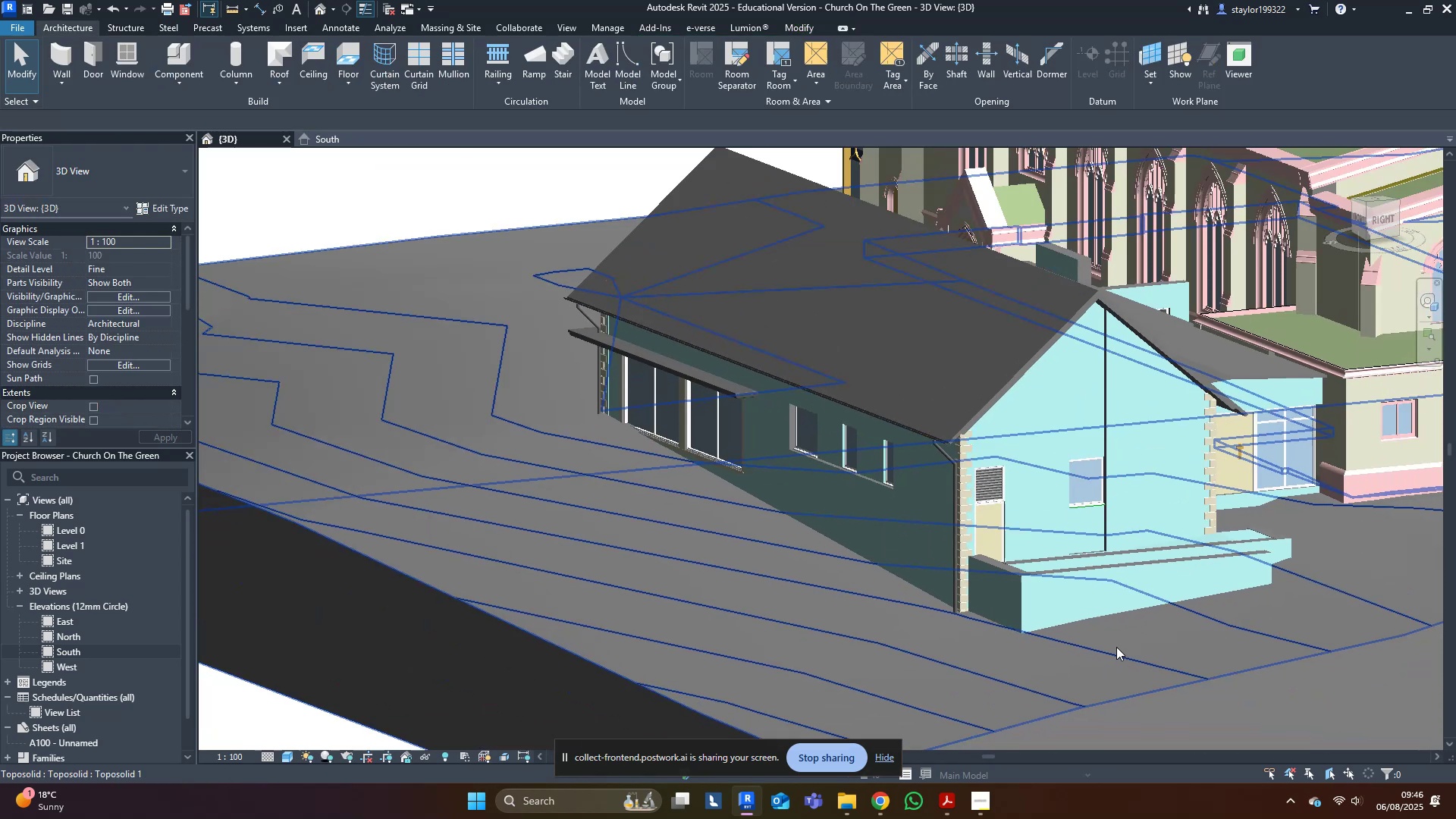 
left_click([1263, 566])
 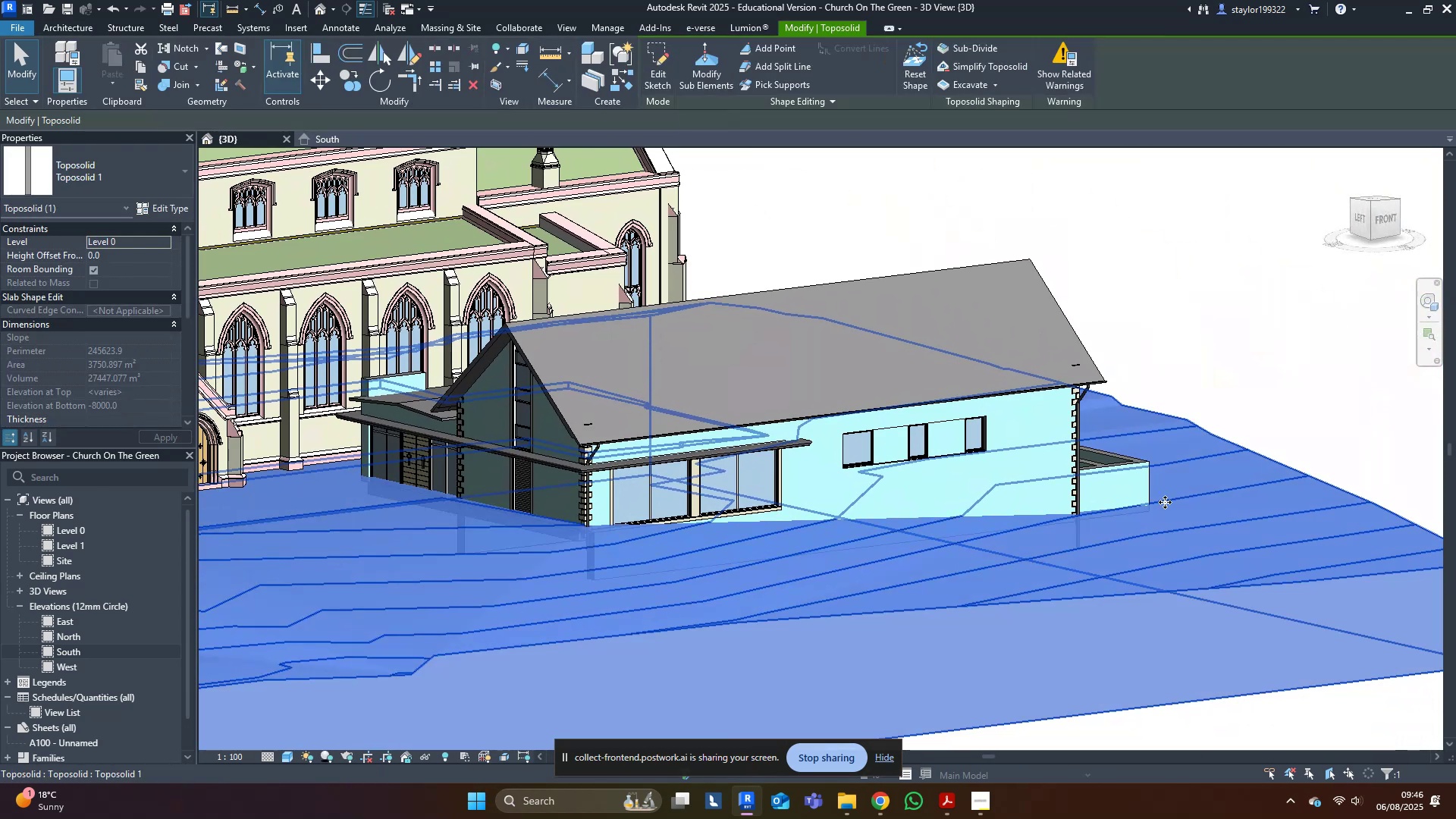 
scroll: coordinate [1127, 502], scroll_direction: down, amount: 4.0
 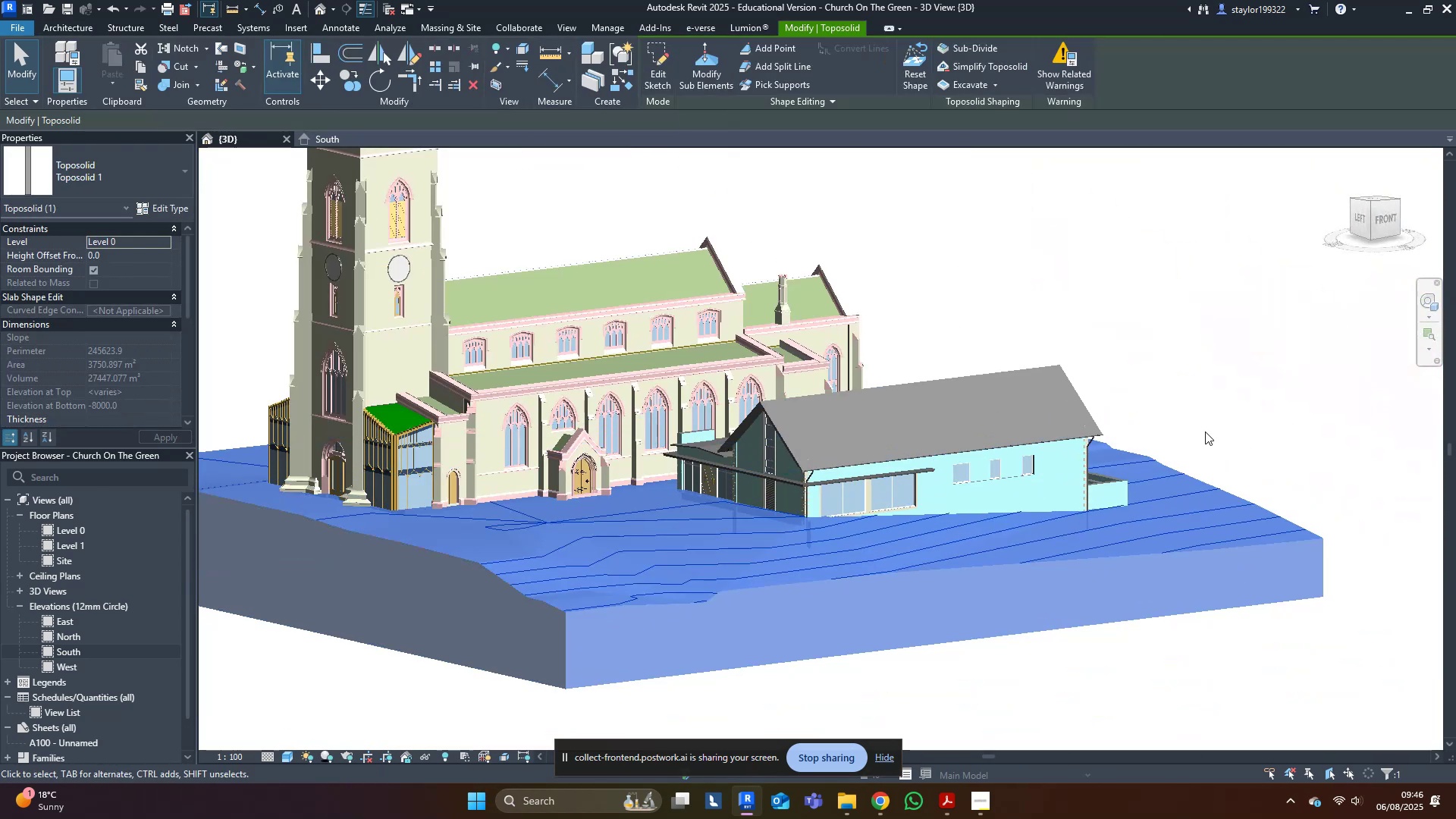 
left_click([1248, 355])
 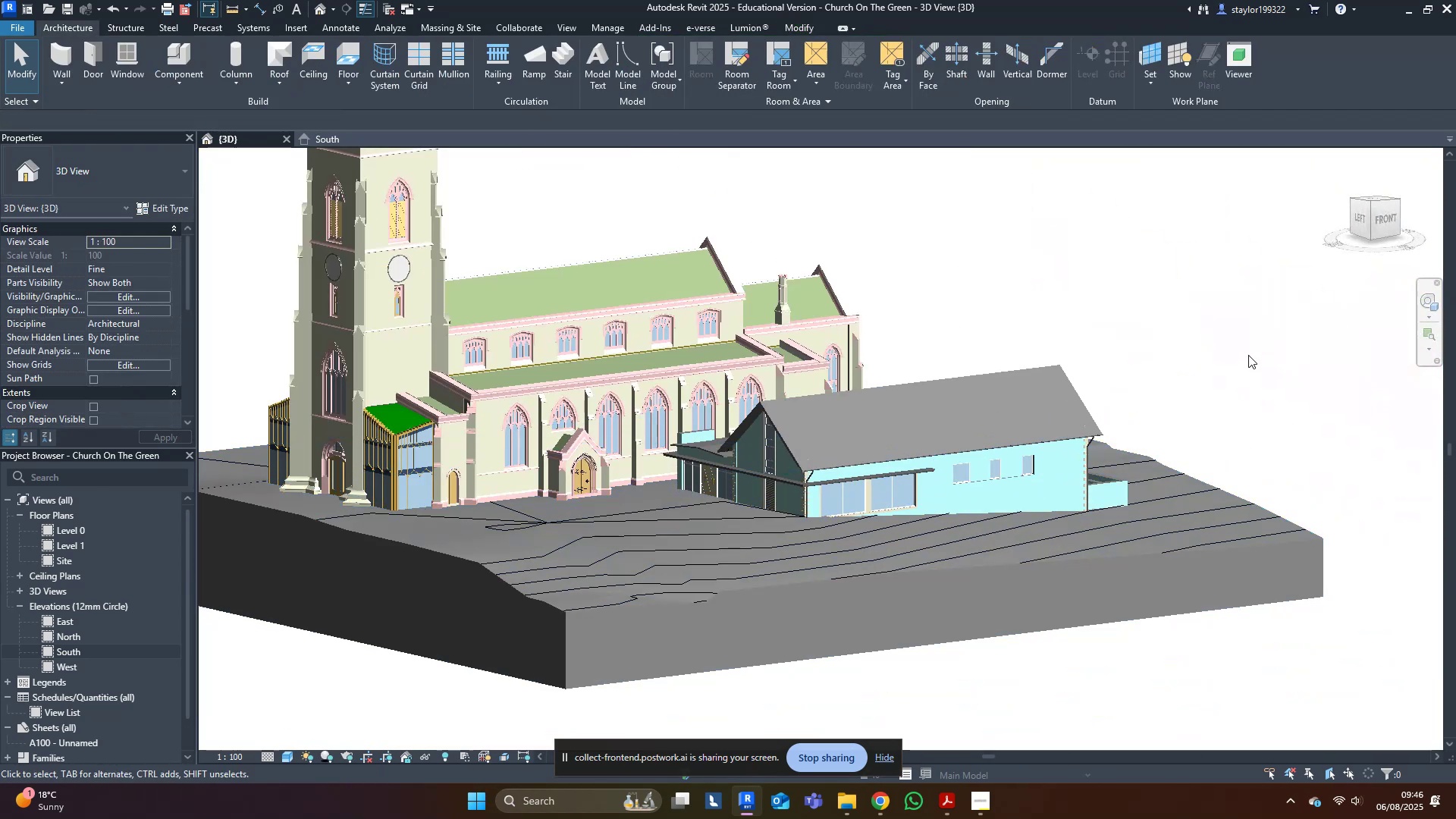 
hold_key(key=ShiftLeft, duration=0.51)
 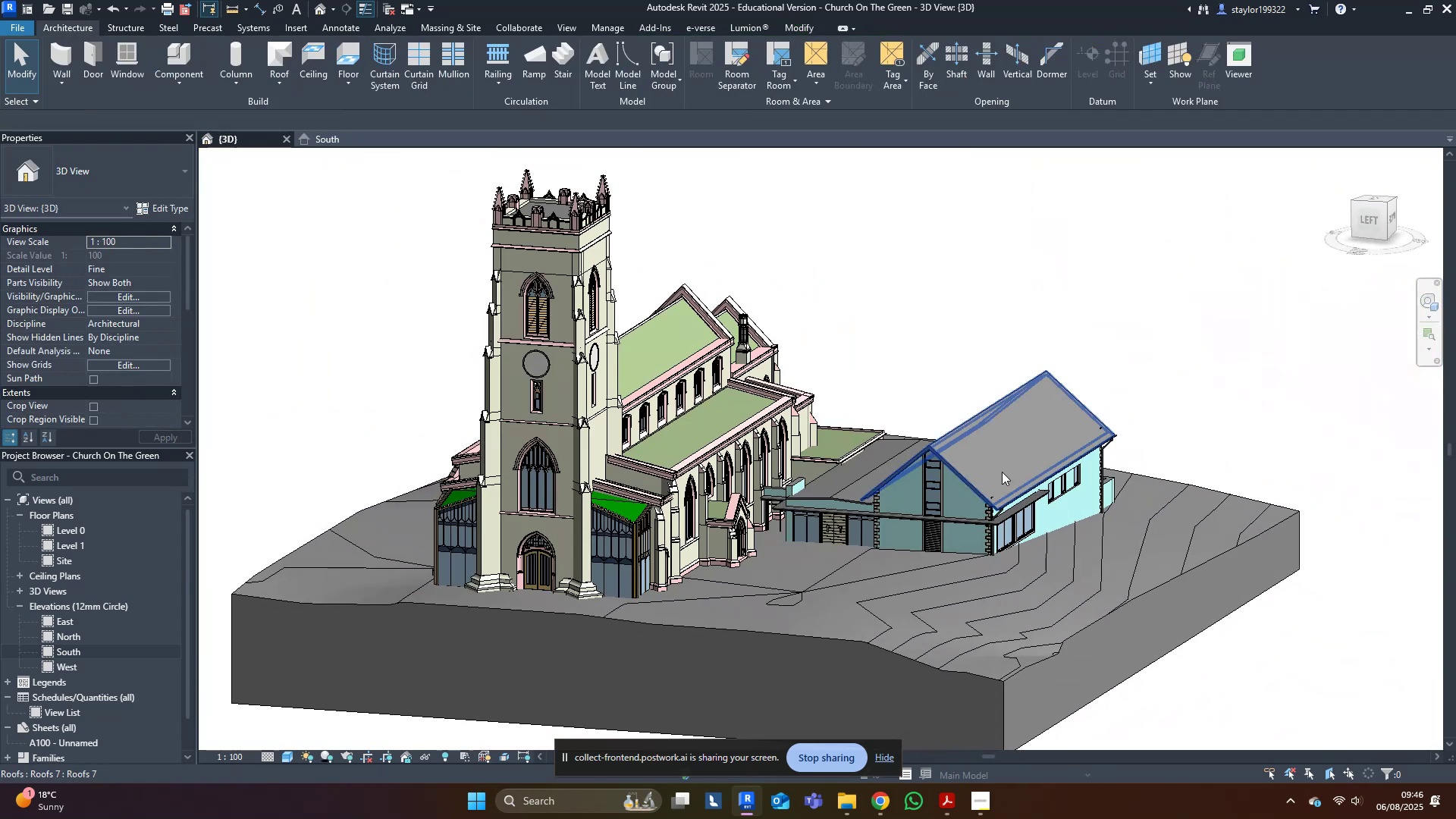 
scroll: coordinate [1087, 560], scroll_direction: up, amount: 2.0
 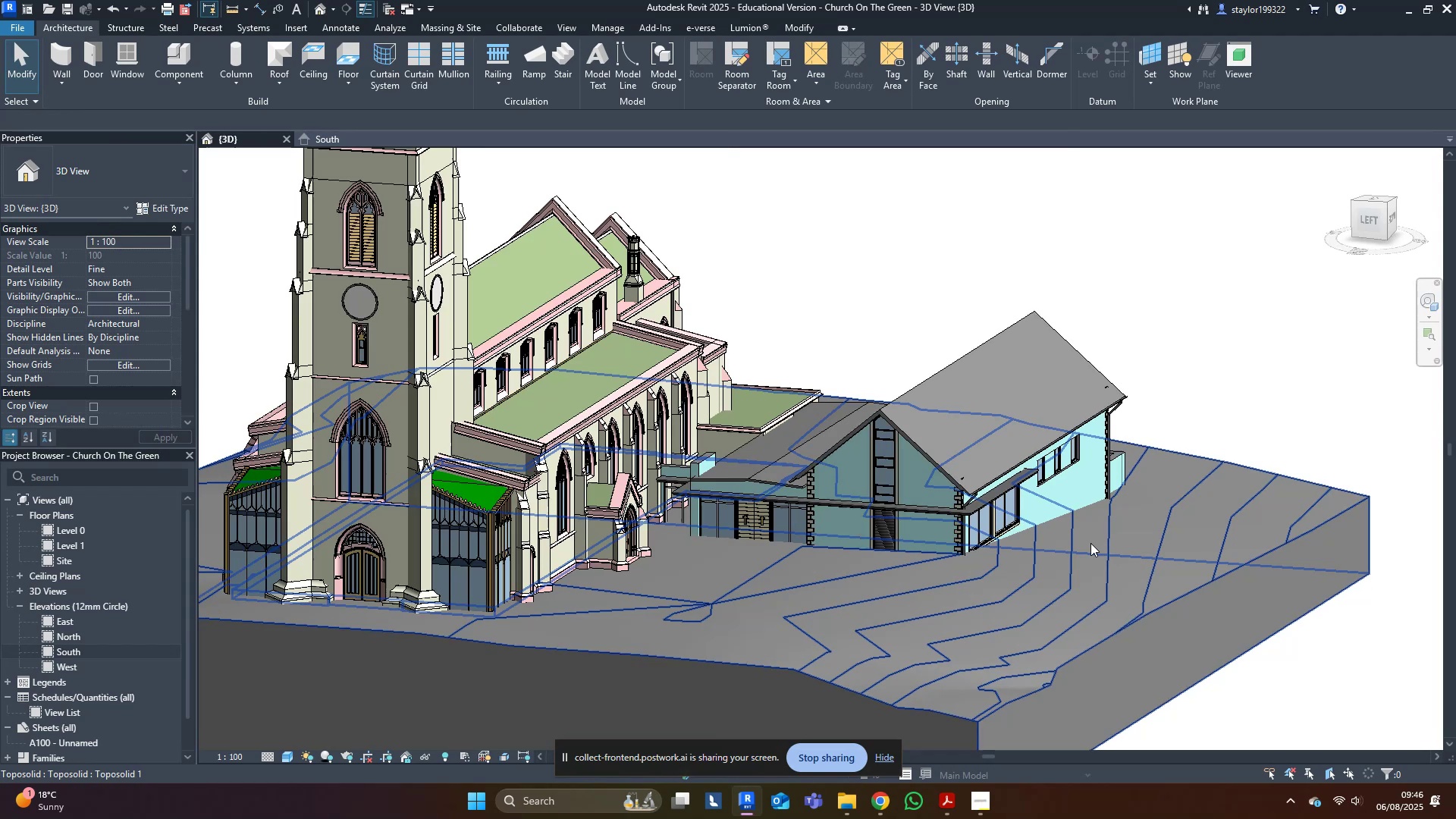 
hold_key(key=ShiftLeft, duration=0.46)
 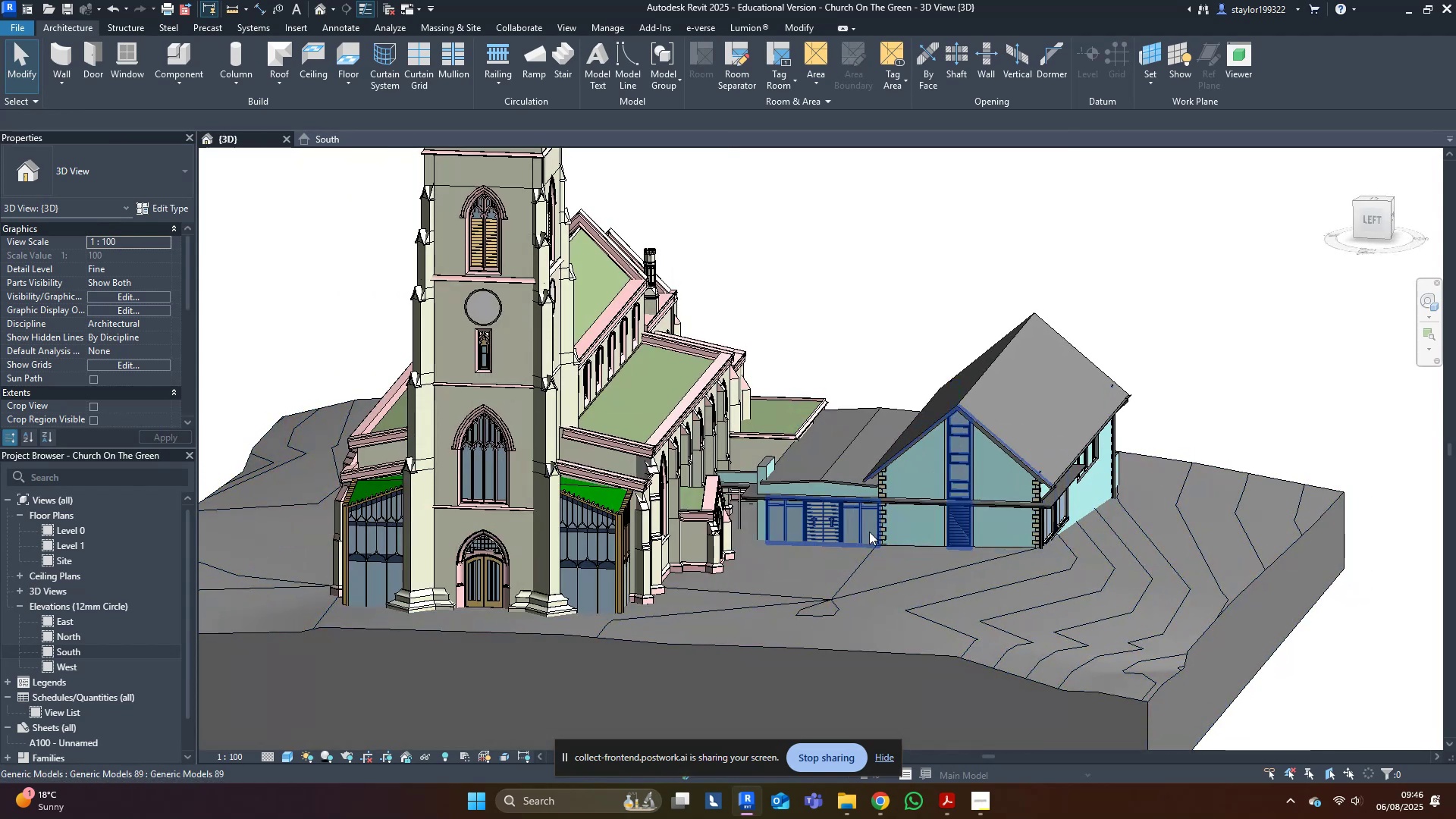 
scroll: coordinate [688, 503], scroll_direction: up, amount: 10.0
 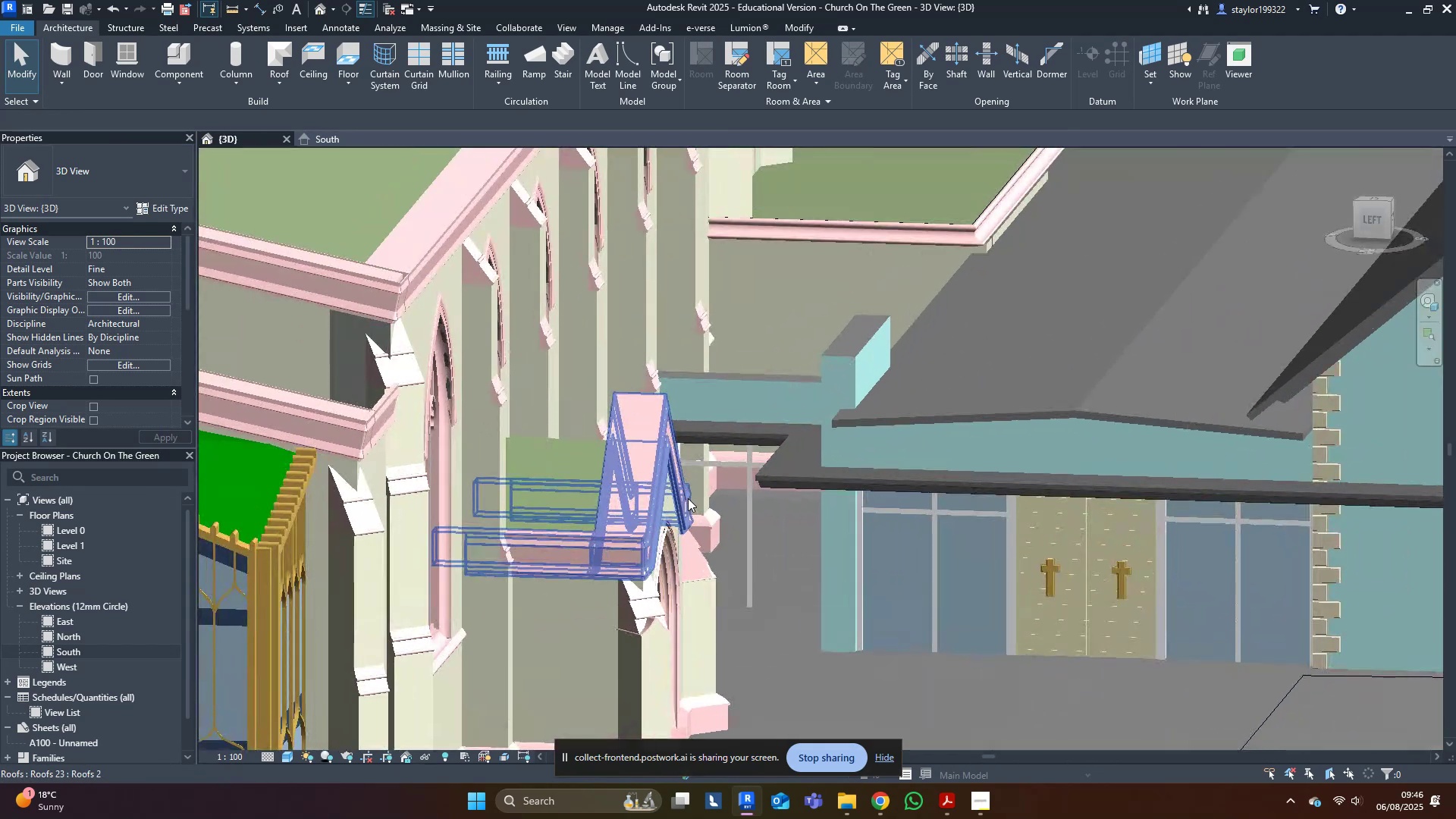 
hold_key(key=ShiftLeft, duration=0.53)
 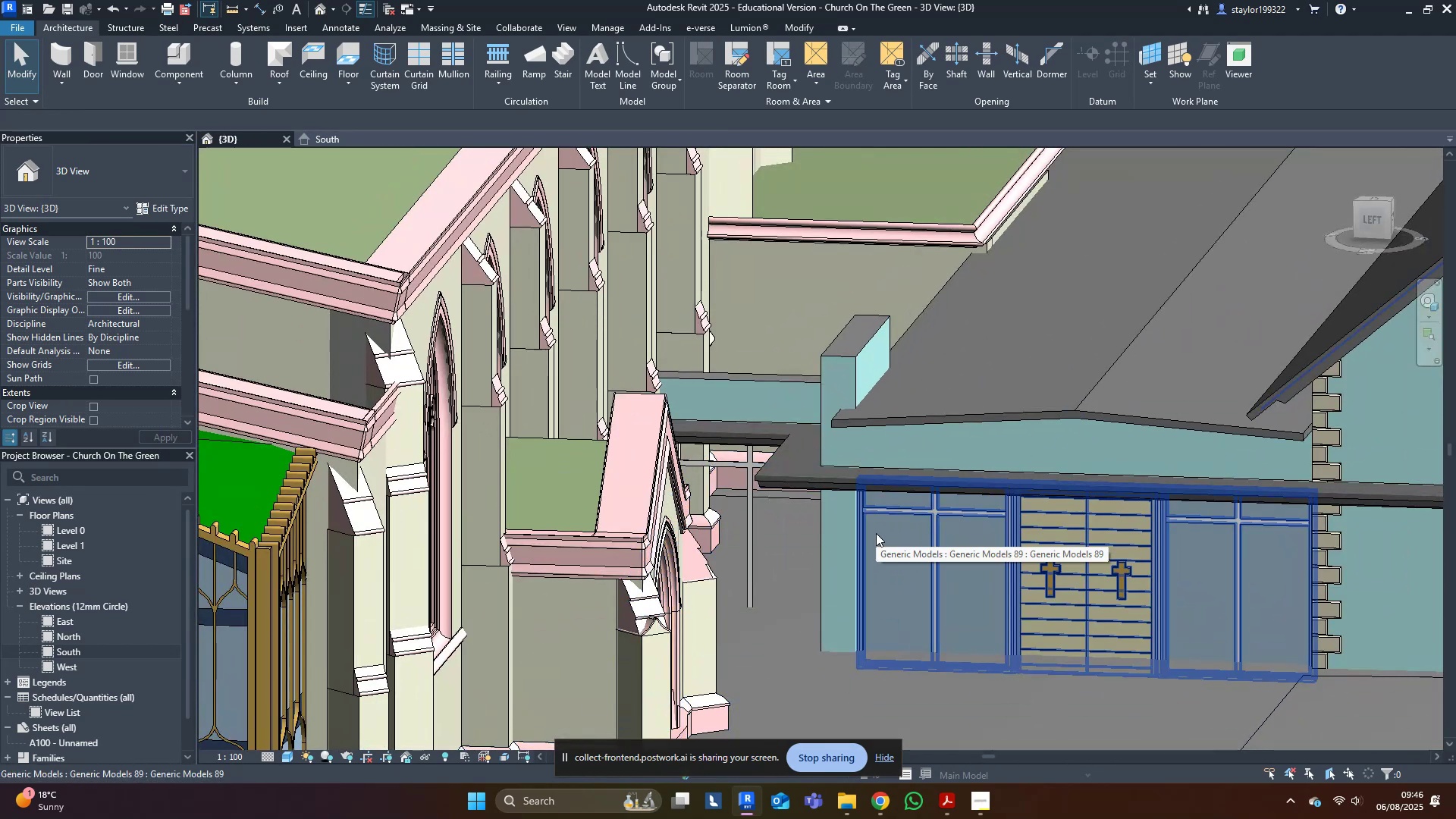 
scroll: coordinate [923, 527], scroll_direction: down, amount: 5.0
 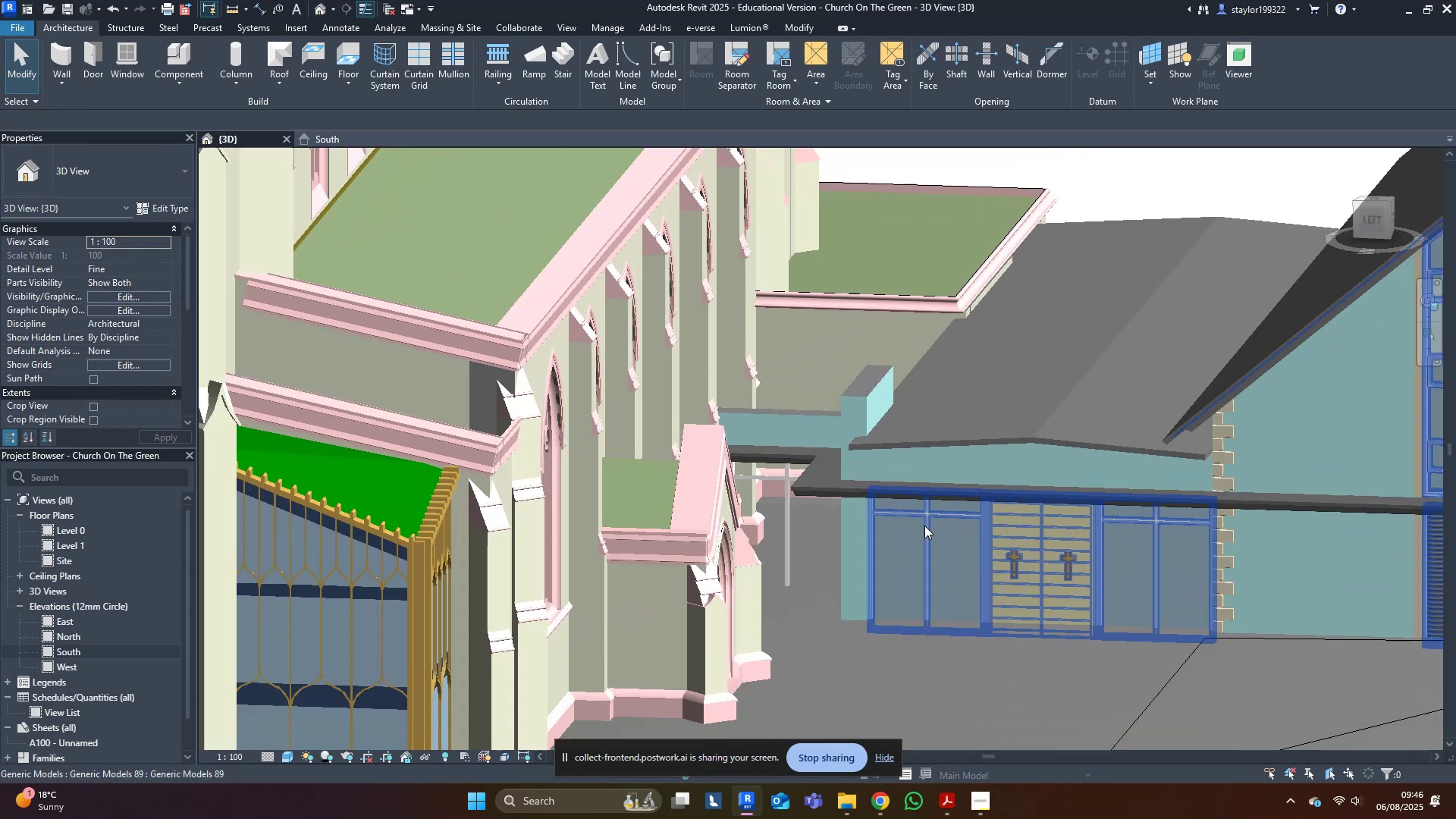 
key(Escape)
 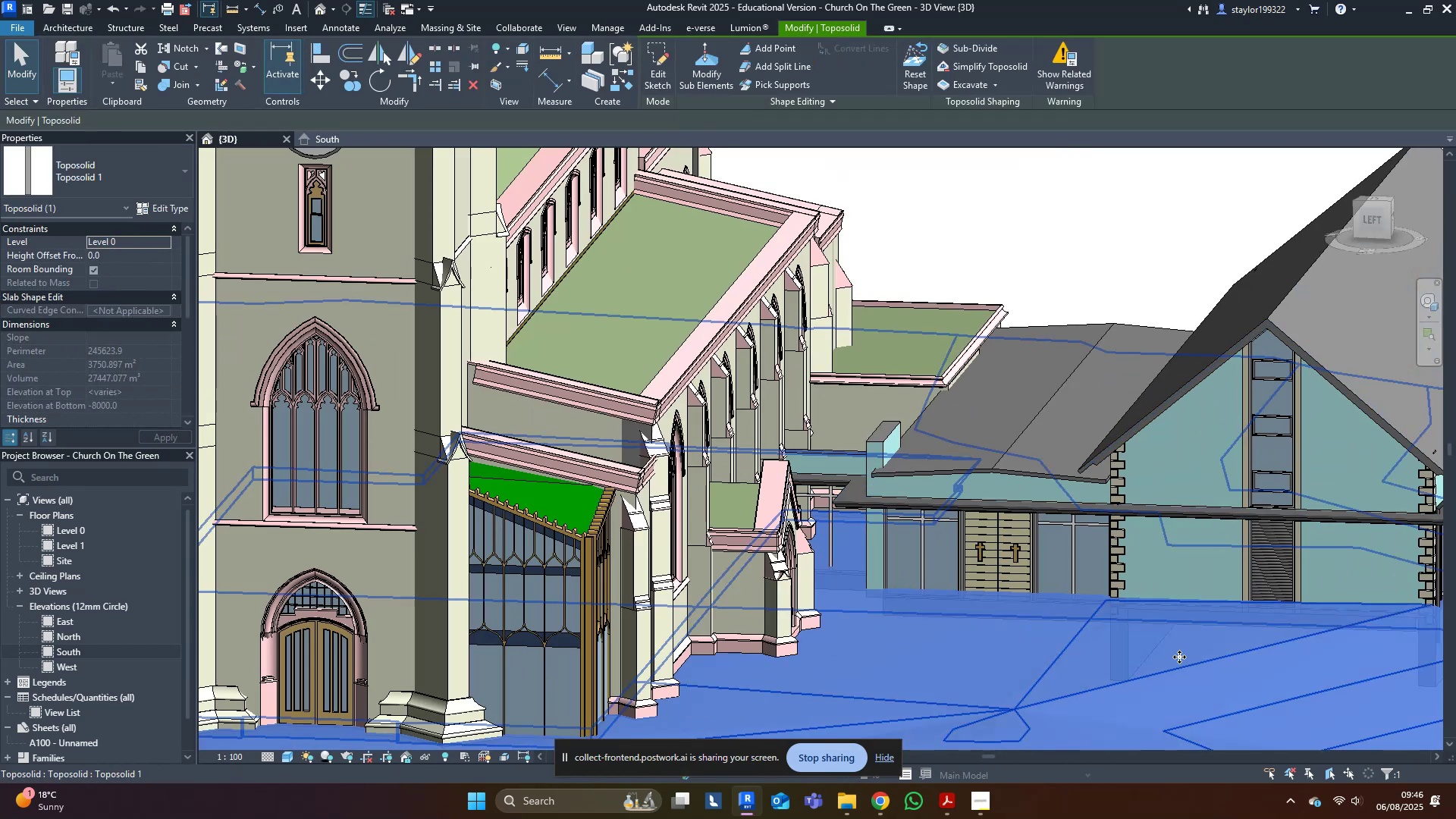 
hold_key(key=ShiftLeft, duration=0.87)
 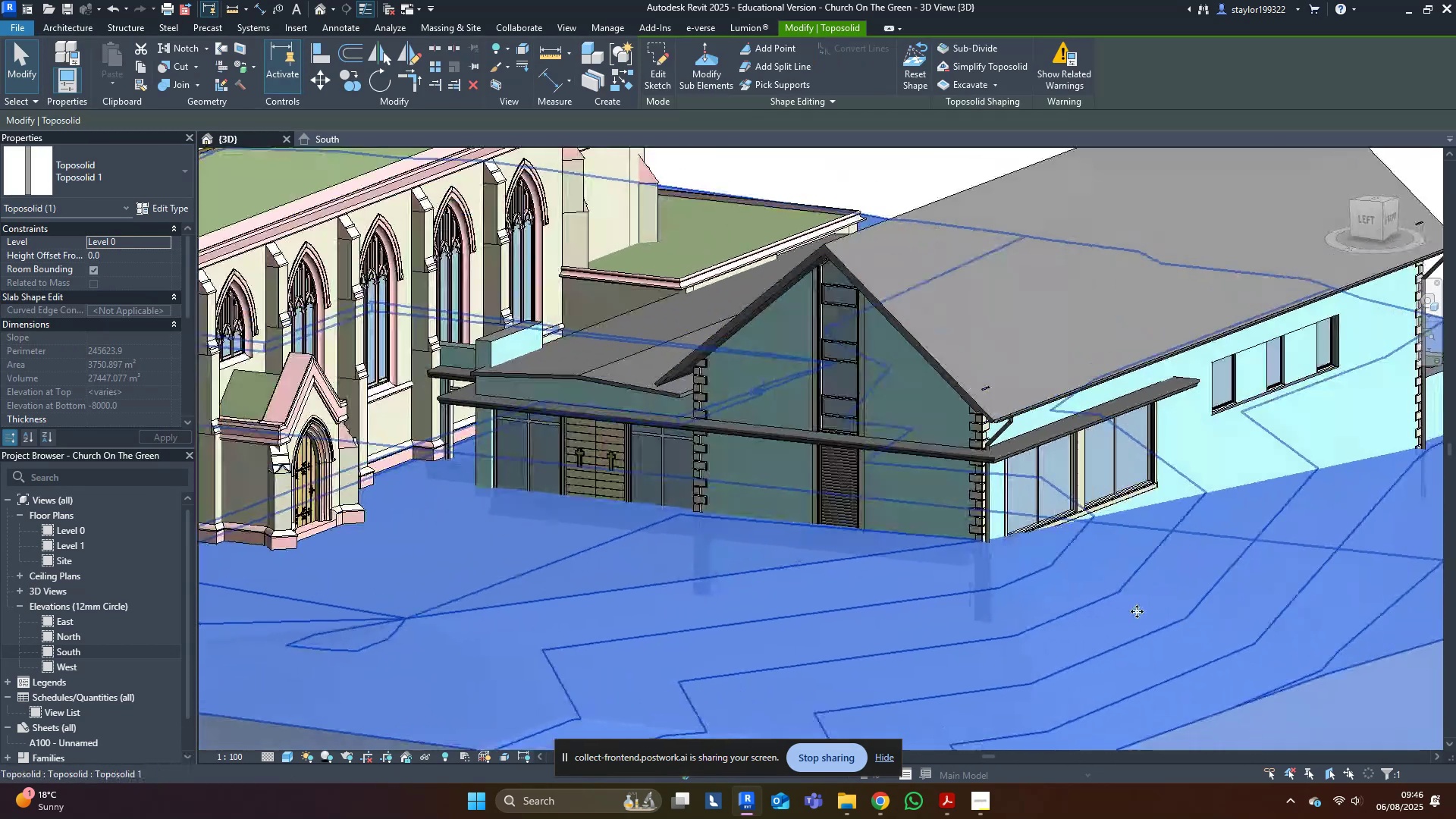 
key(Escape)
 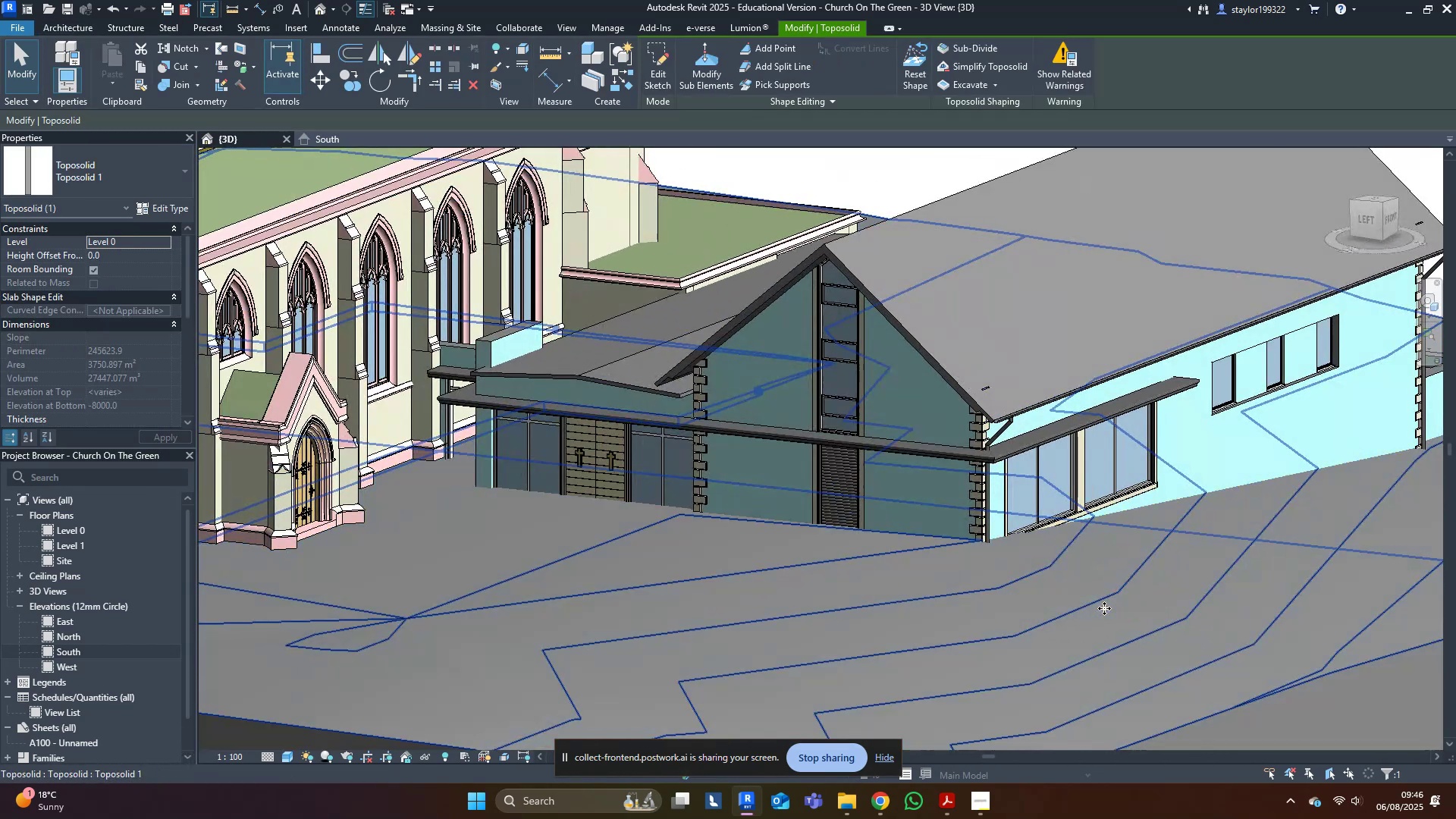 
scroll: coordinate [1104, 608], scroll_direction: down, amount: 4.0
 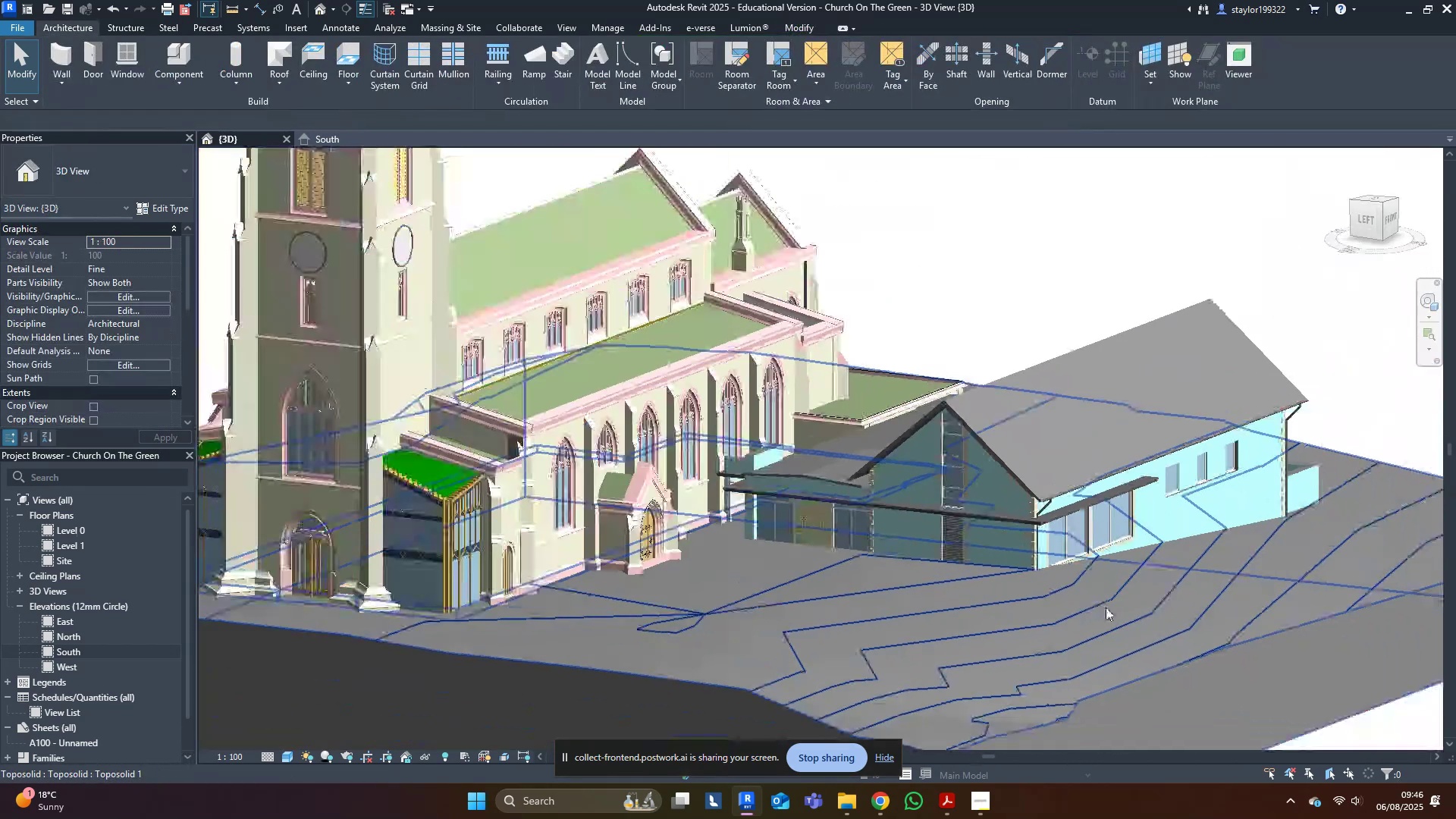 
hold_key(key=ShiftLeft, duration=0.72)
 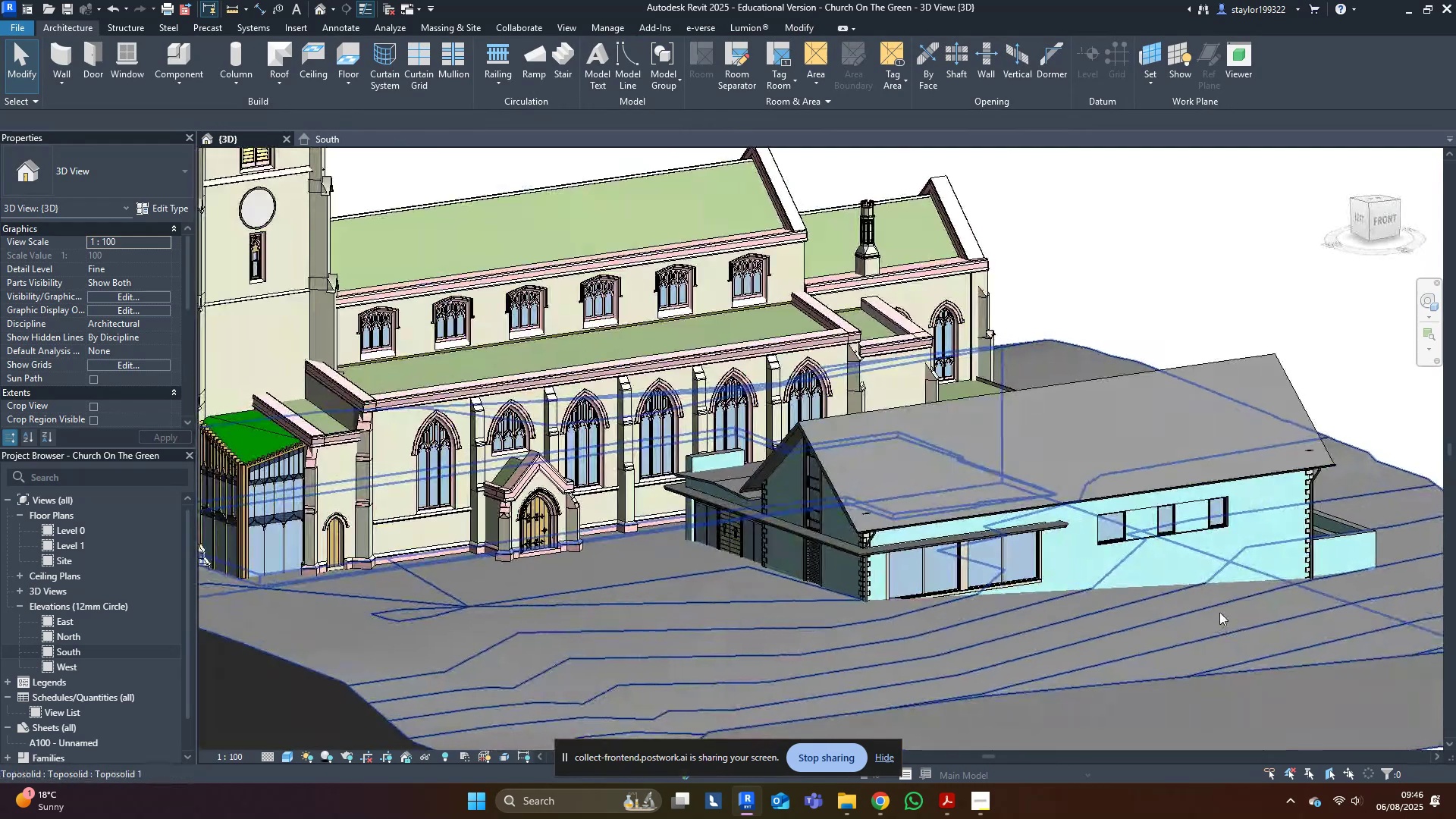 
hold_key(key=ShiftLeft, duration=1.5)
 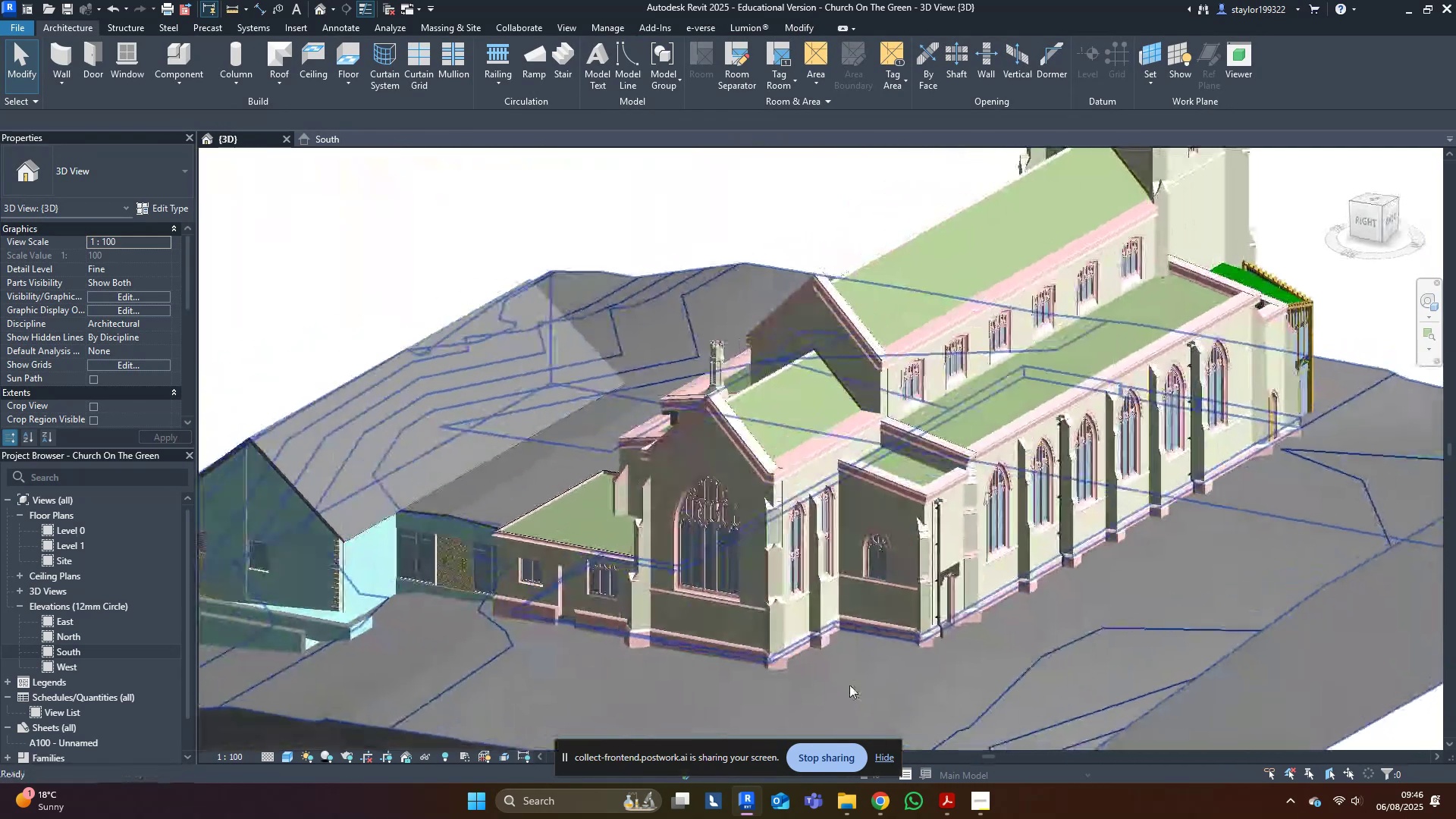 
hold_key(key=ShiftLeft, duration=0.49)
 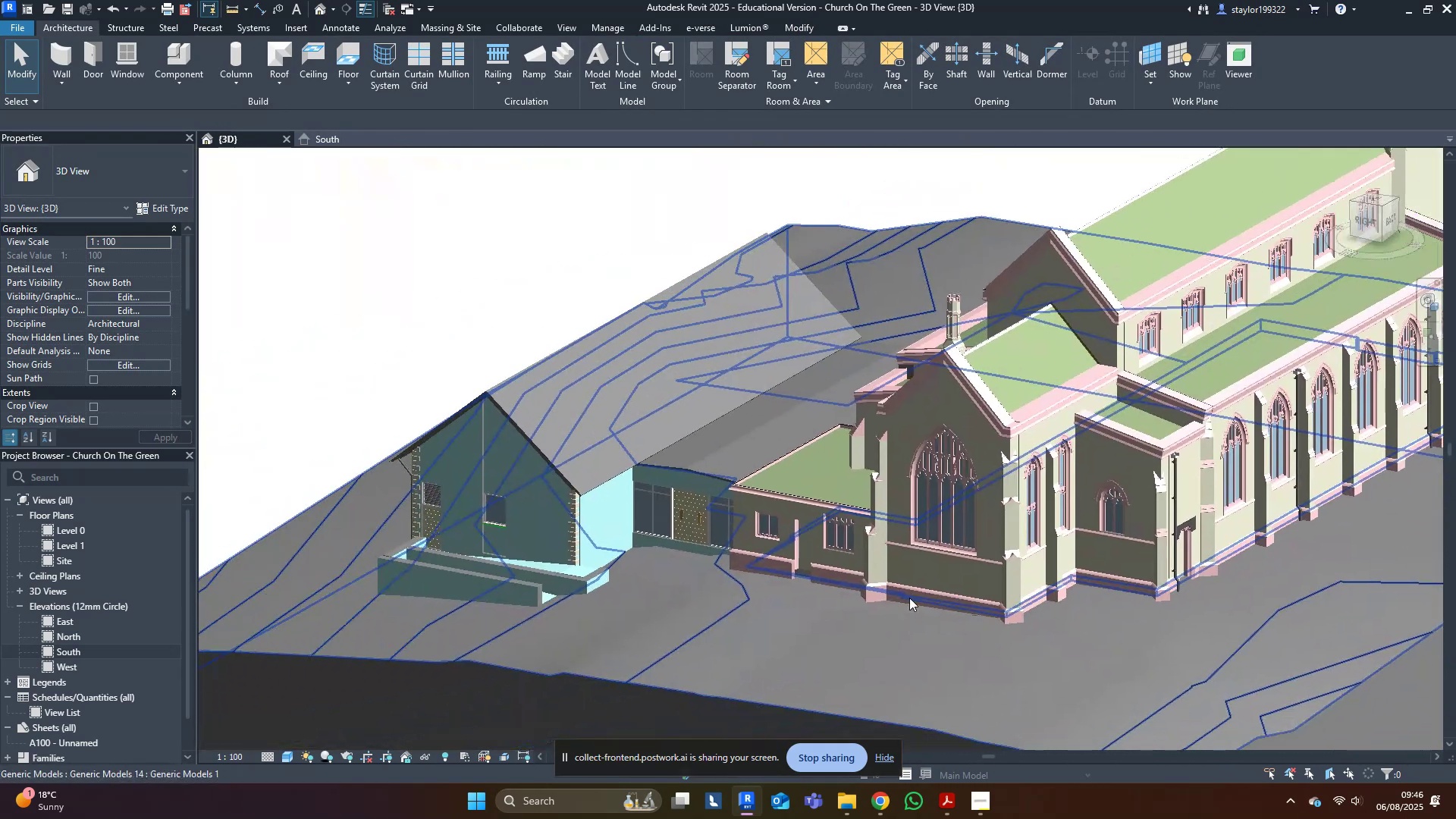 
scroll: coordinate [861, 629], scroll_direction: up, amount: 12.0
 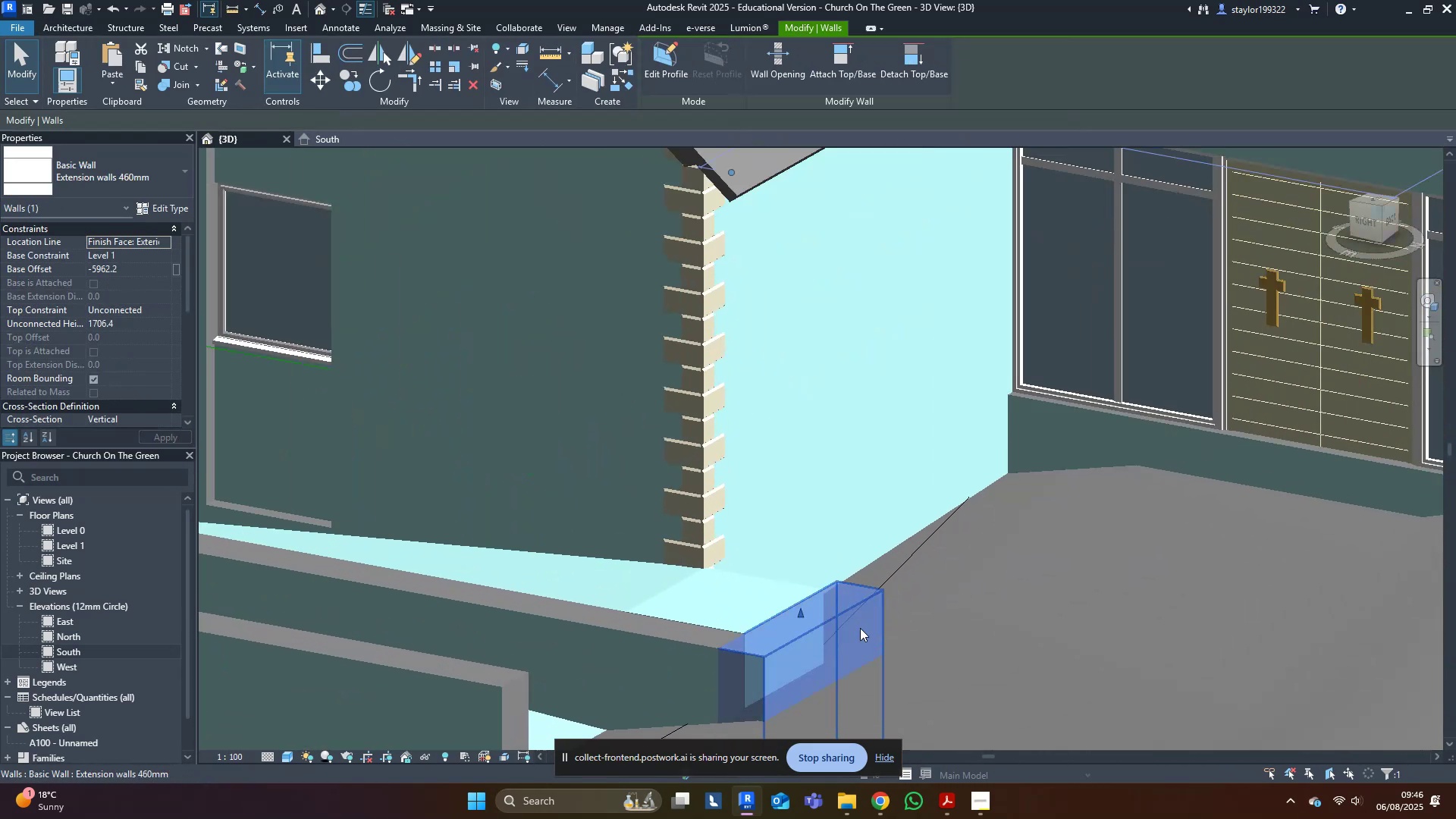 
scroll: coordinate [855, 629], scroll_direction: down, amount: 3.0
 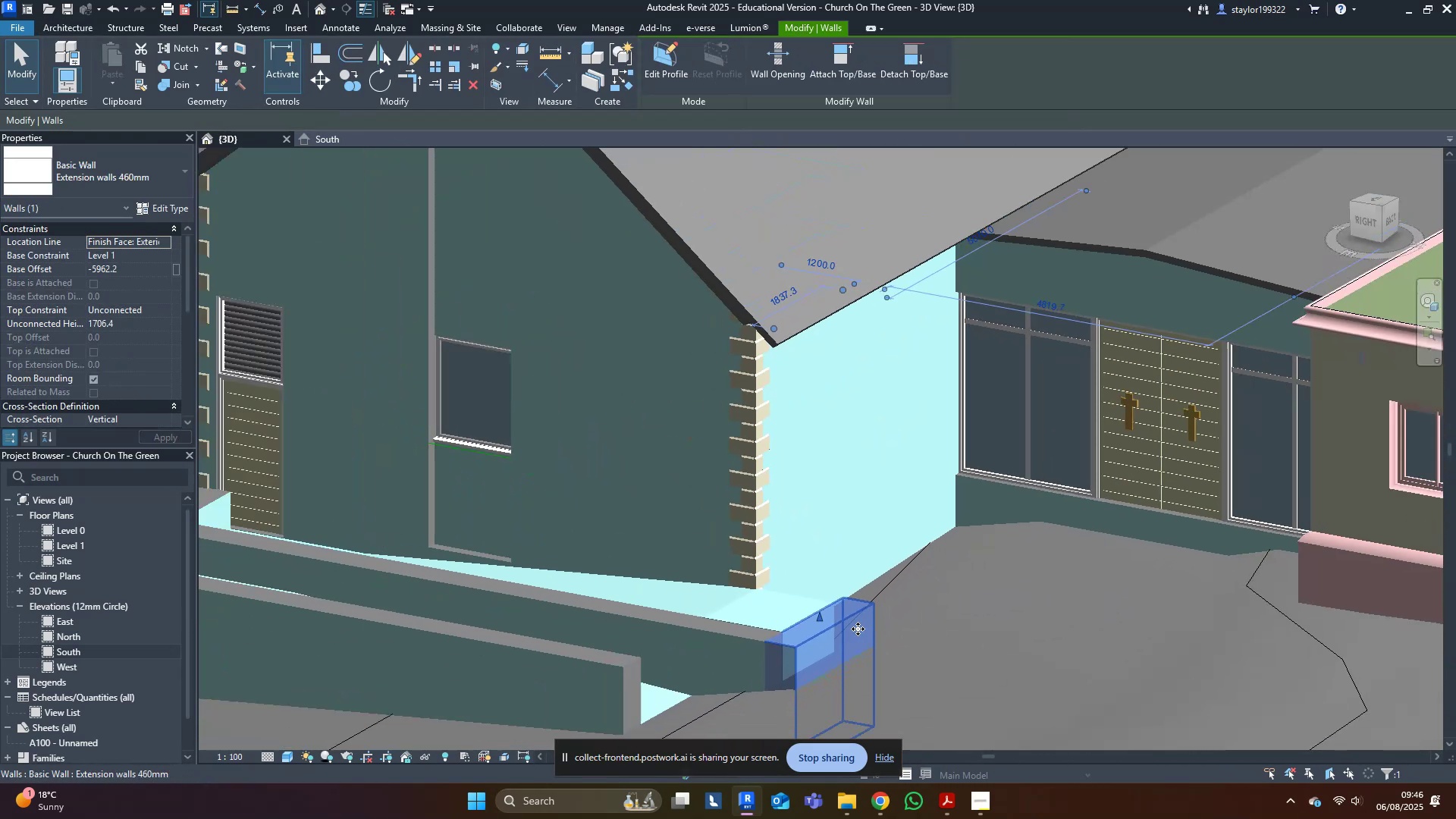 
hold_key(key=ShiftLeft, duration=0.3)
 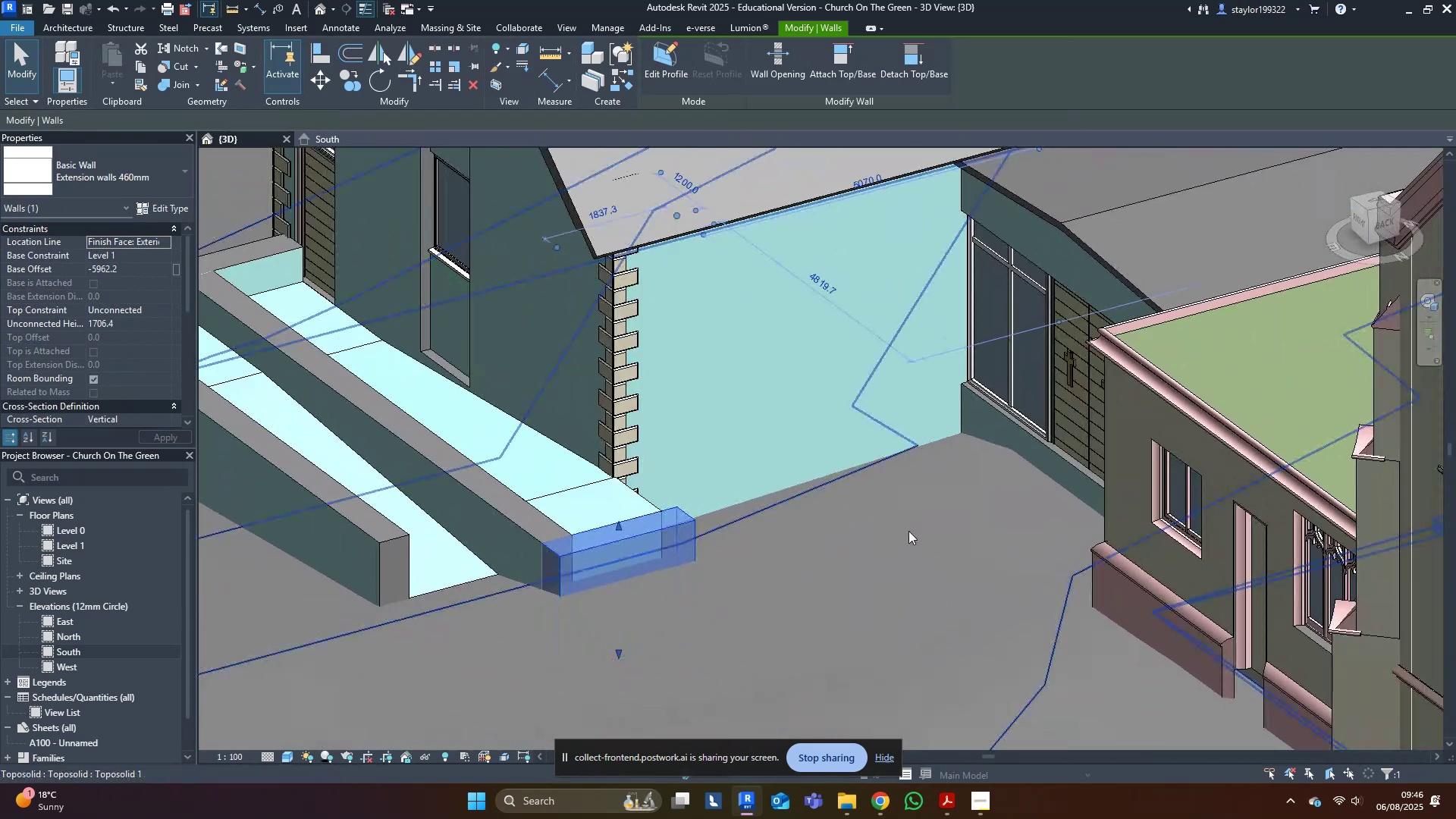 
type(al)
 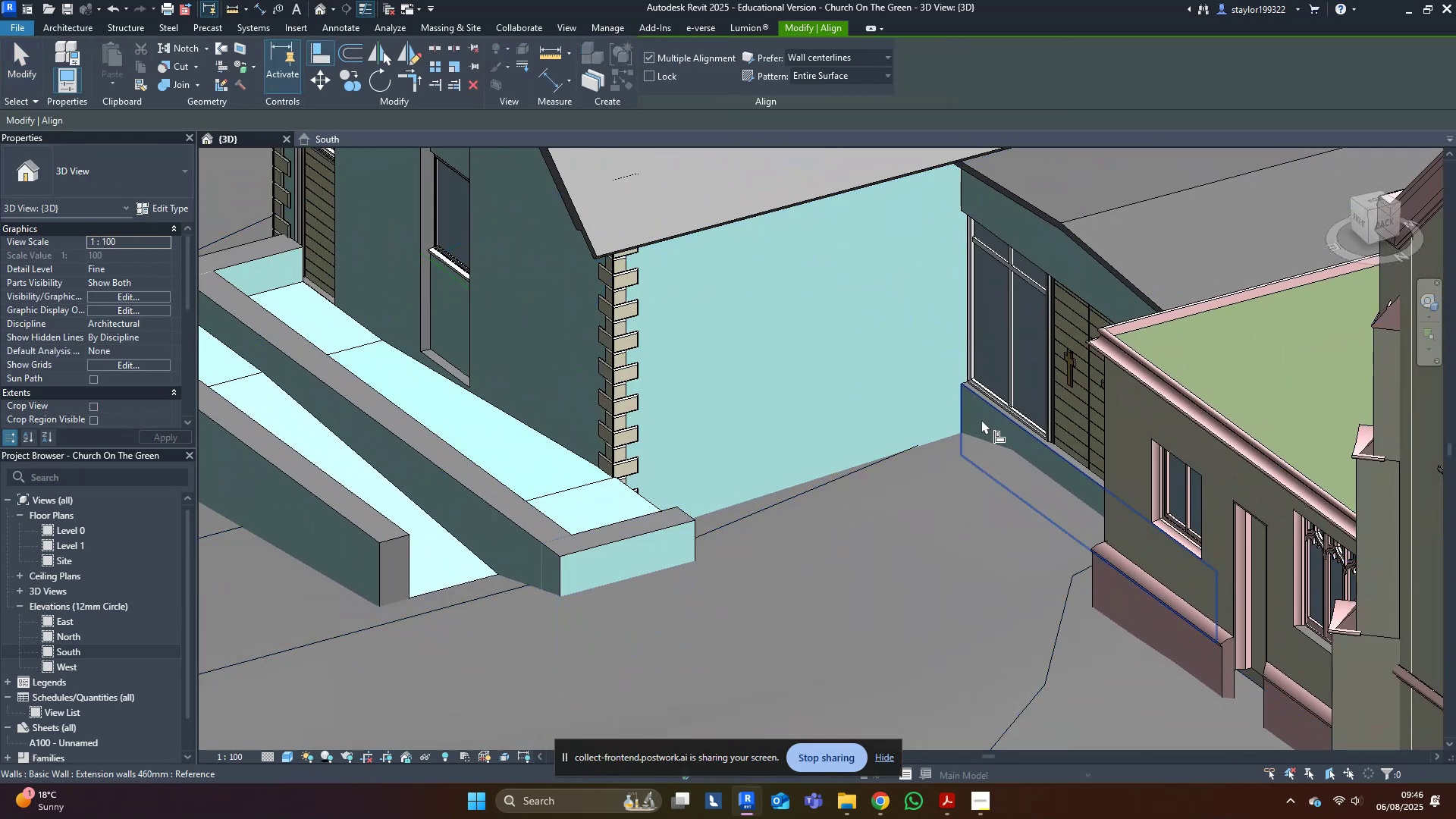 
left_click([984, 420])
 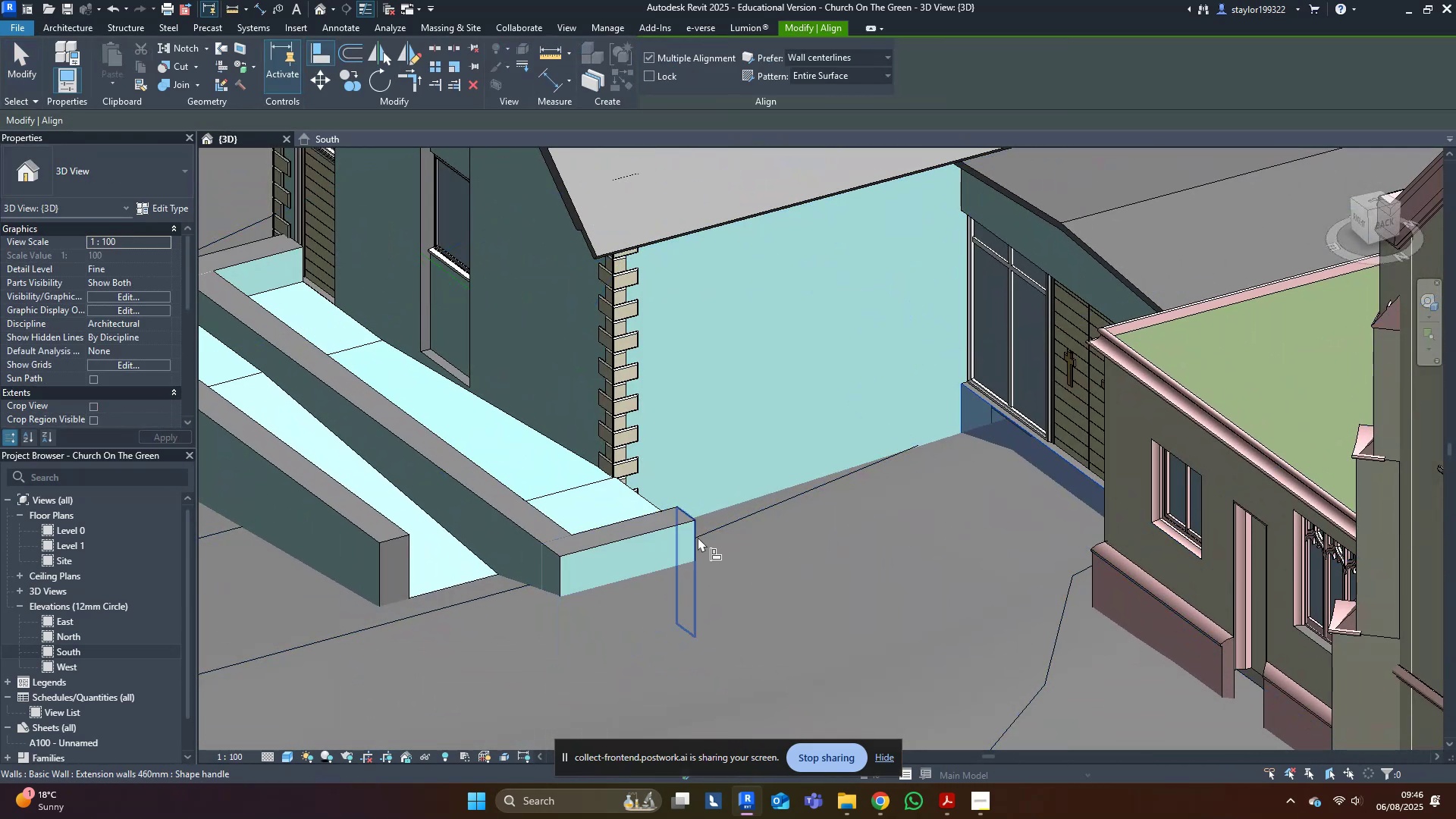 
left_click([698, 537])
 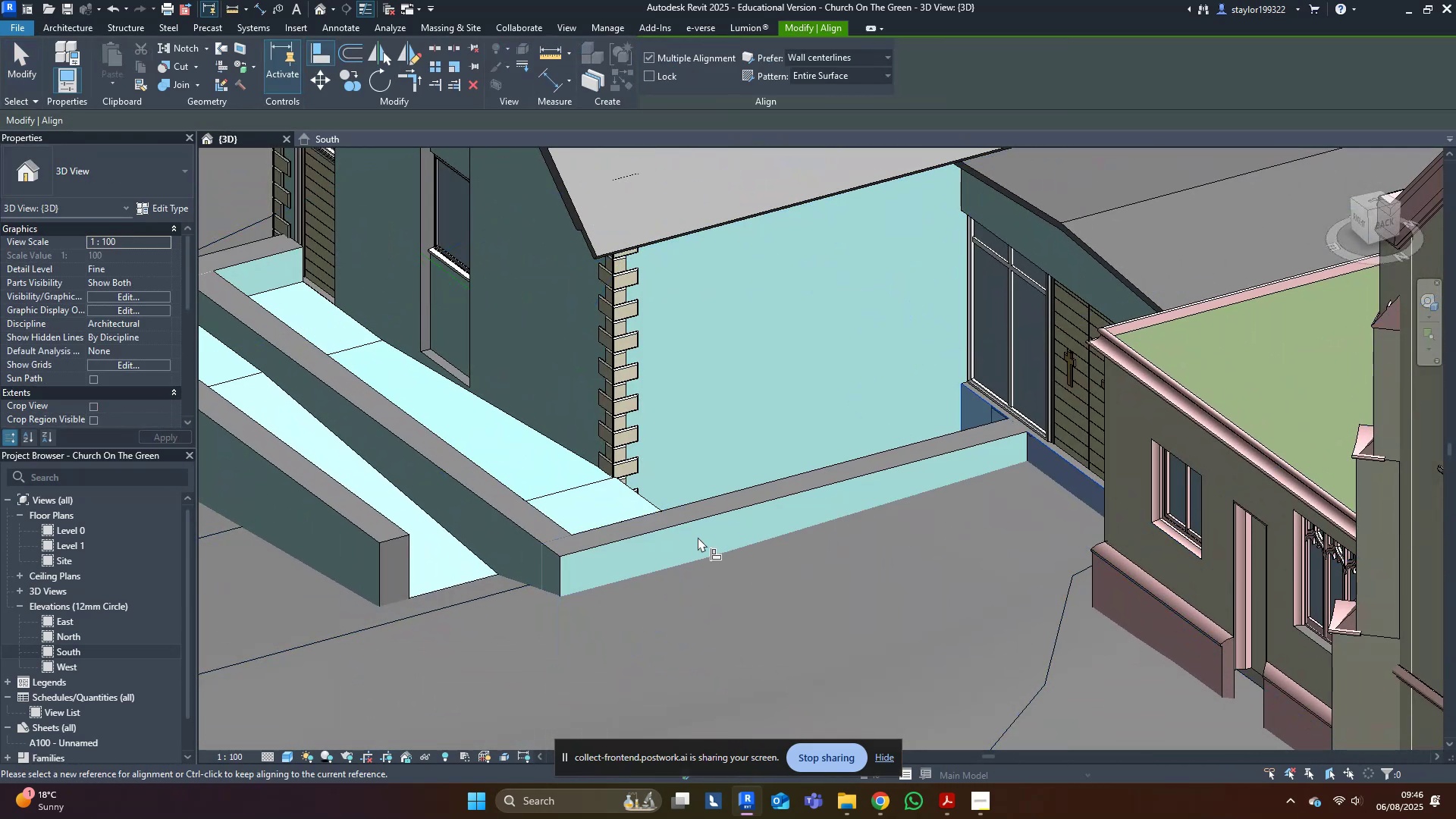 
key(Escape)
 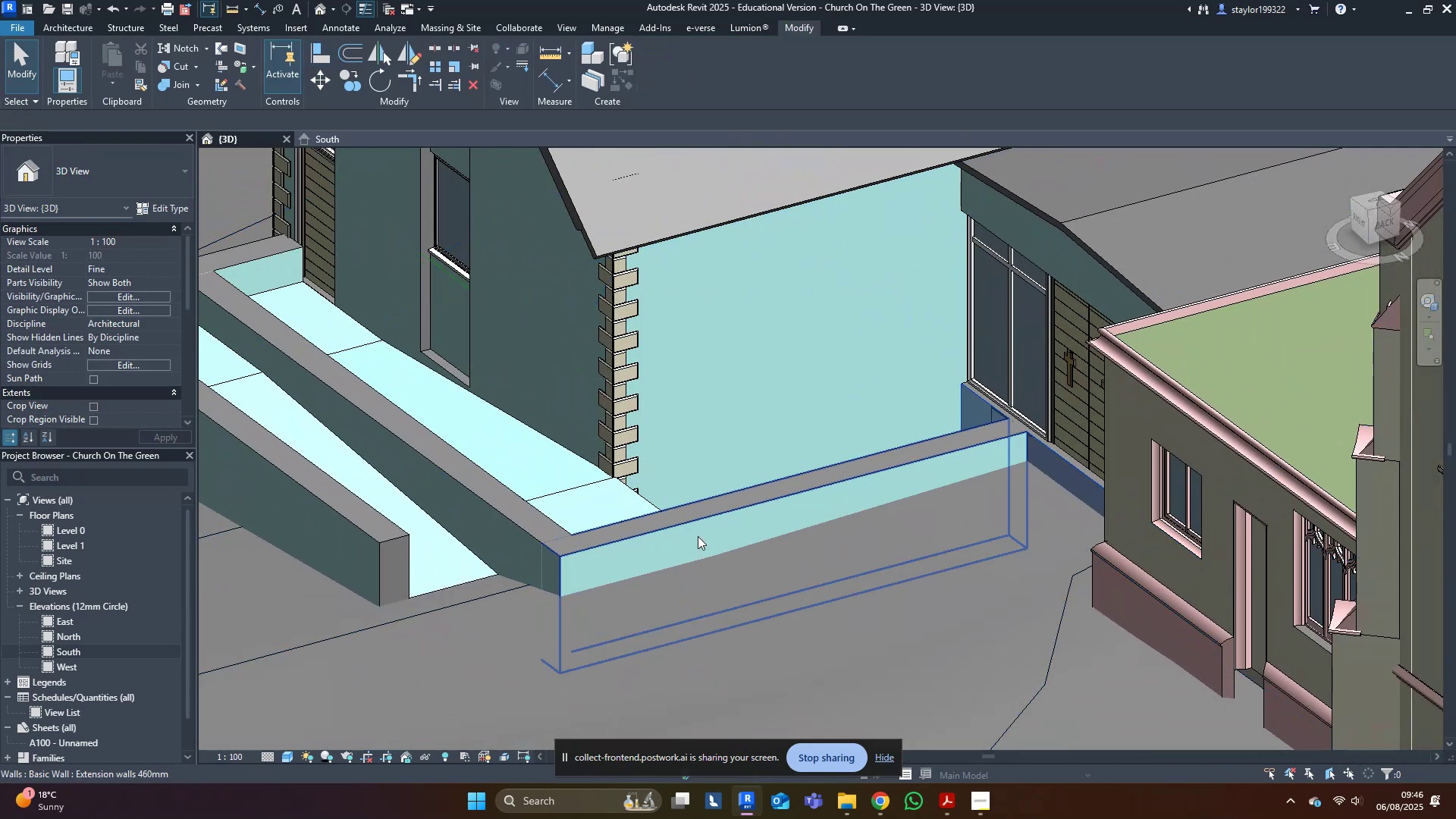 
key(Escape)
 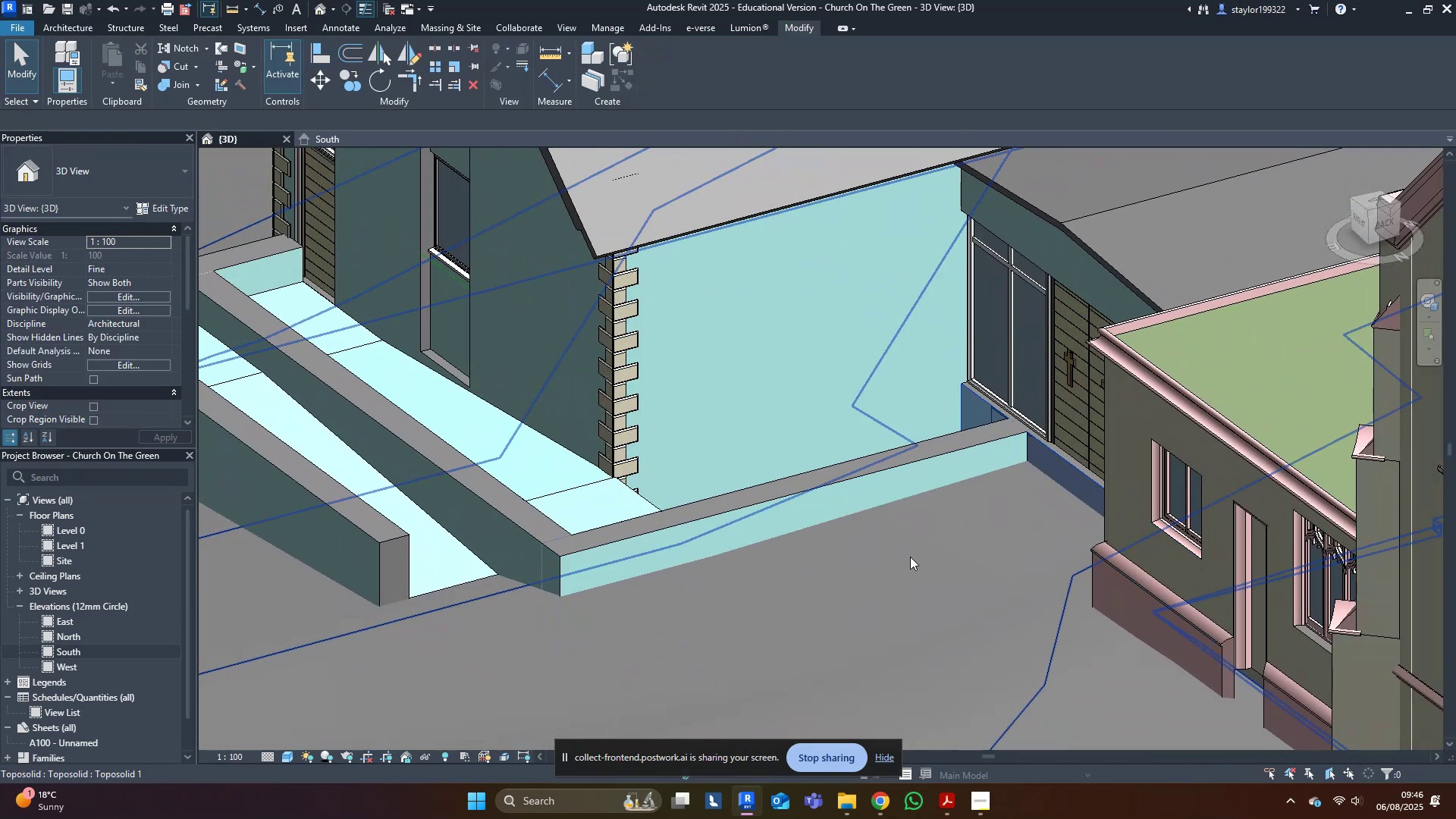 
middle_click([910, 557])
 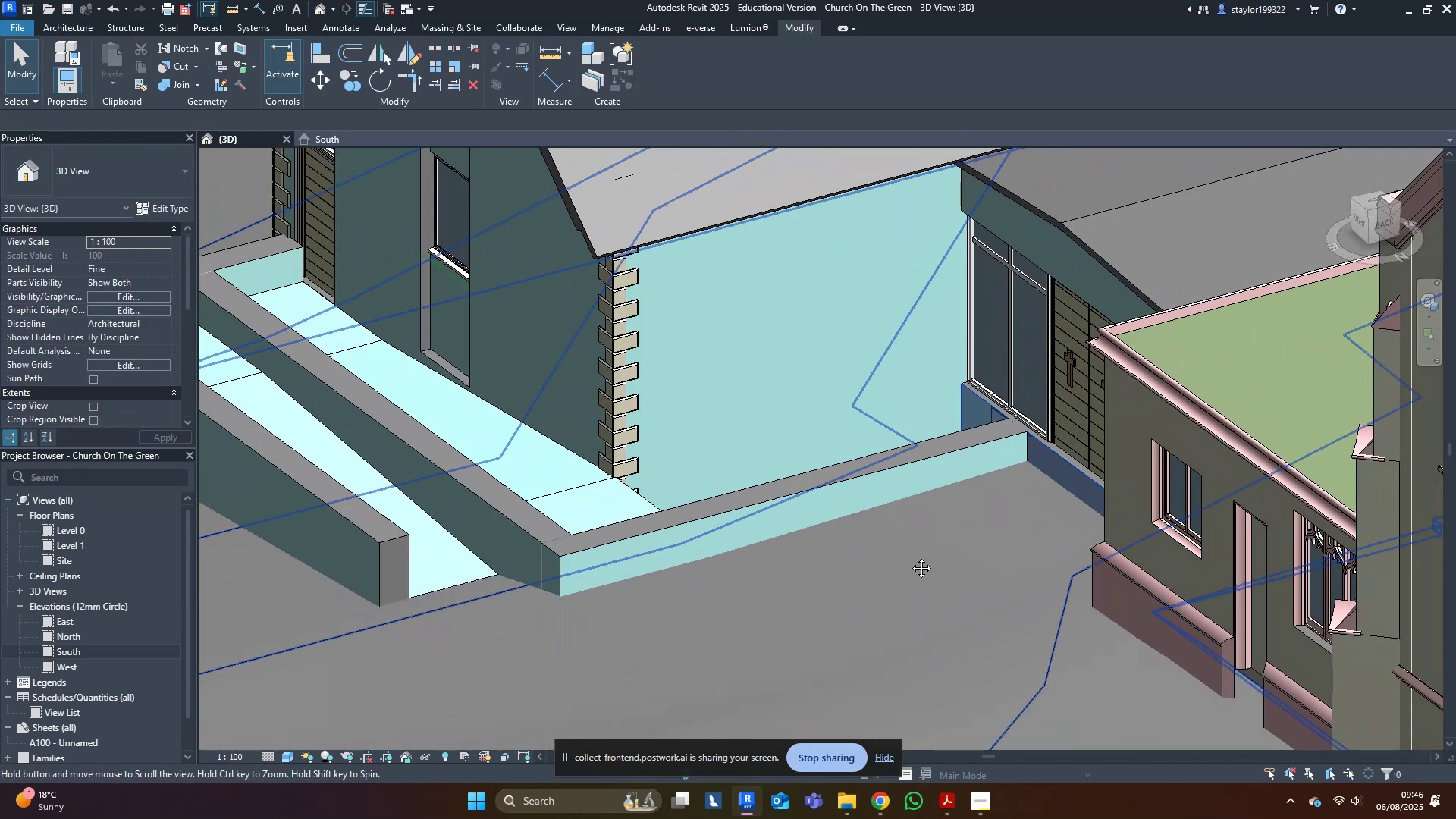 
key(Escape)
 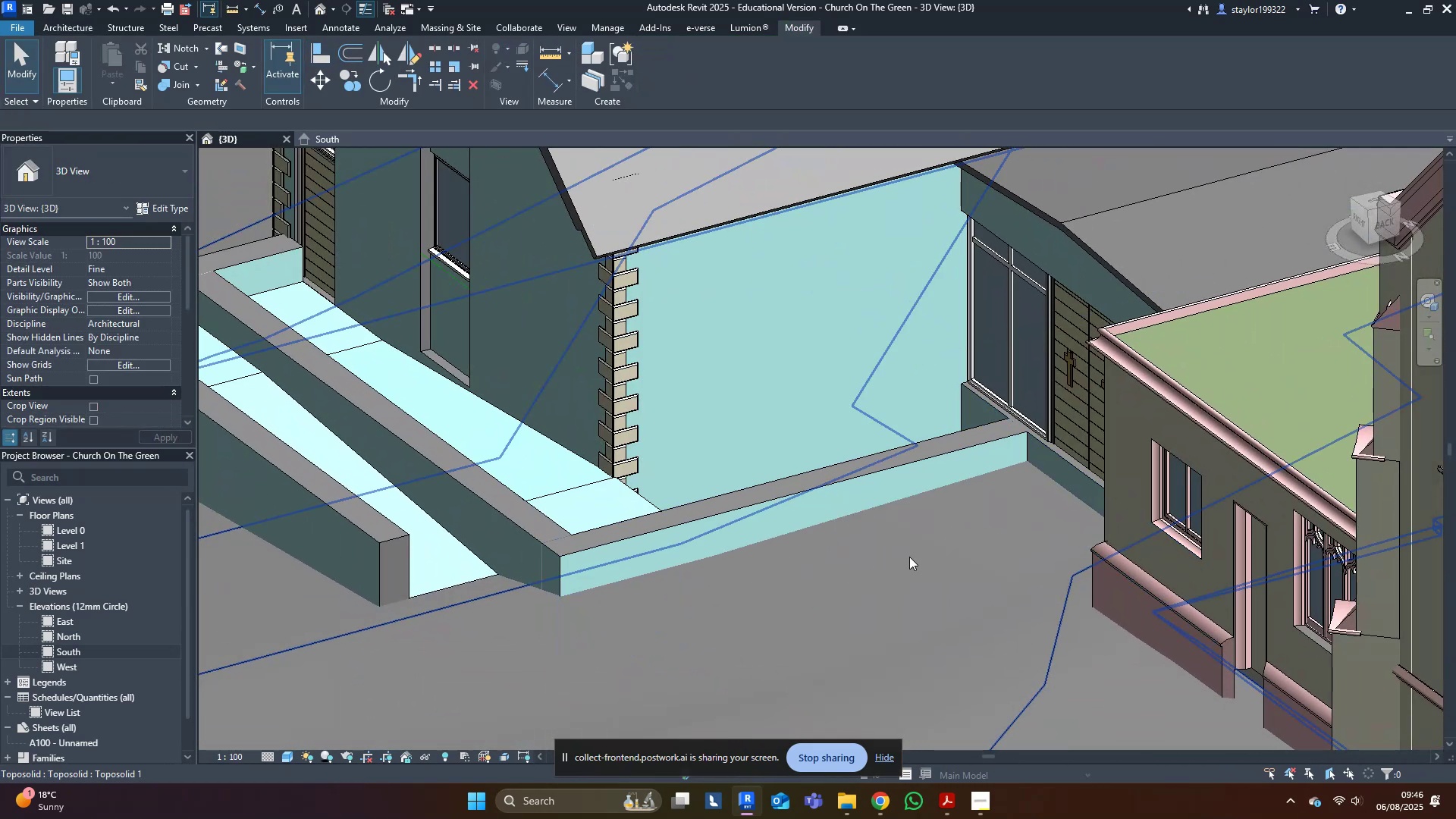 
scroll: coordinate [906, 560], scroll_direction: down, amount: 4.0
 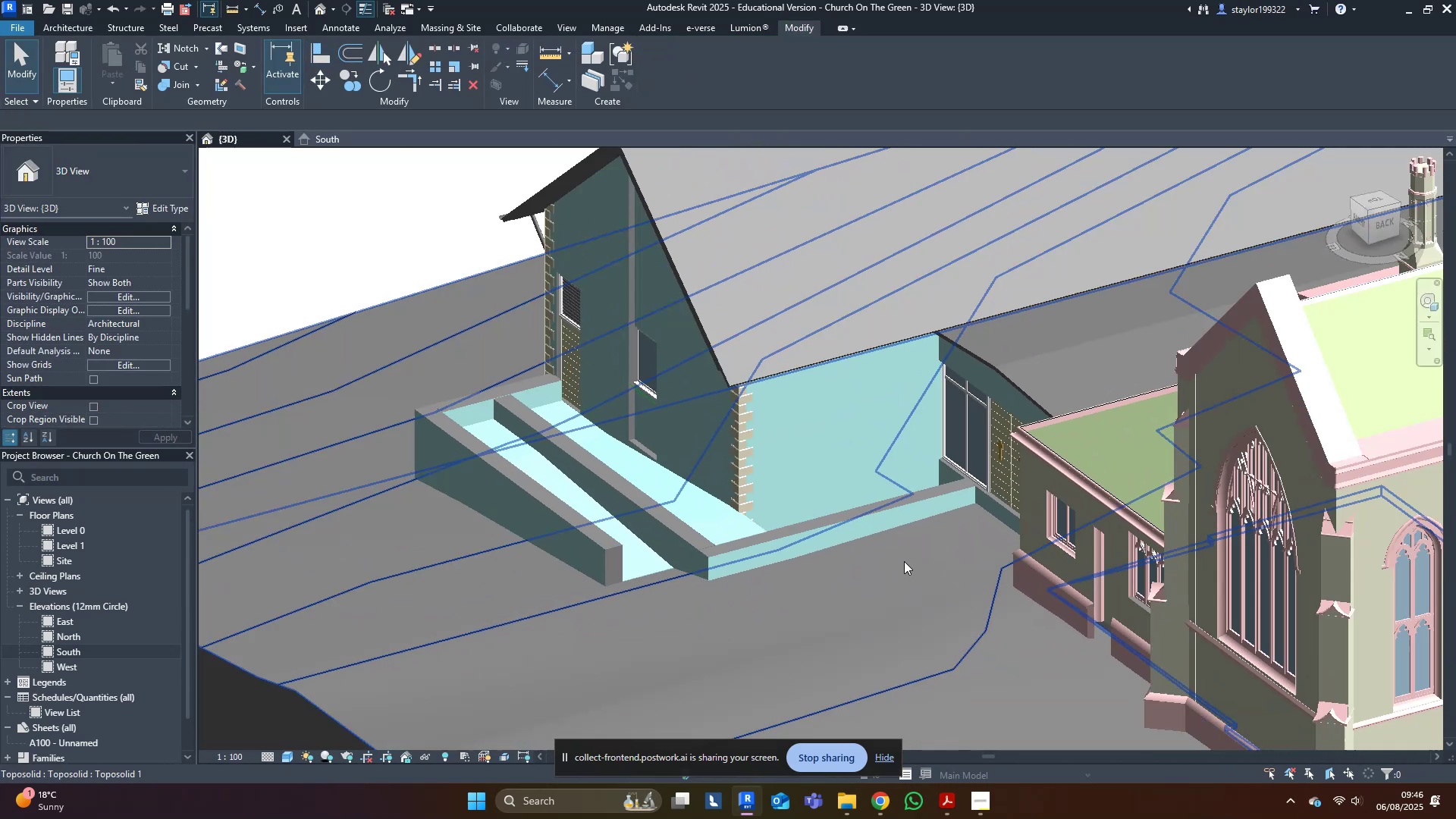 
hold_key(key=ShiftLeft, duration=0.76)
 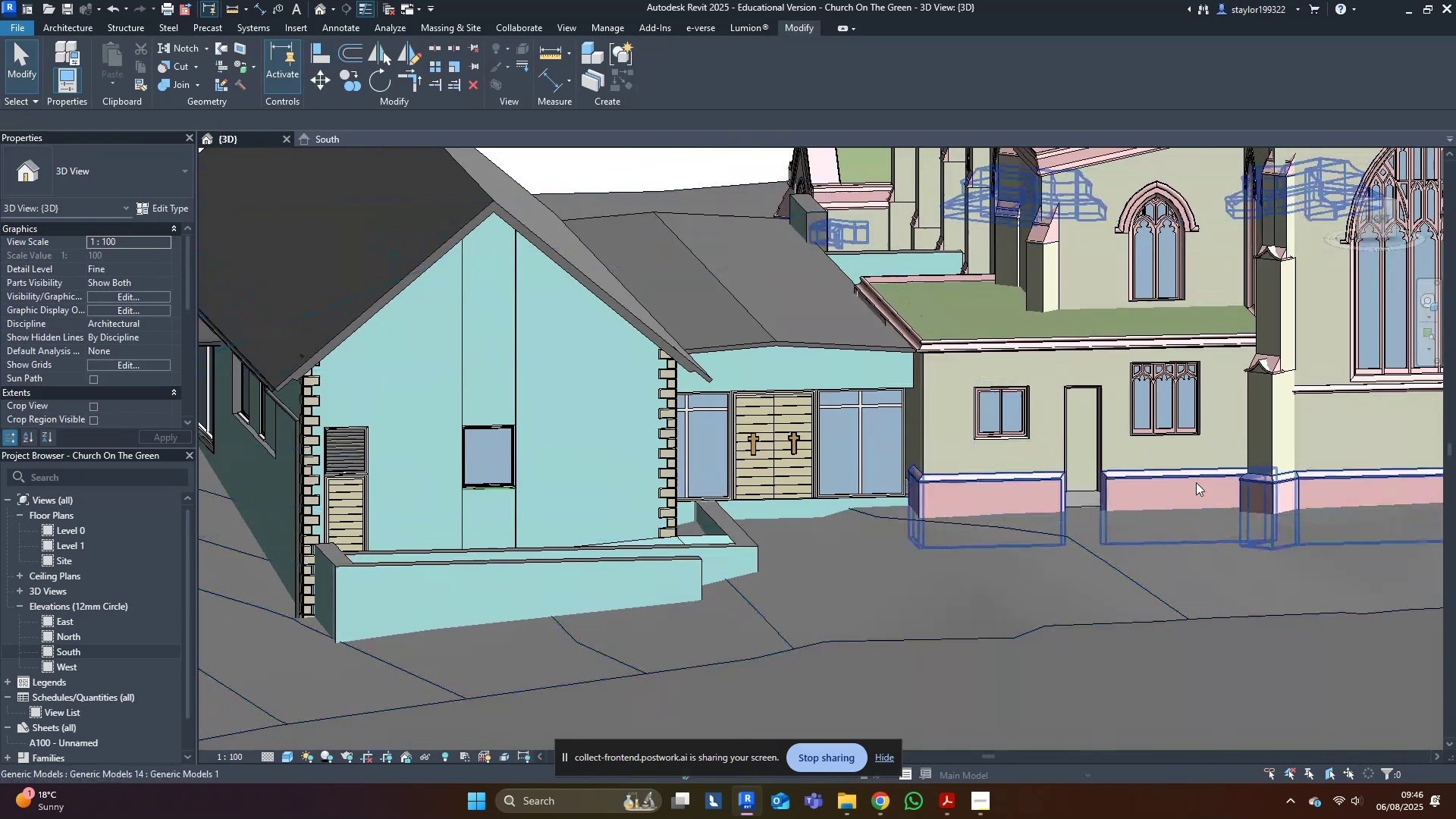 
key(Escape)
 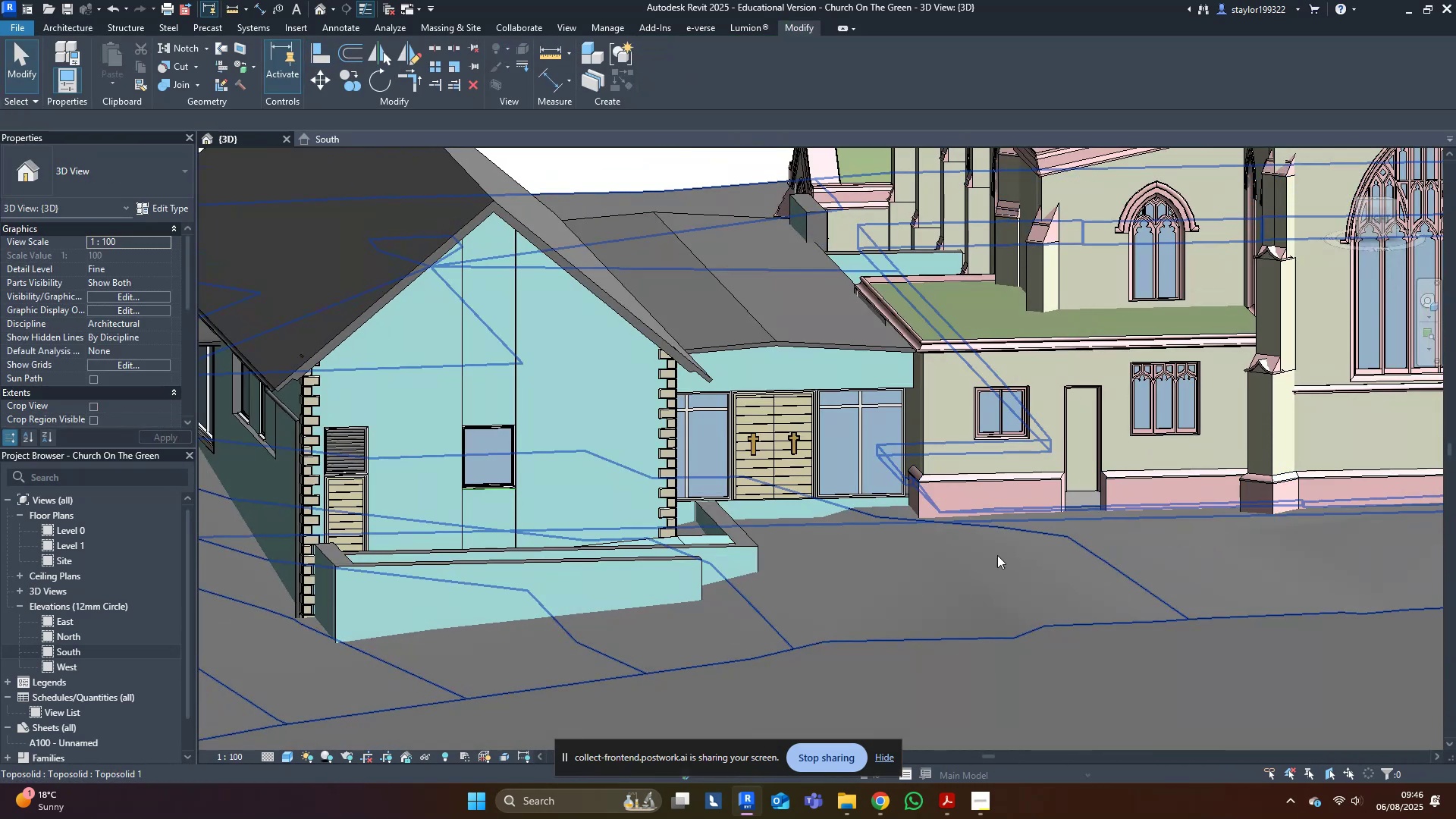 
hold_key(key=ShiftLeft, duration=0.48)
 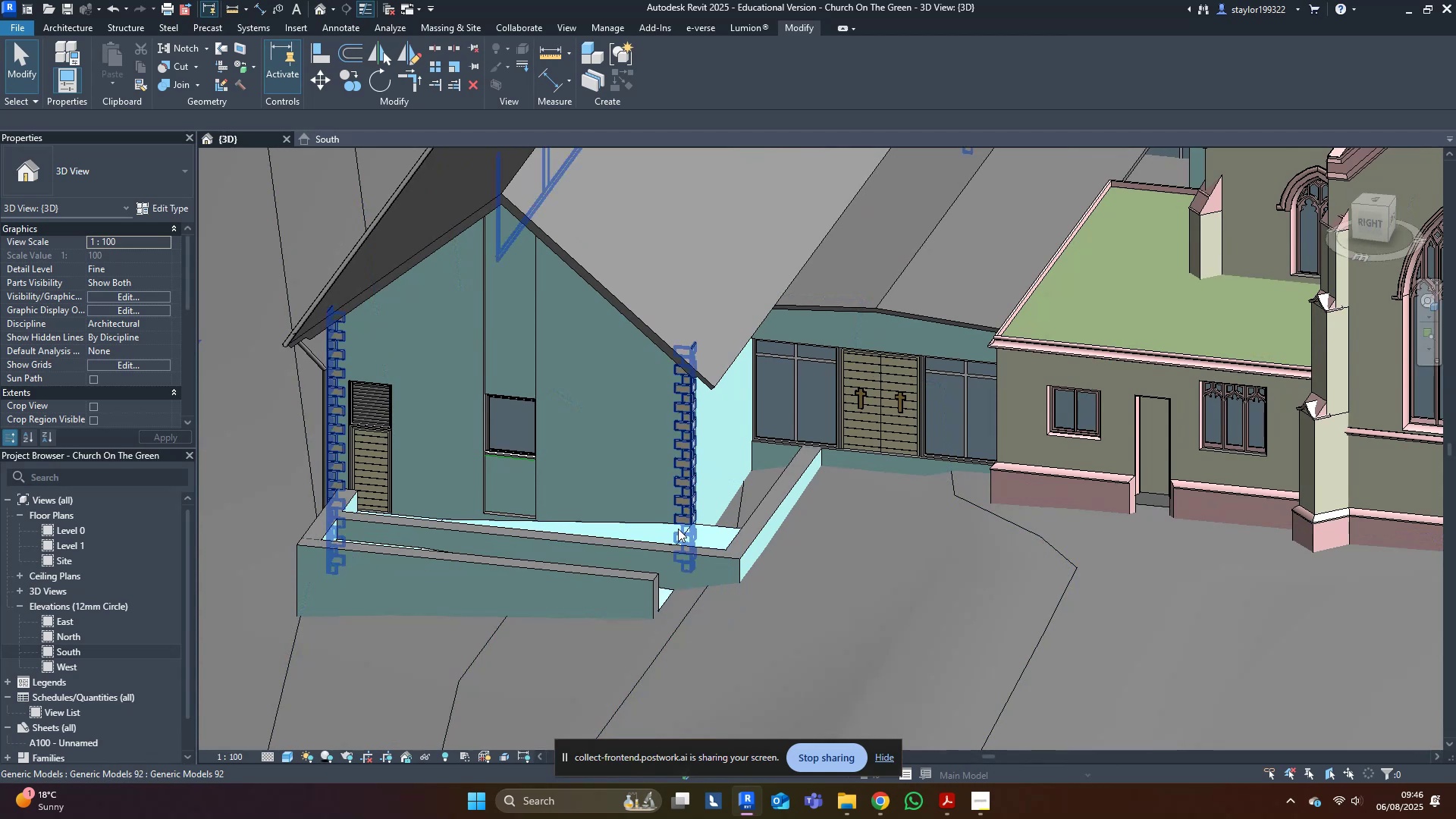 
left_click([679, 527])
 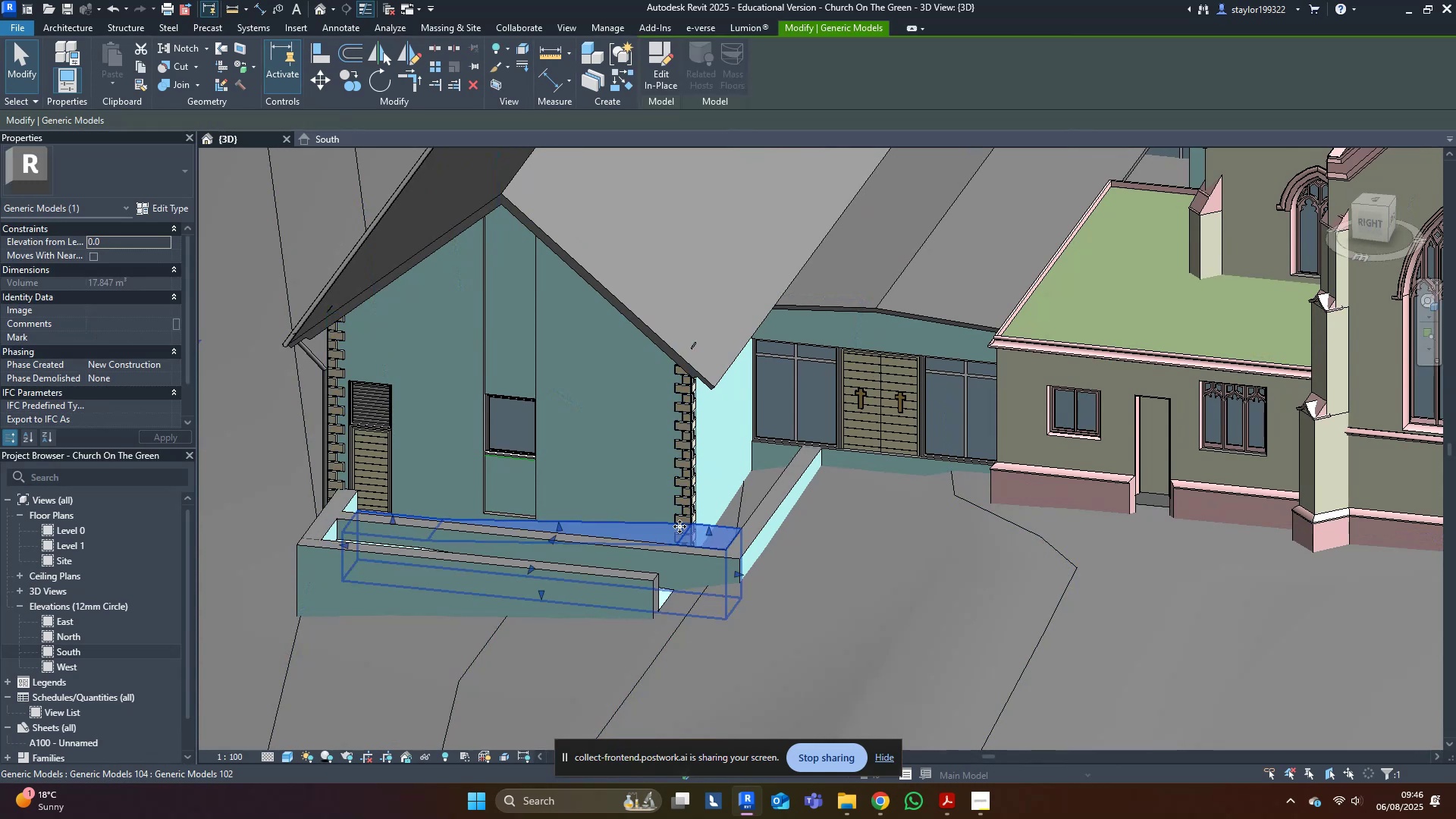 
key(Control+C)
 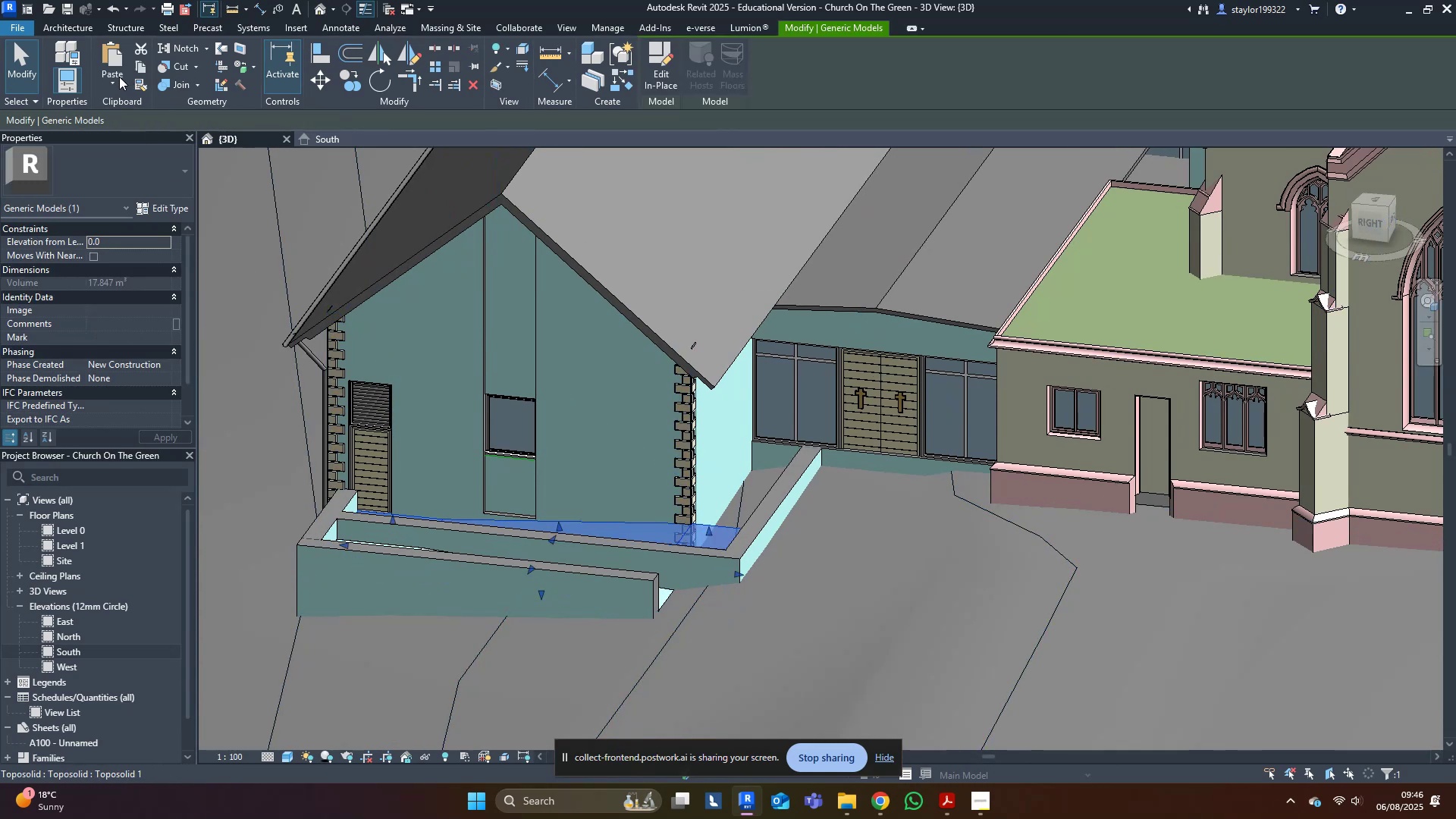 
double_click([115, 84])
 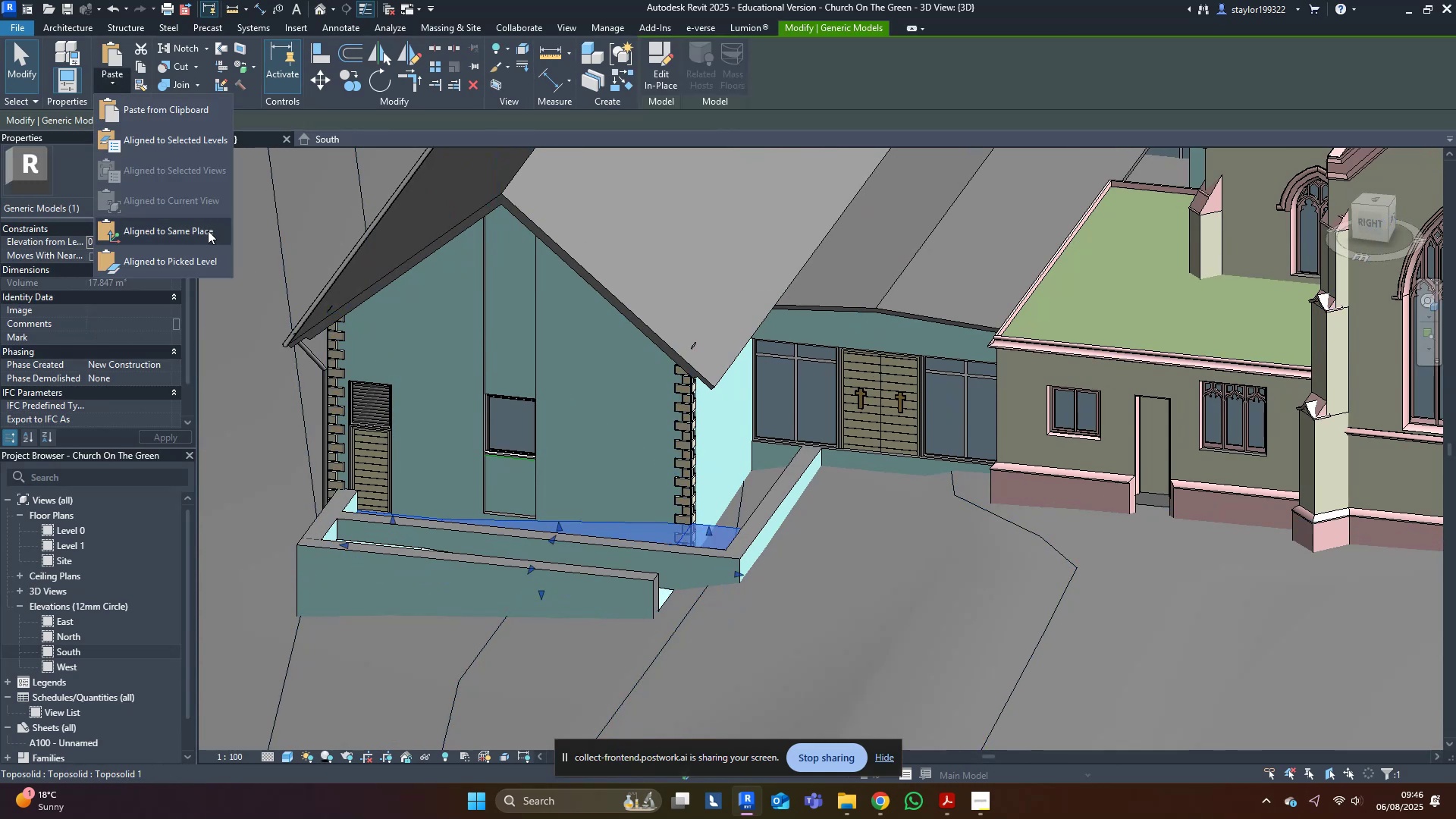 
left_click([208, 231])
 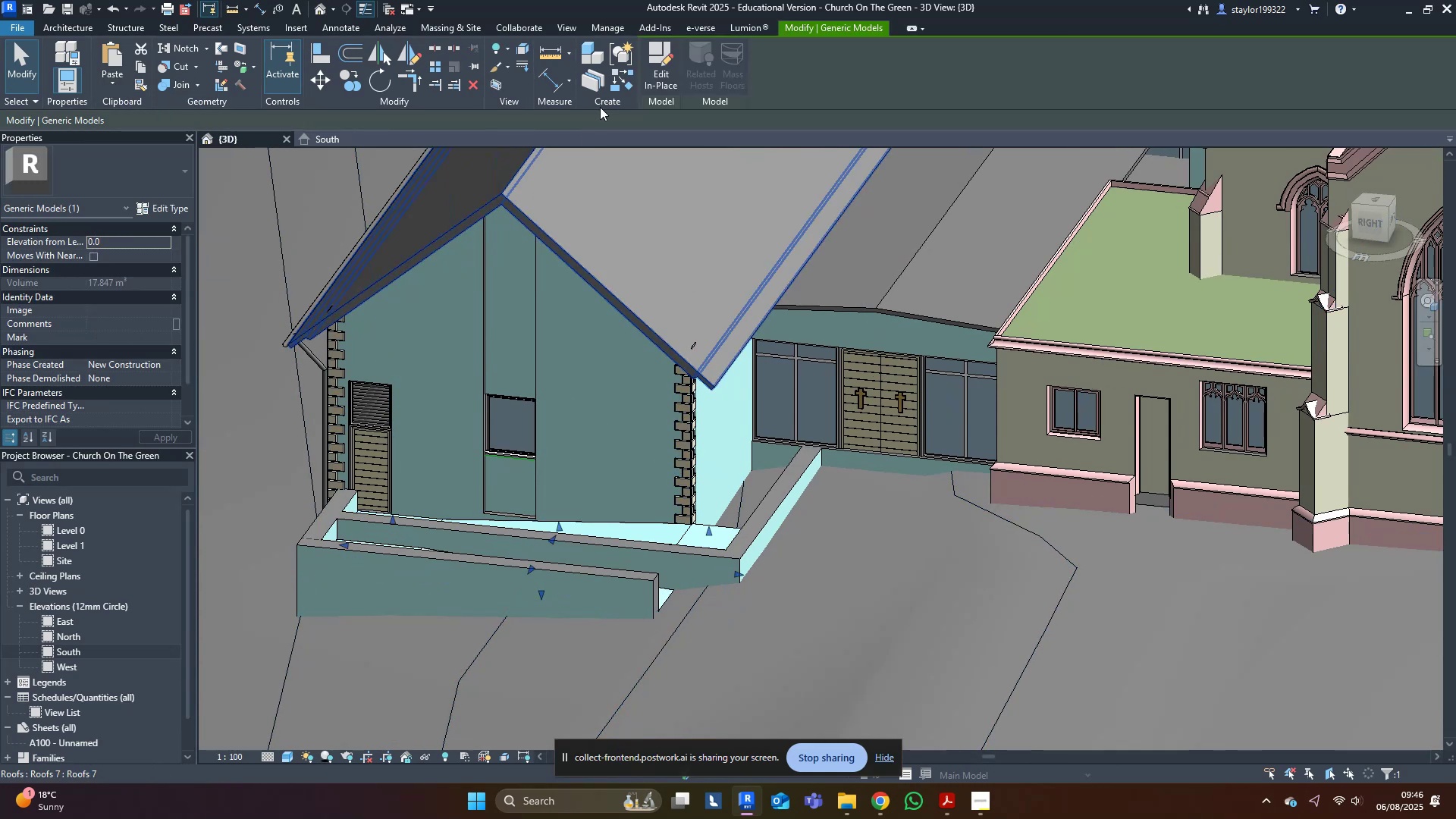 
left_click([657, 56])
 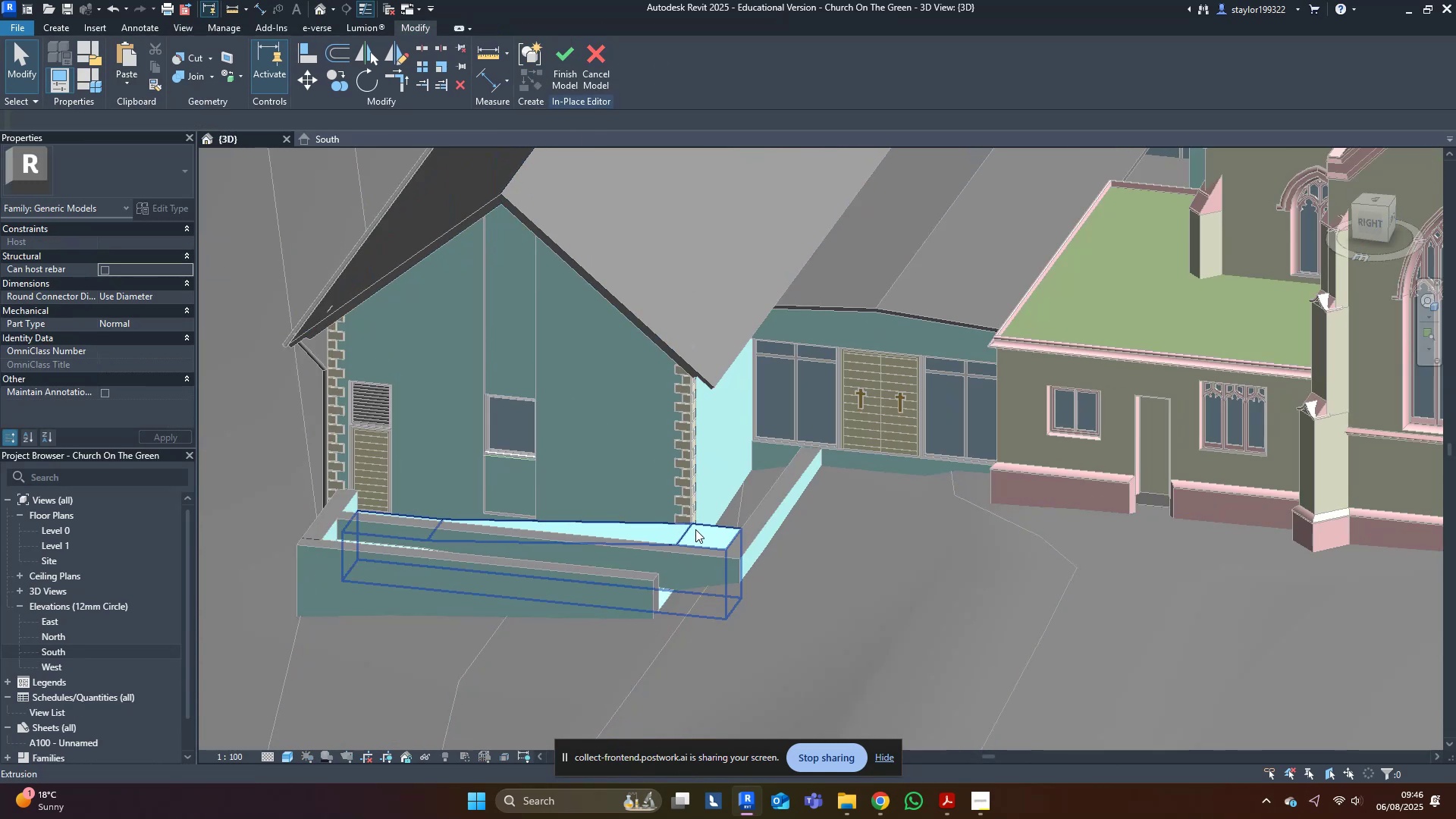 
double_click([695, 529])
 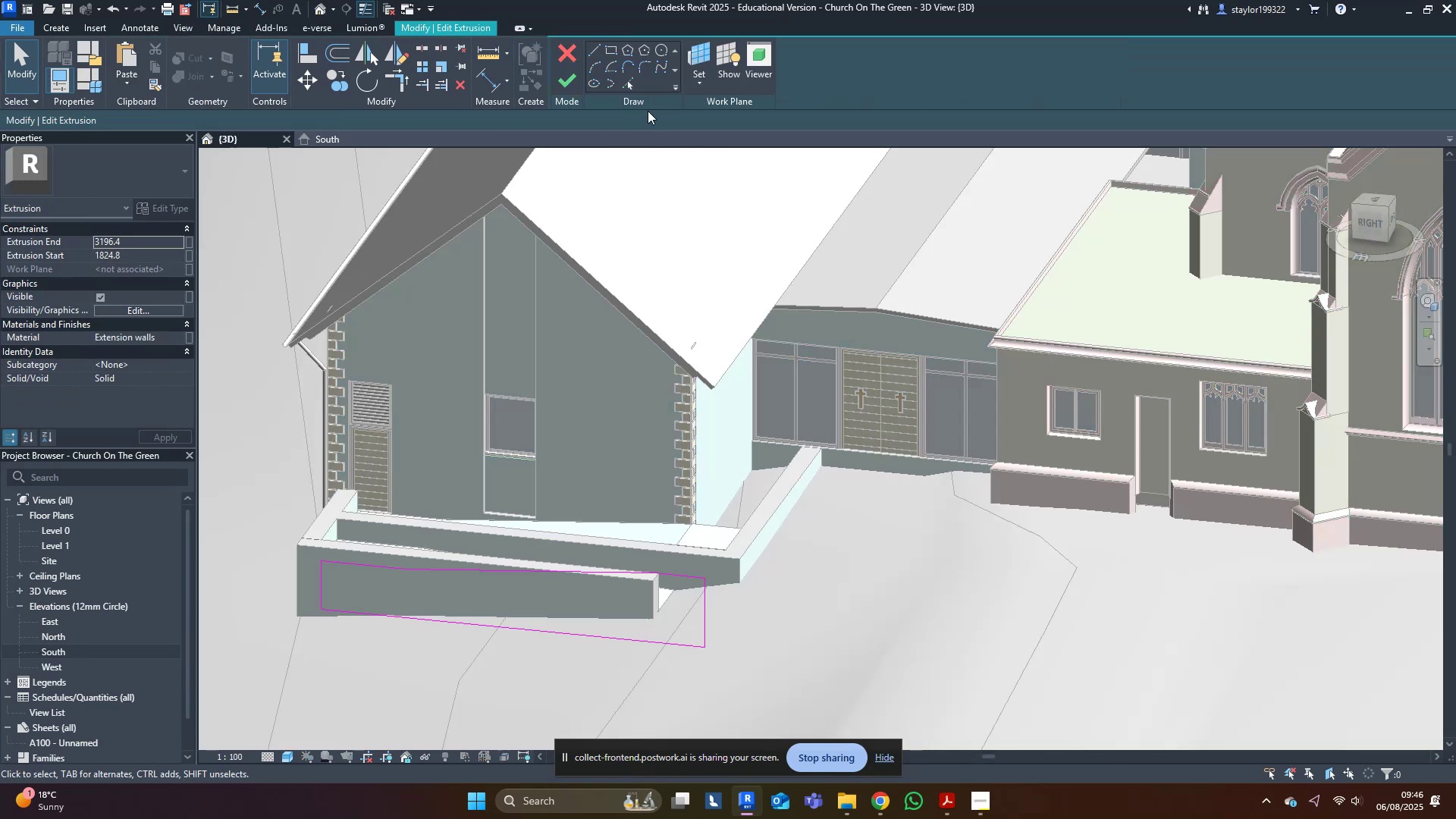 
left_click([623, 74])
 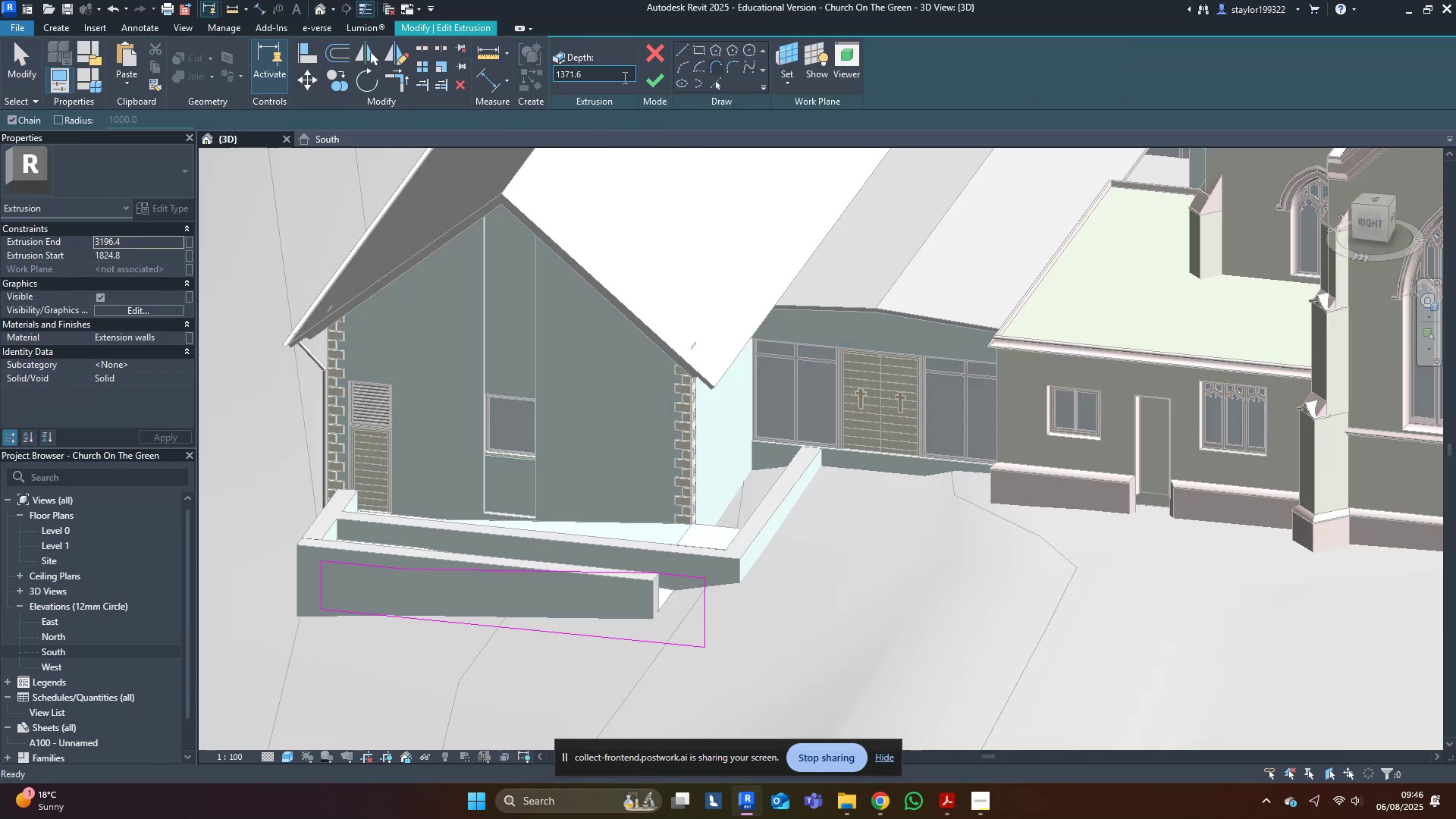 
left_click([623, 77])
 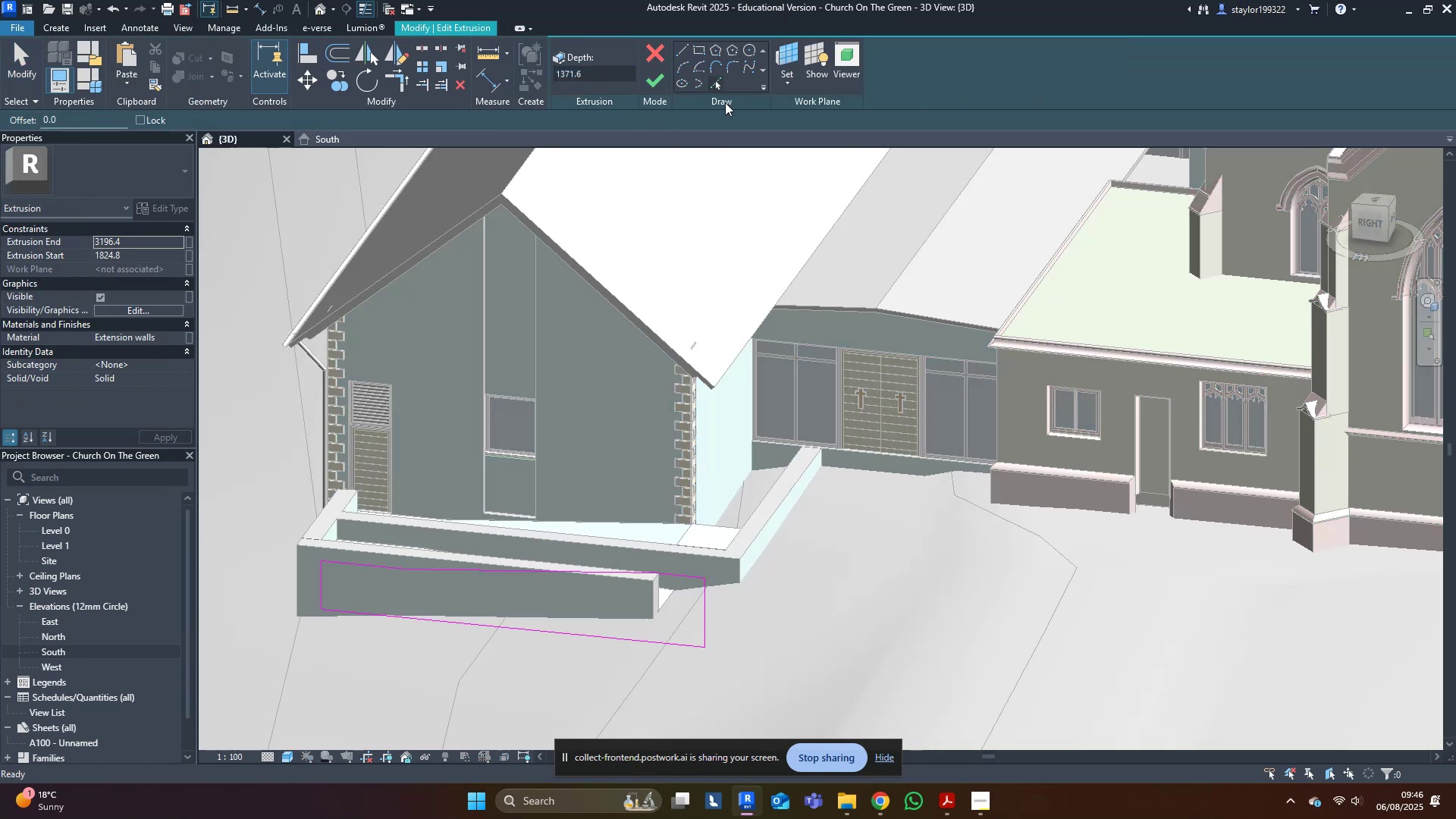 
left_click([720, 450])
 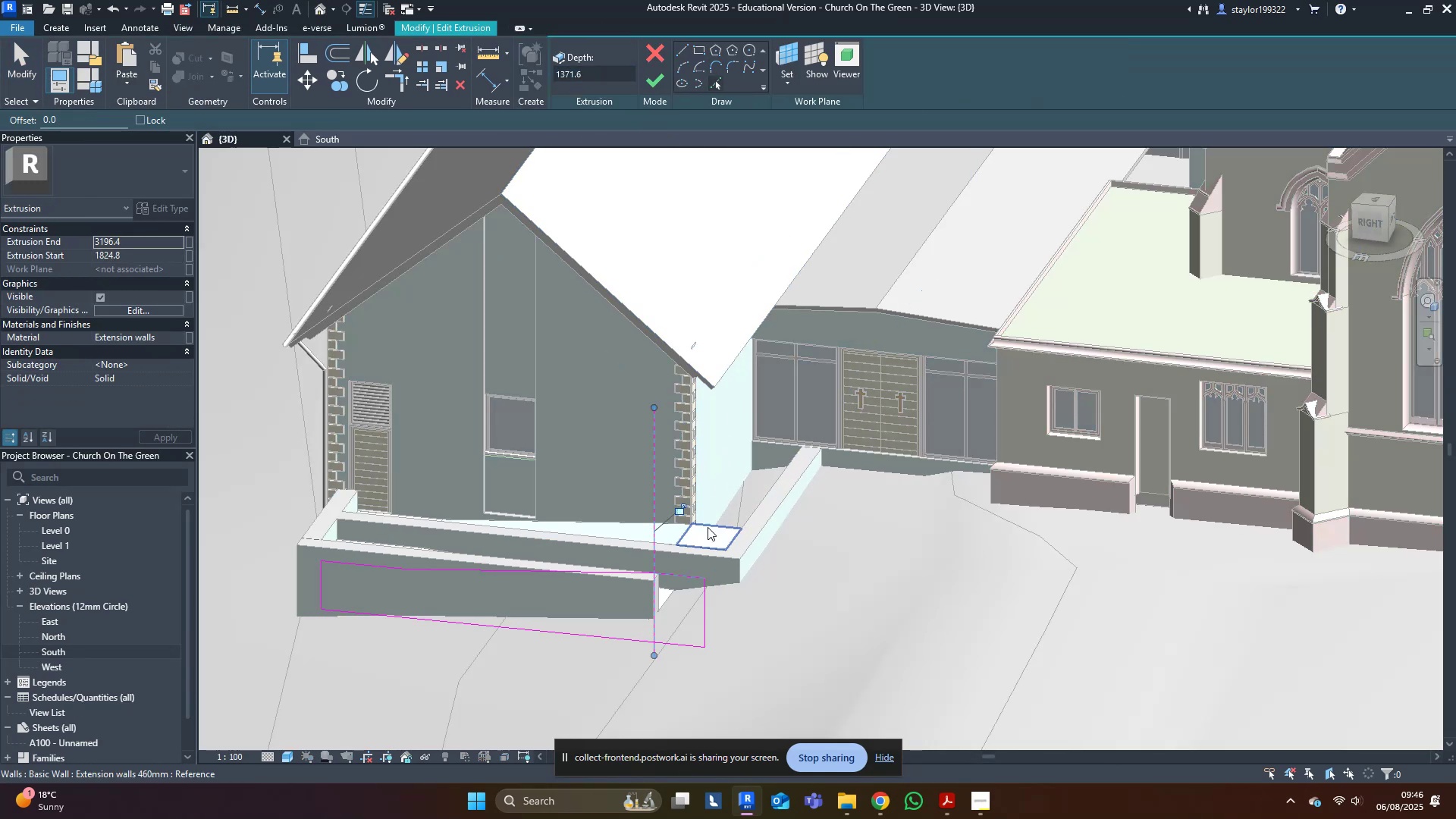 
type(tr)
 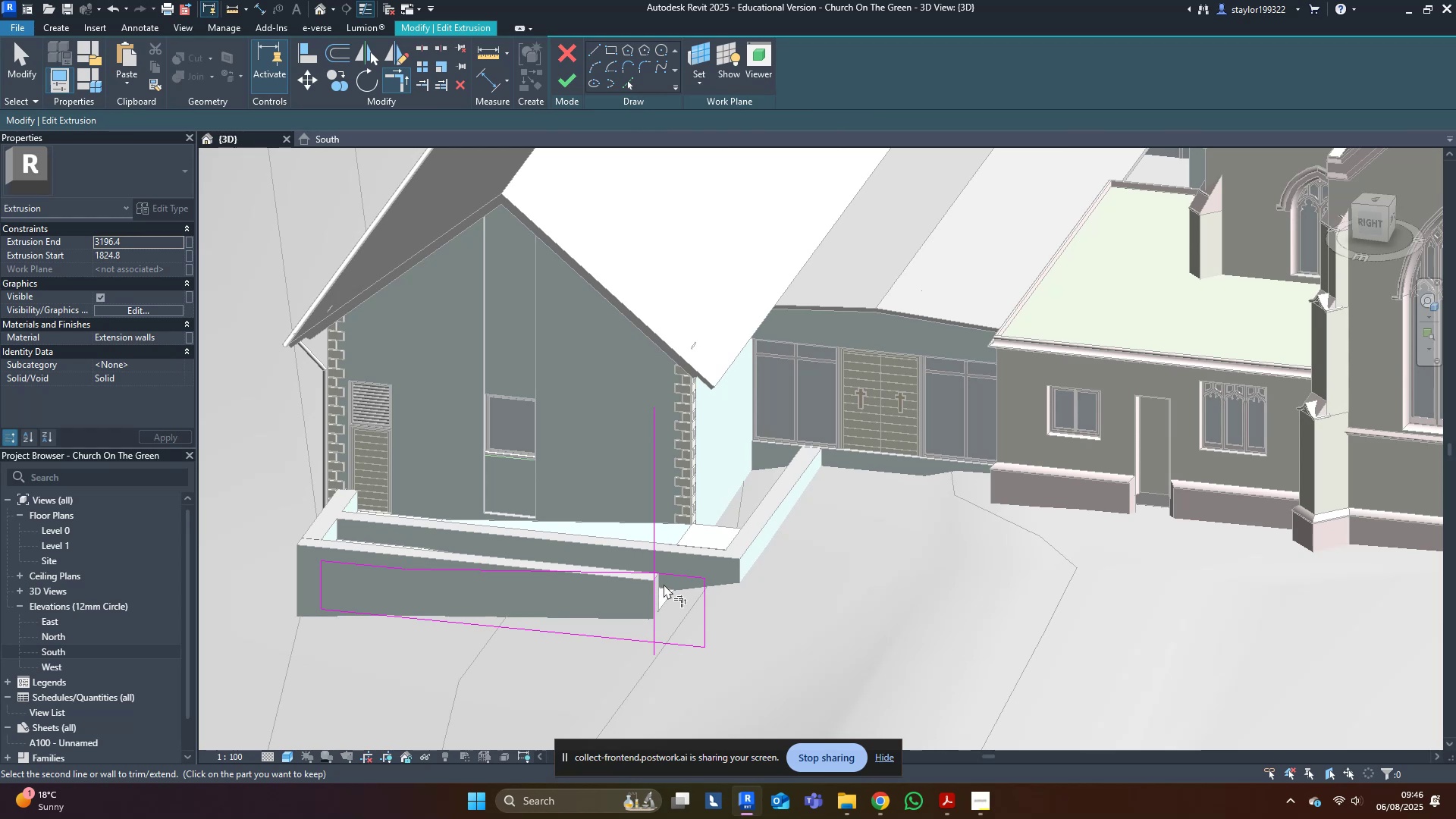 
double_click([670, 579])
 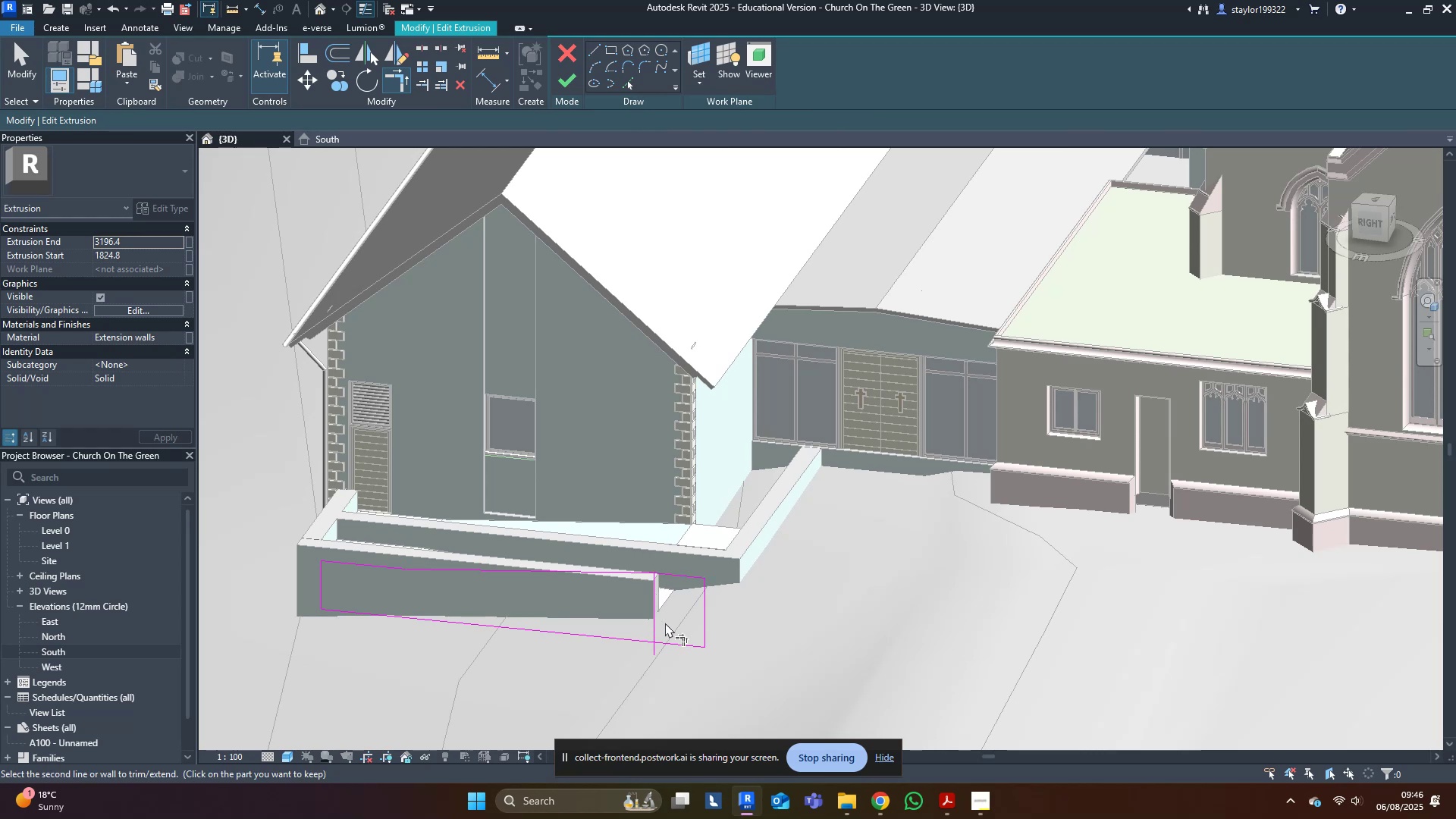 
triple_click([672, 647])
 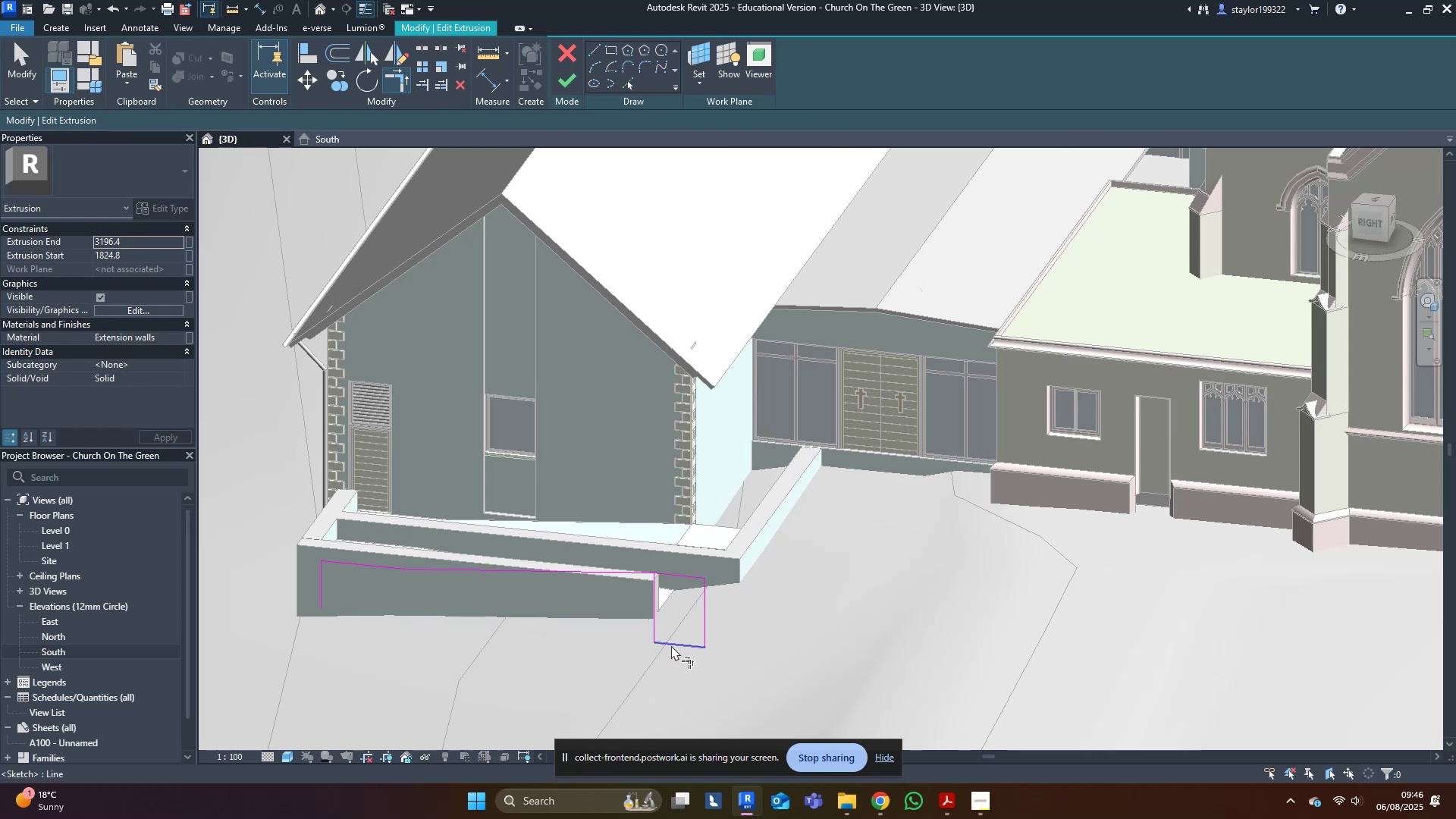 
key(D)
 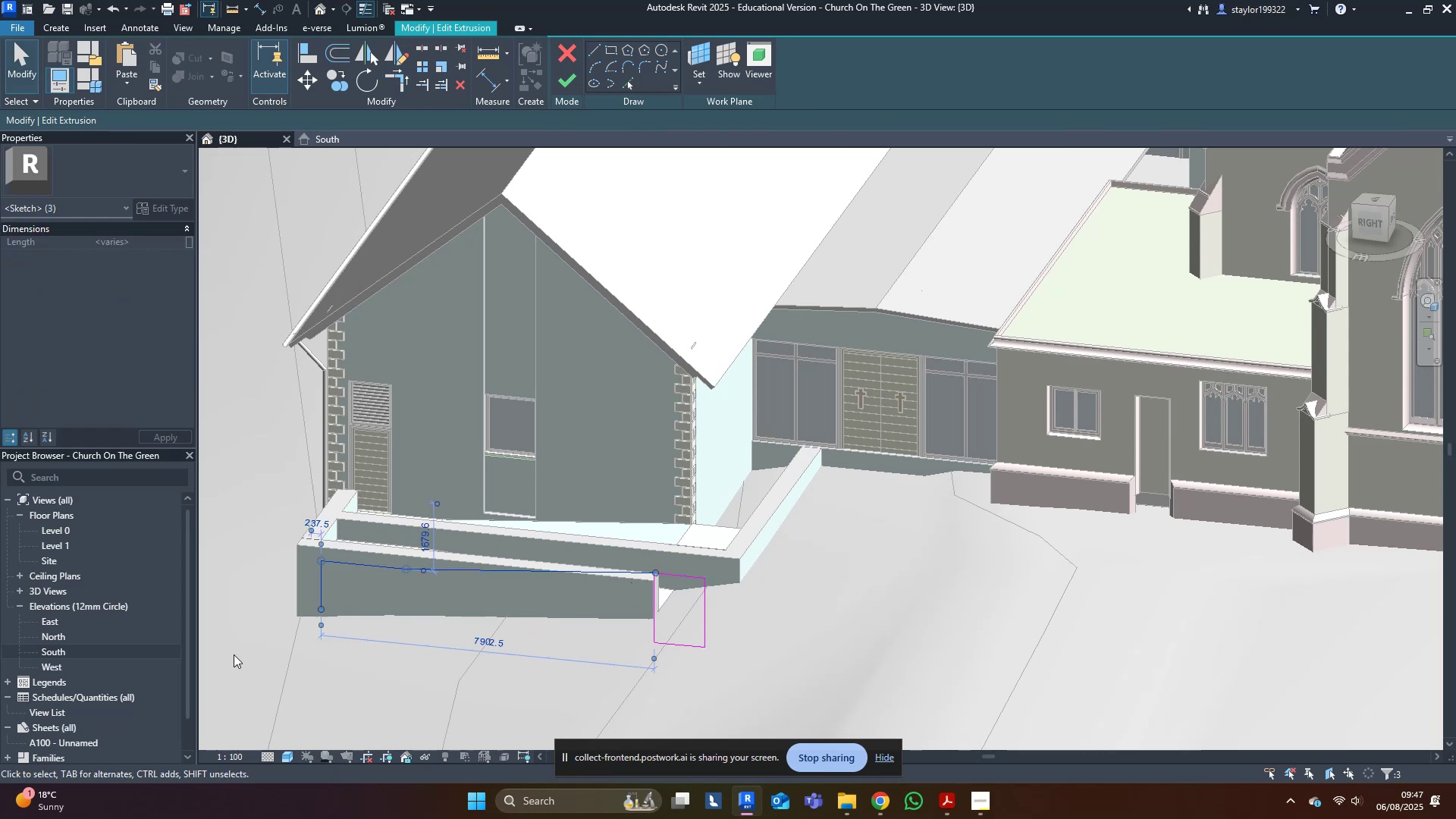 
key(Delete)
 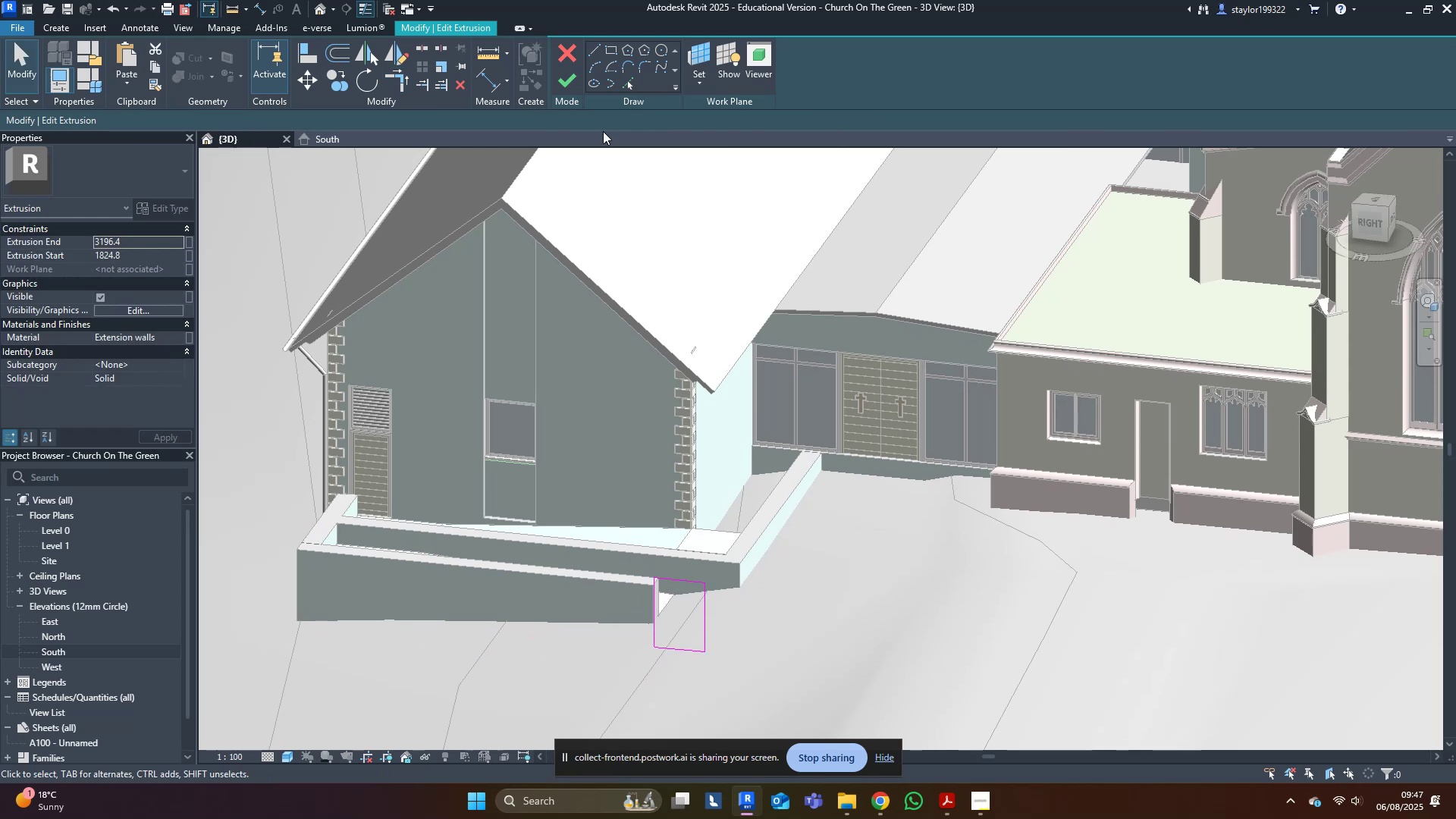 
left_click([569, 83])
 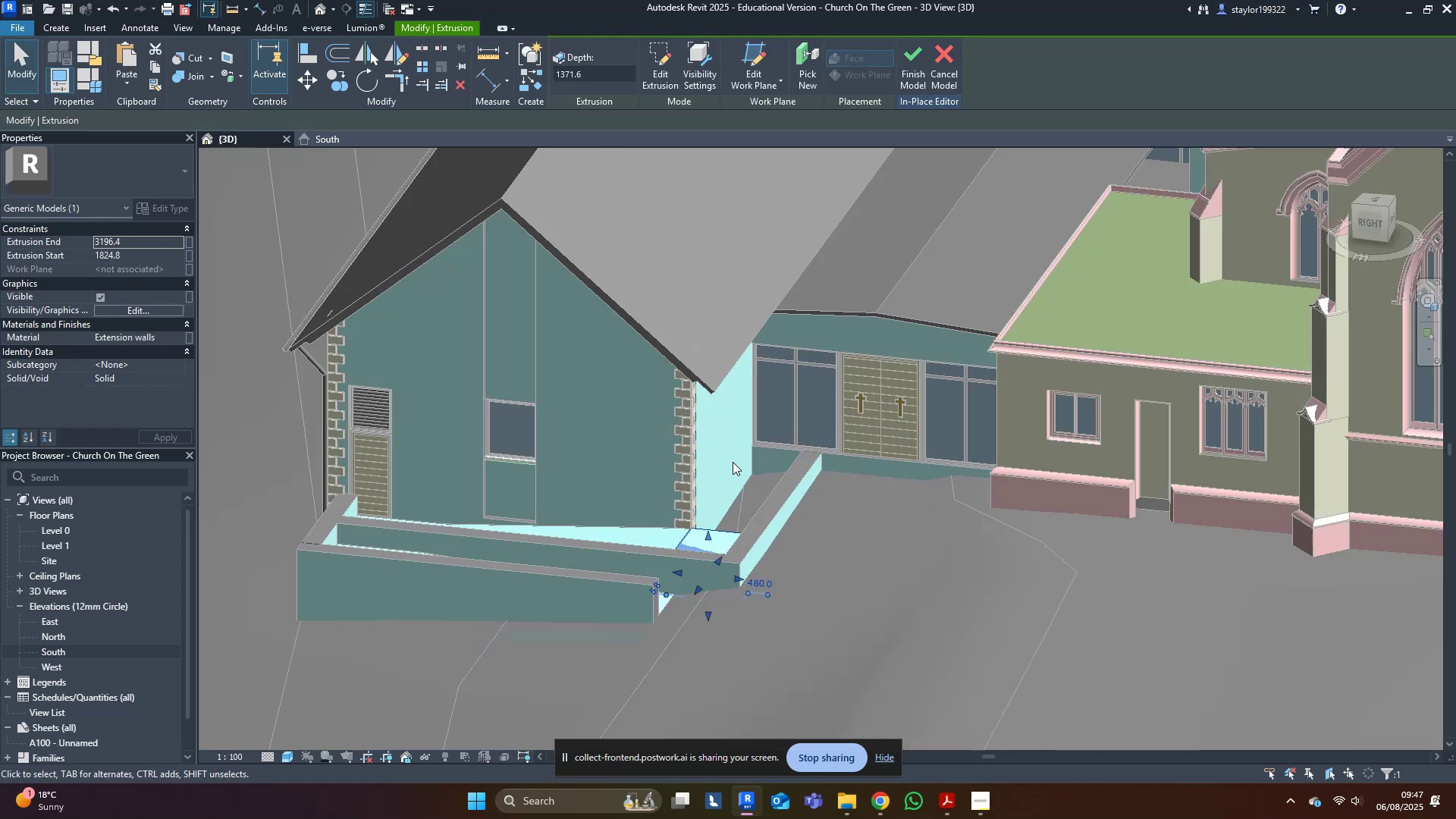 
key(Shift+ShiftLeft)
 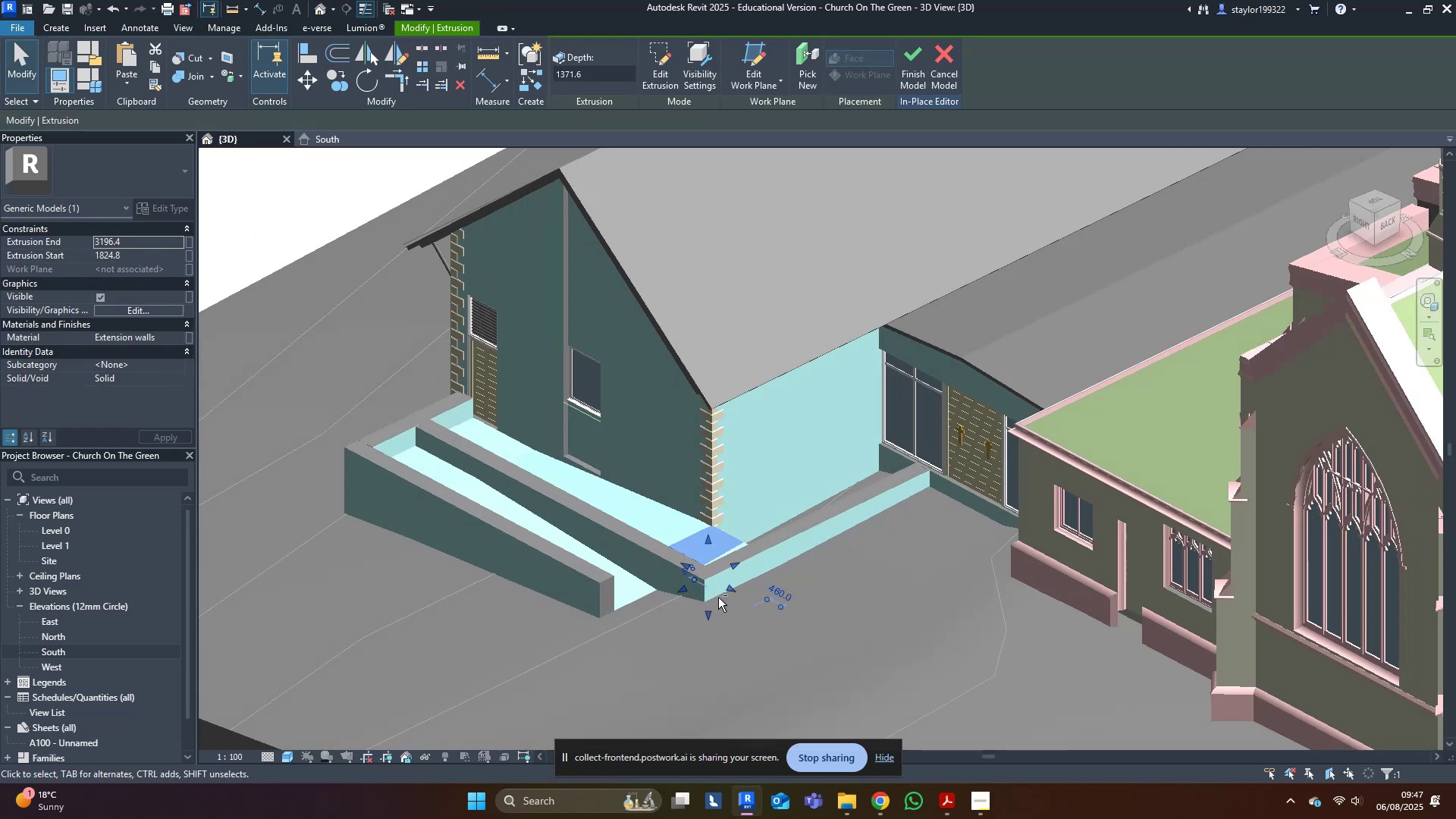 
scroll: coordinate [717, 597], scroll_direction: up, amount: 3.0
 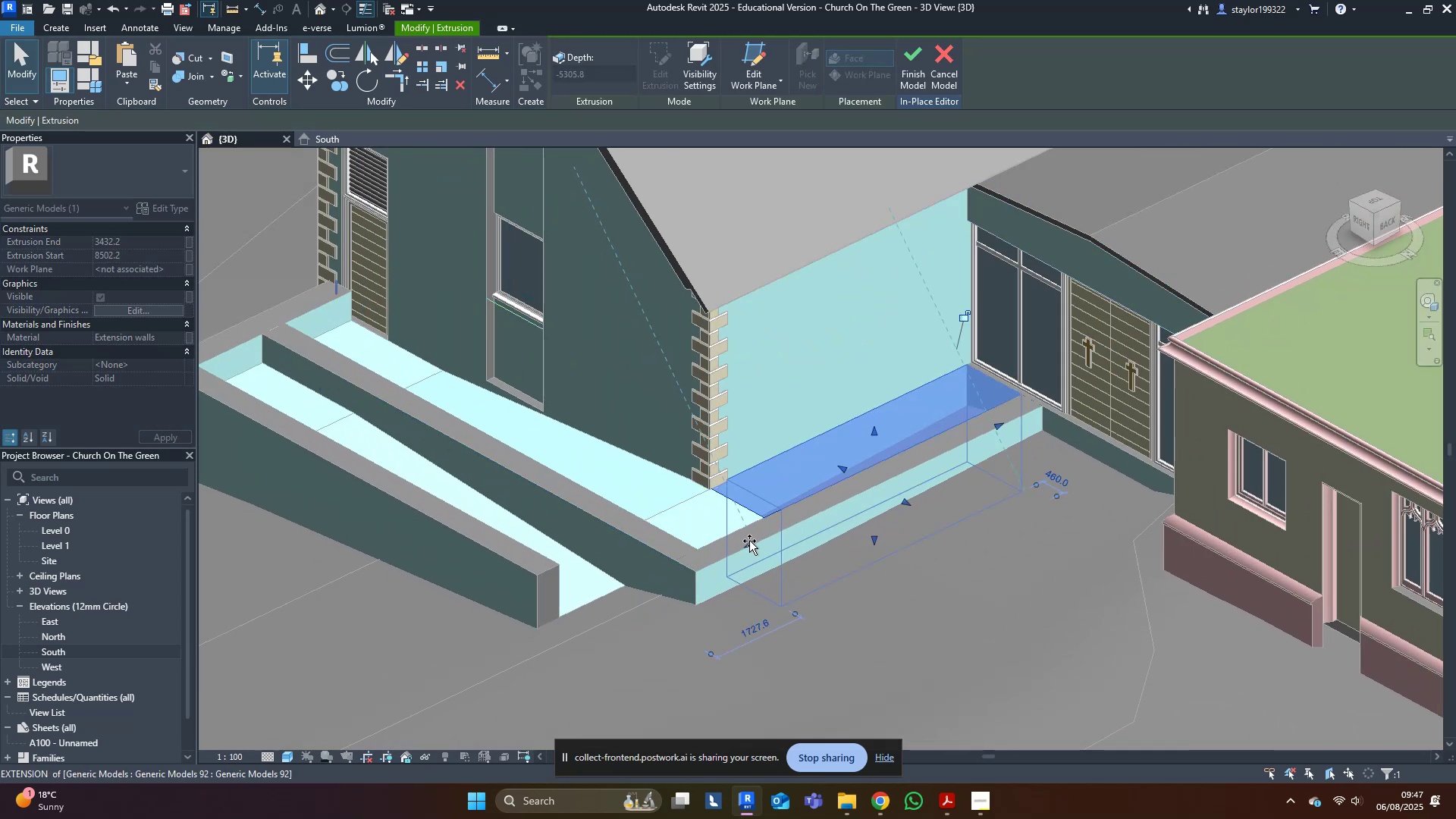 
key(Escape)
 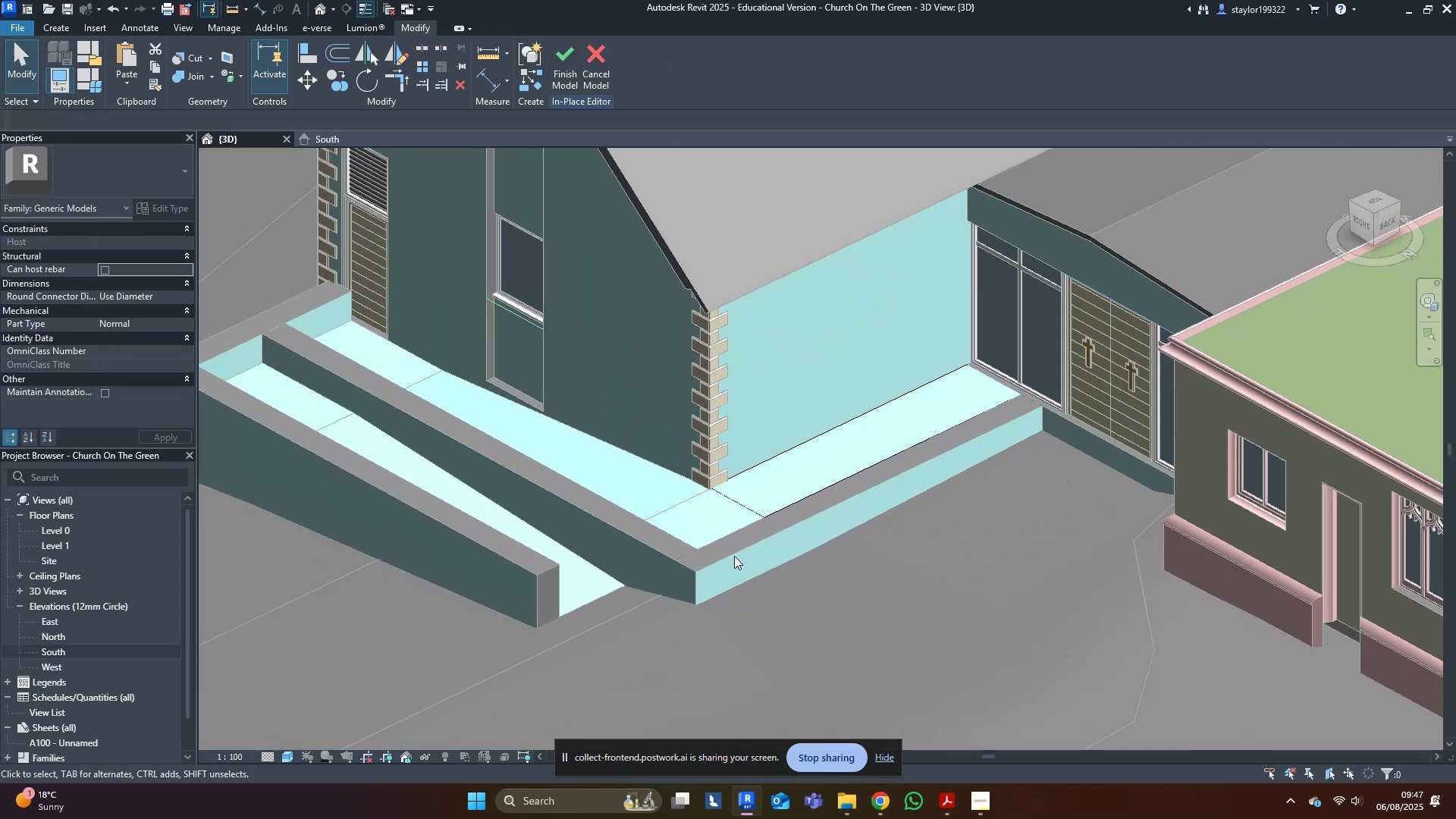 
scroll: coordinate [729, 573], scroll_direction: down, amount: 3.0
 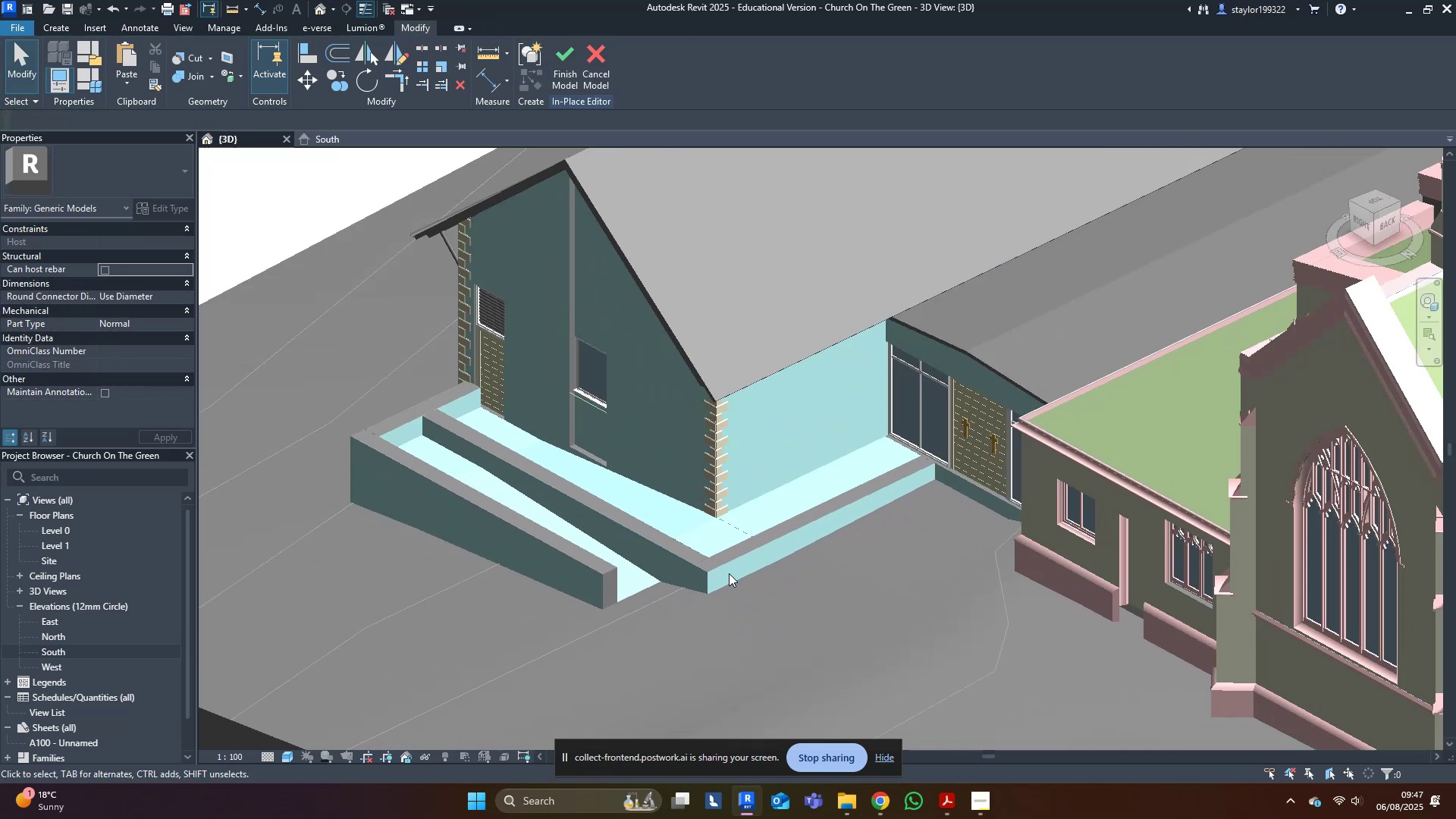 
hold_key(key=ShiftLeft, duration=0.58)
 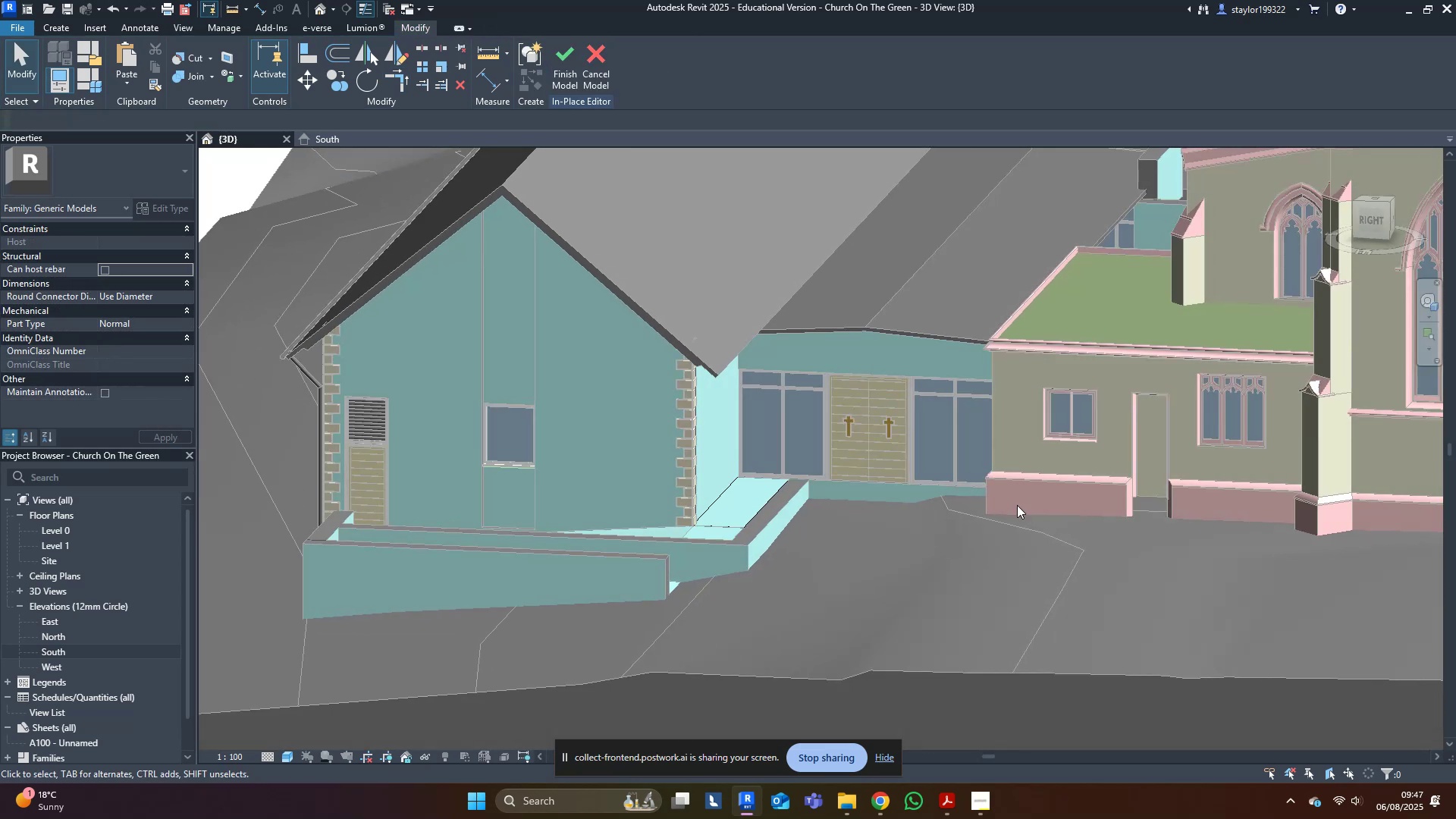 
scroll: coordinate [977, 559], scroll_direction: down, amount: 4.0
 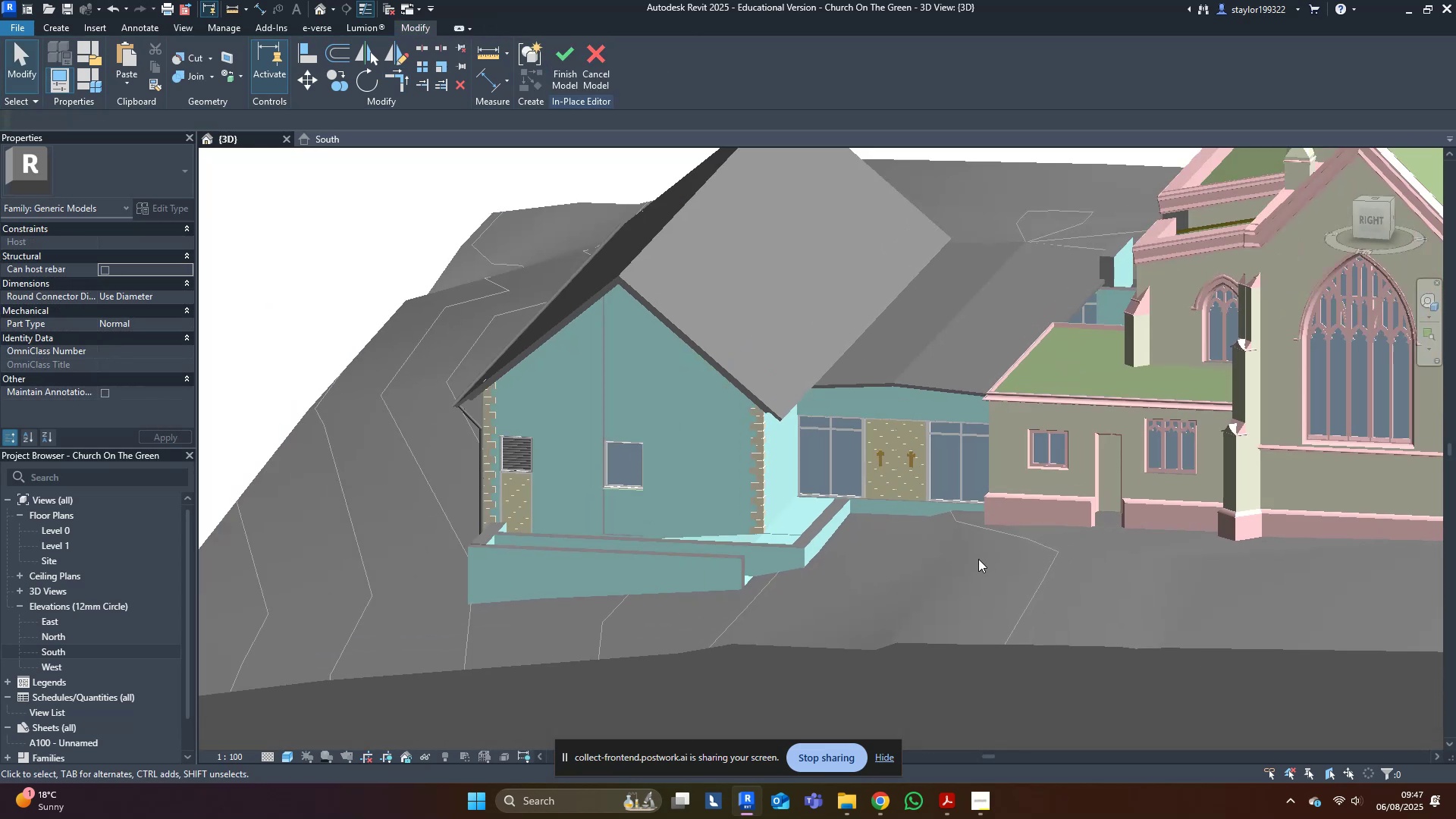 
hold_key(key=ShiftLeft, duration=0.59)
 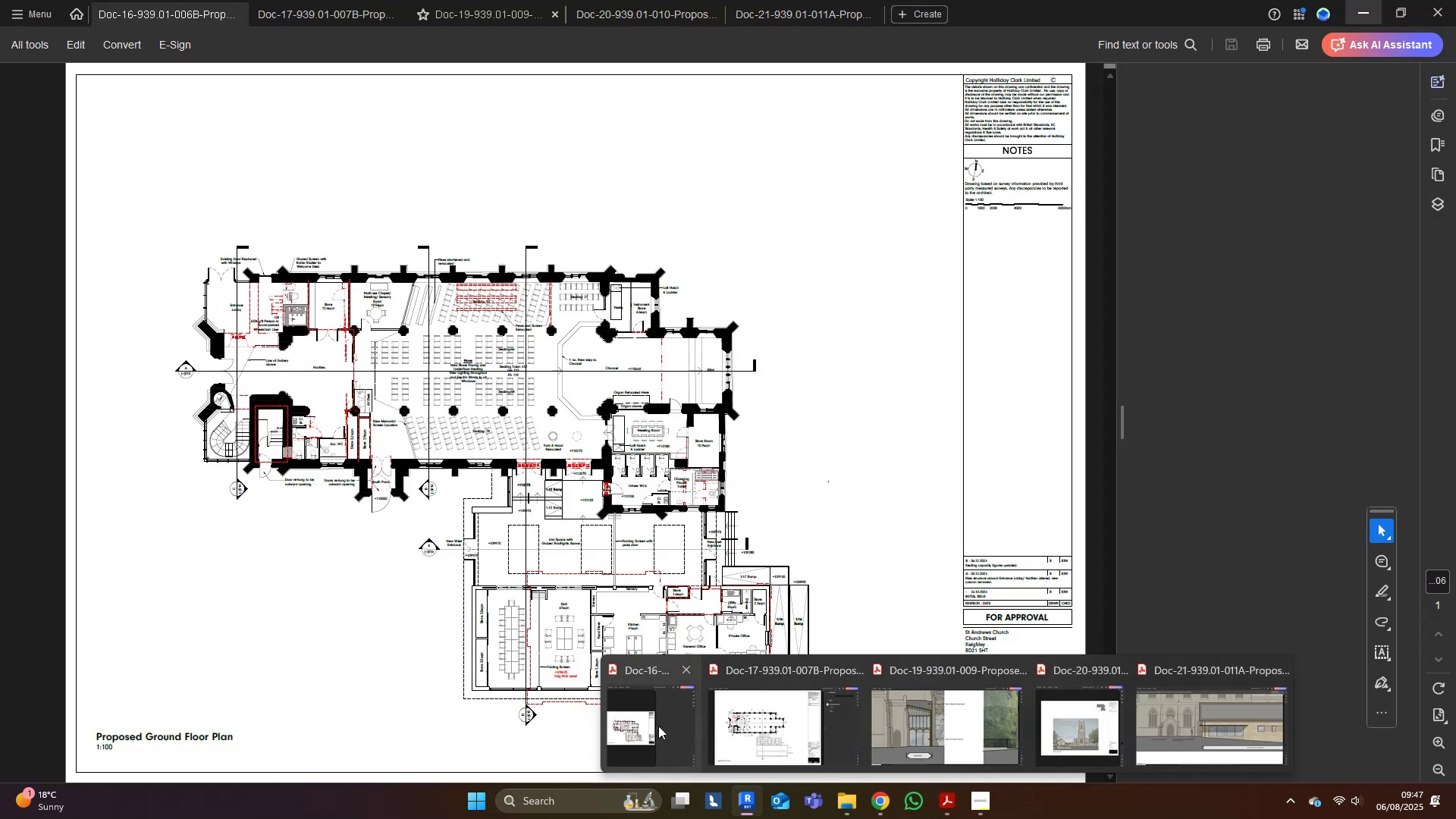 
left_click([752, 726])
 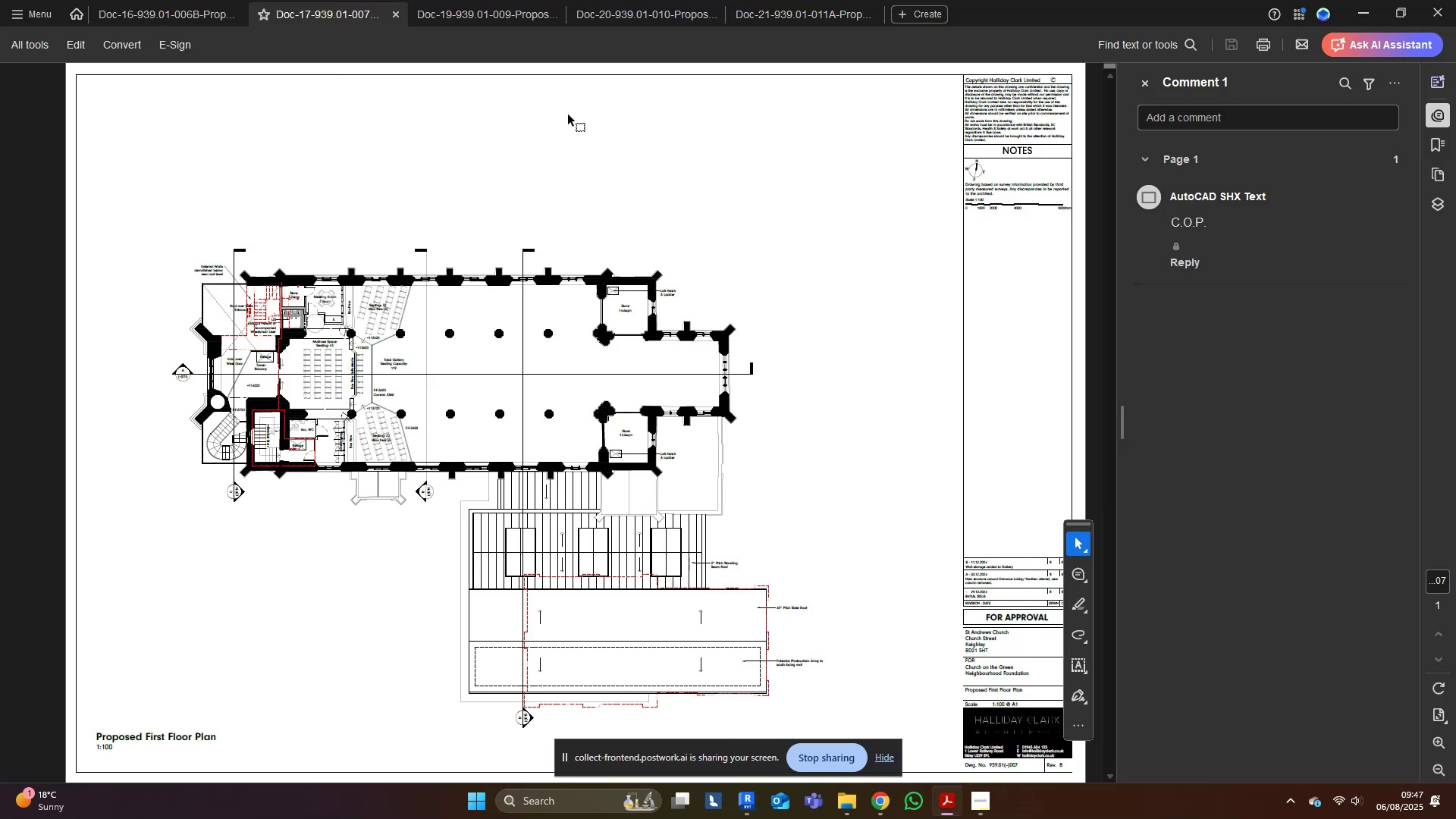 
left_click([134, 15])
 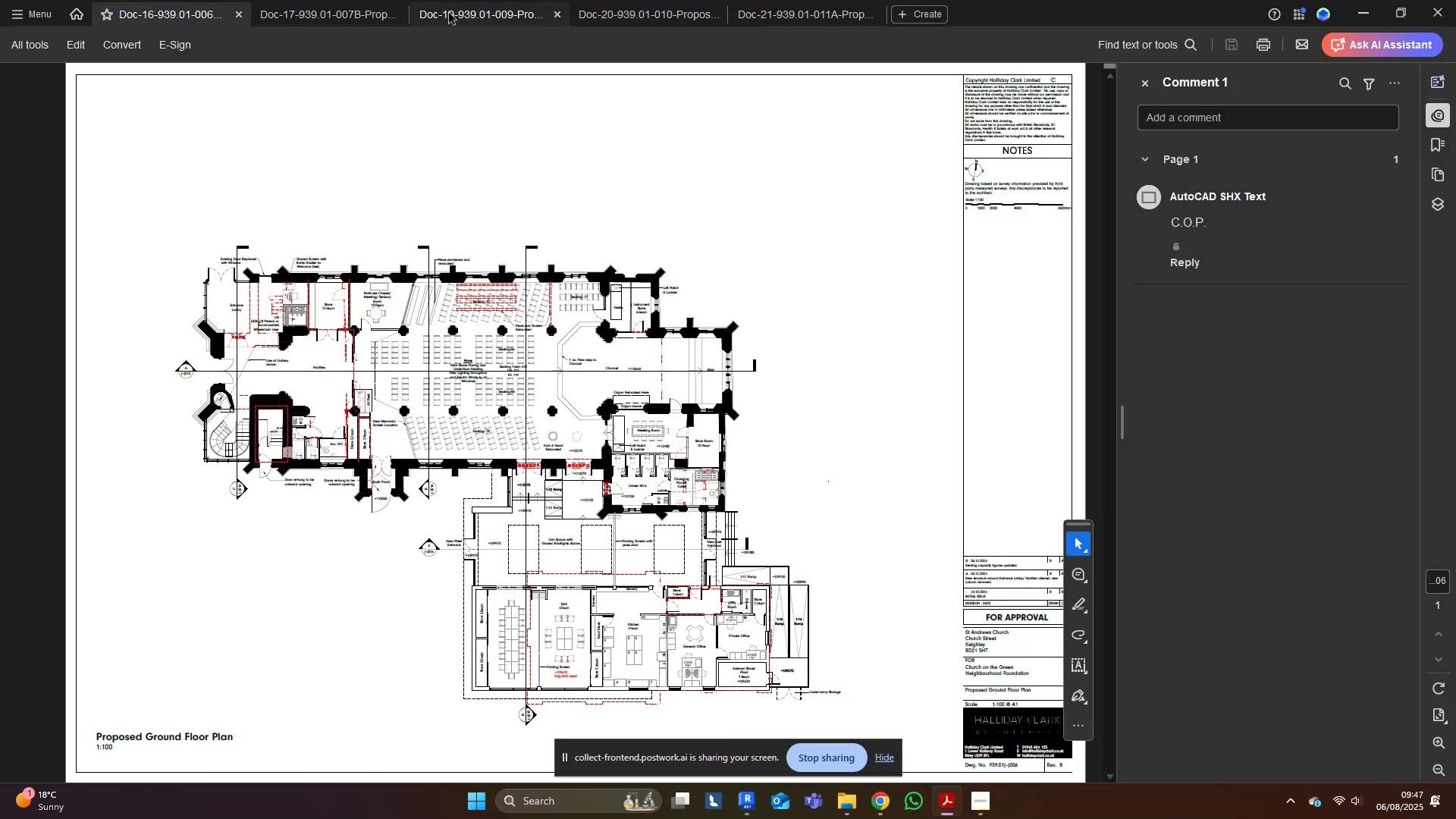 
left_click([457, 12])
 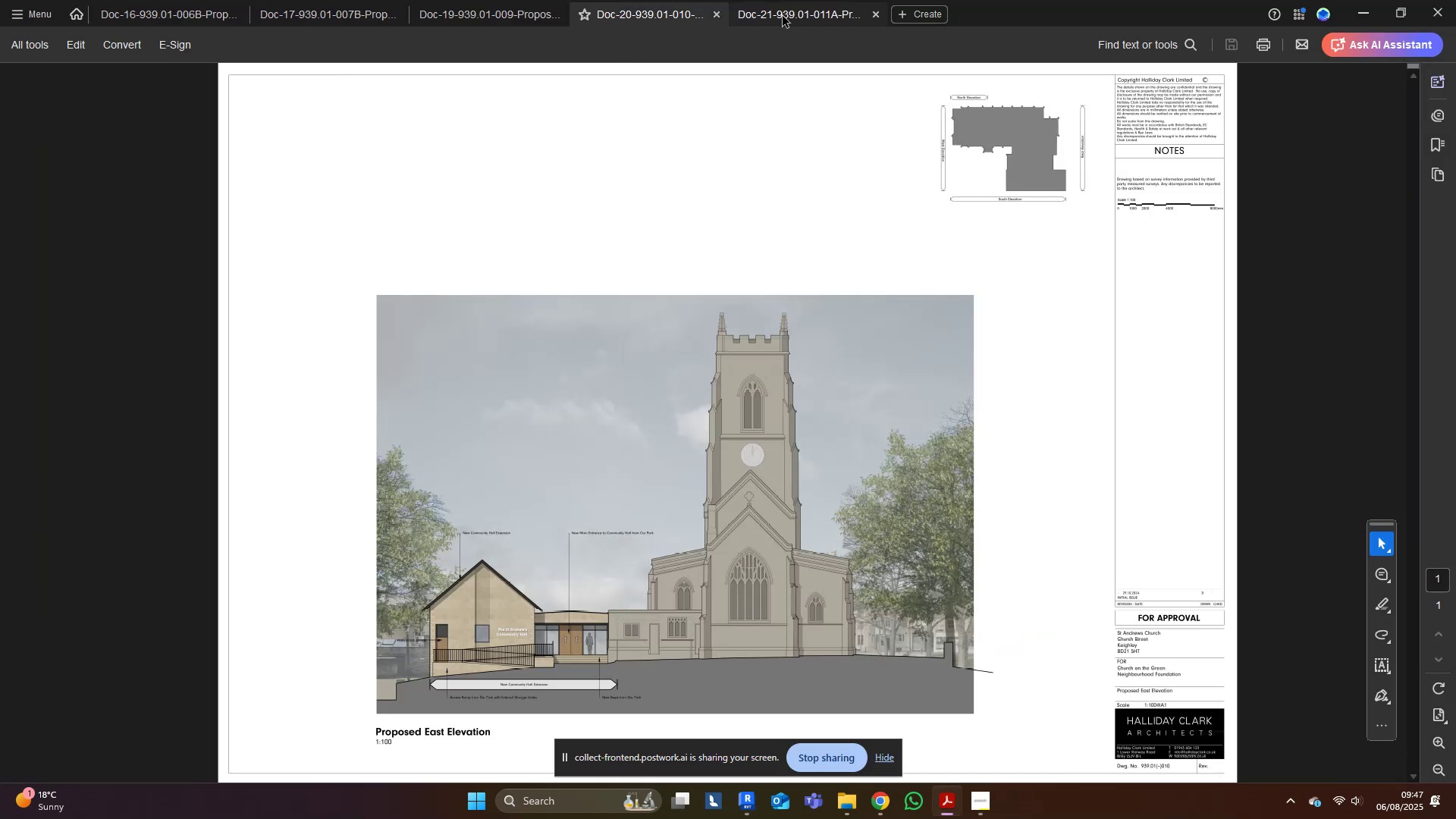 
double_click([817, 11])
 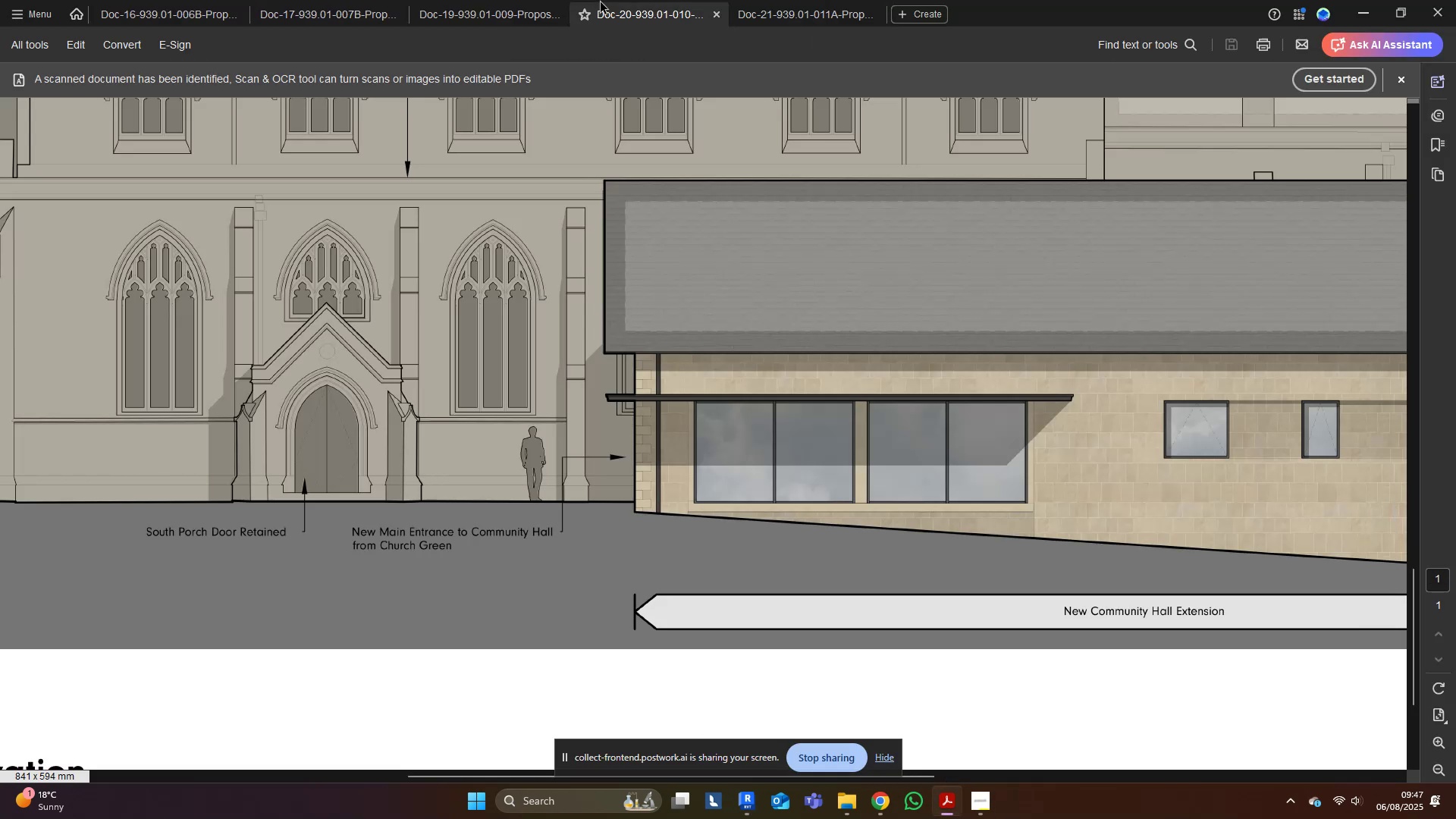 
double_click([490, 5])
 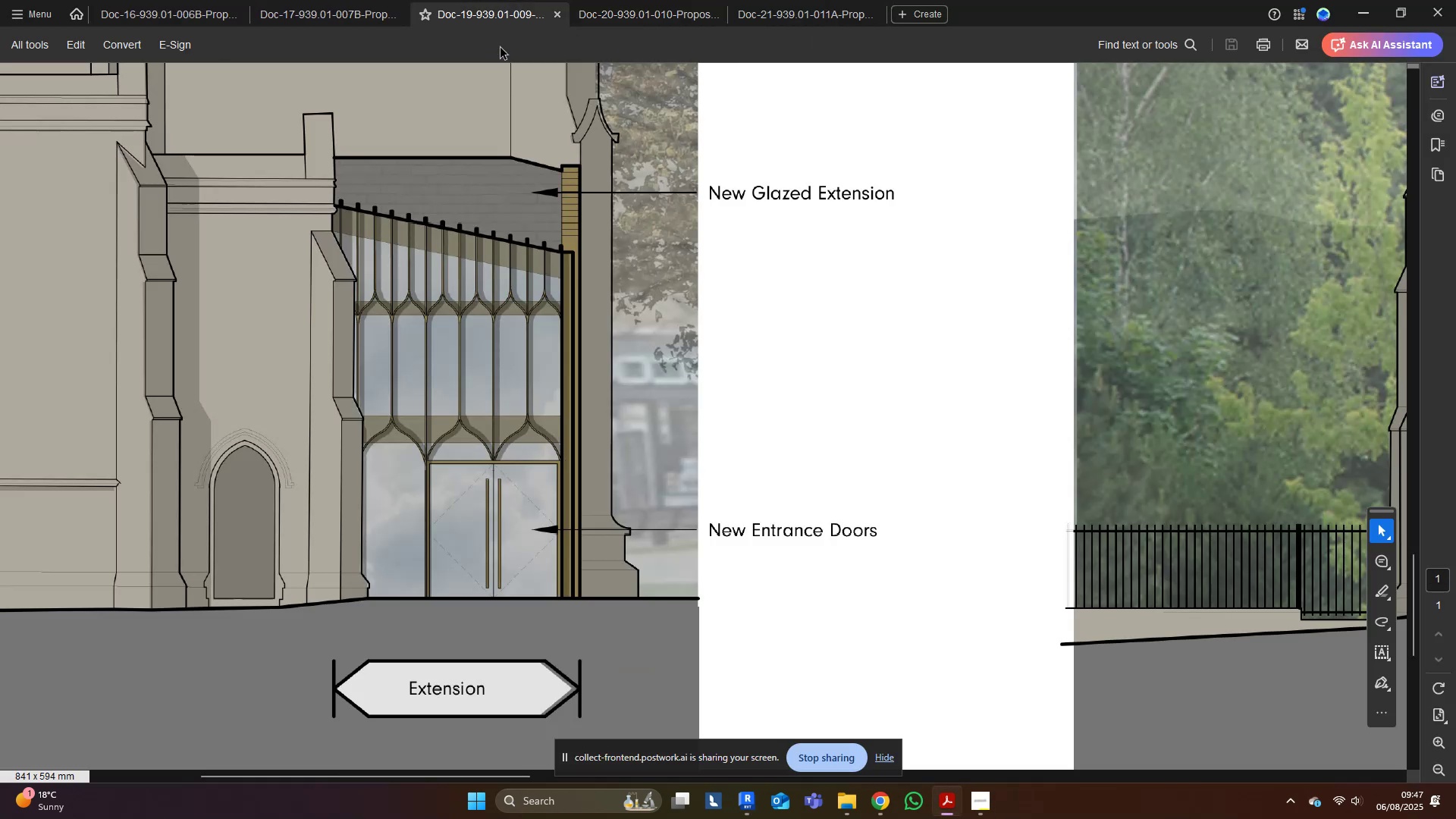 
scroll: coordinate [540, 447], scroll_direction: down, amount: 21.0
 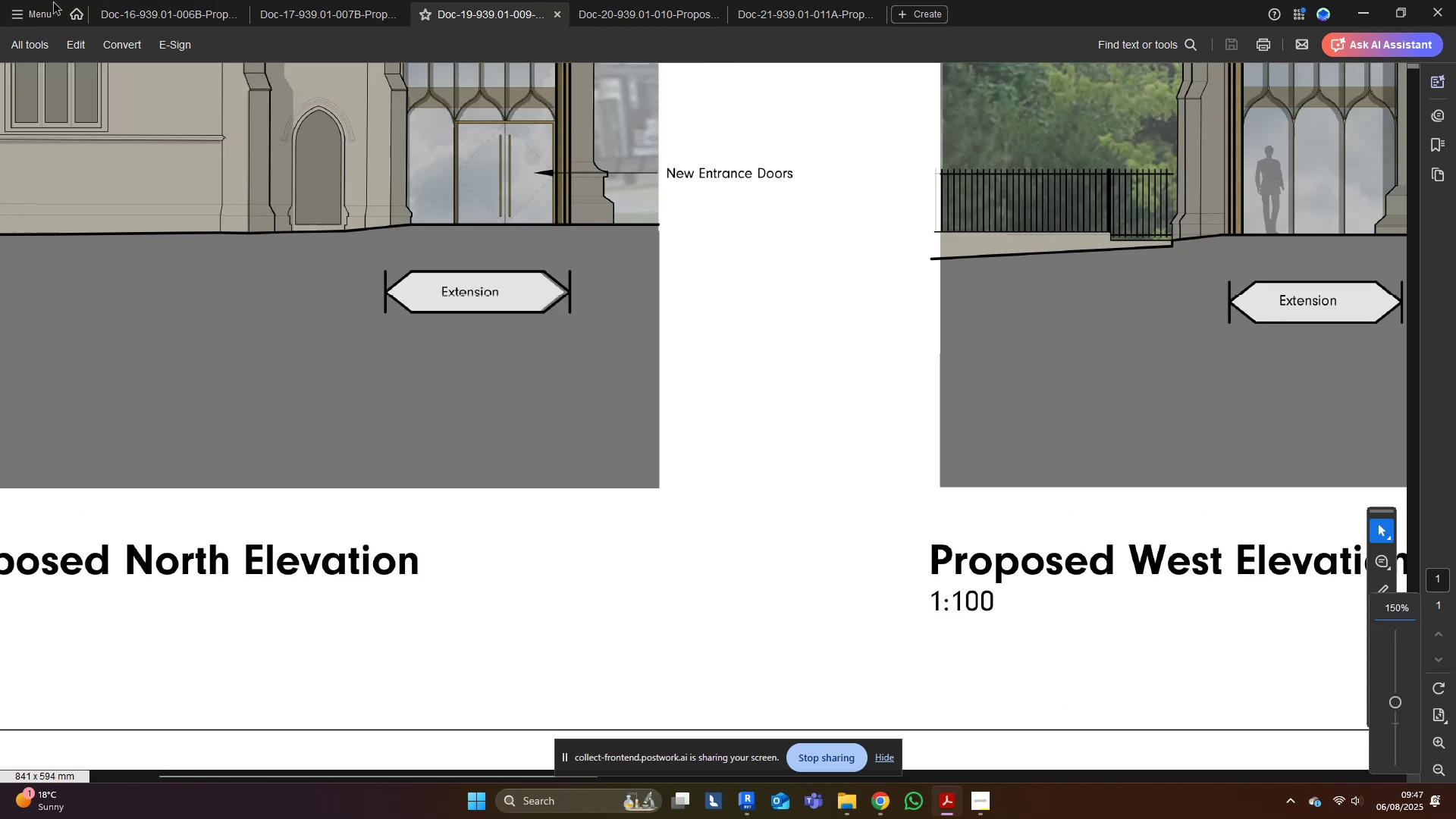 
hold_key(key=ControlLeft, duration=0.36)
 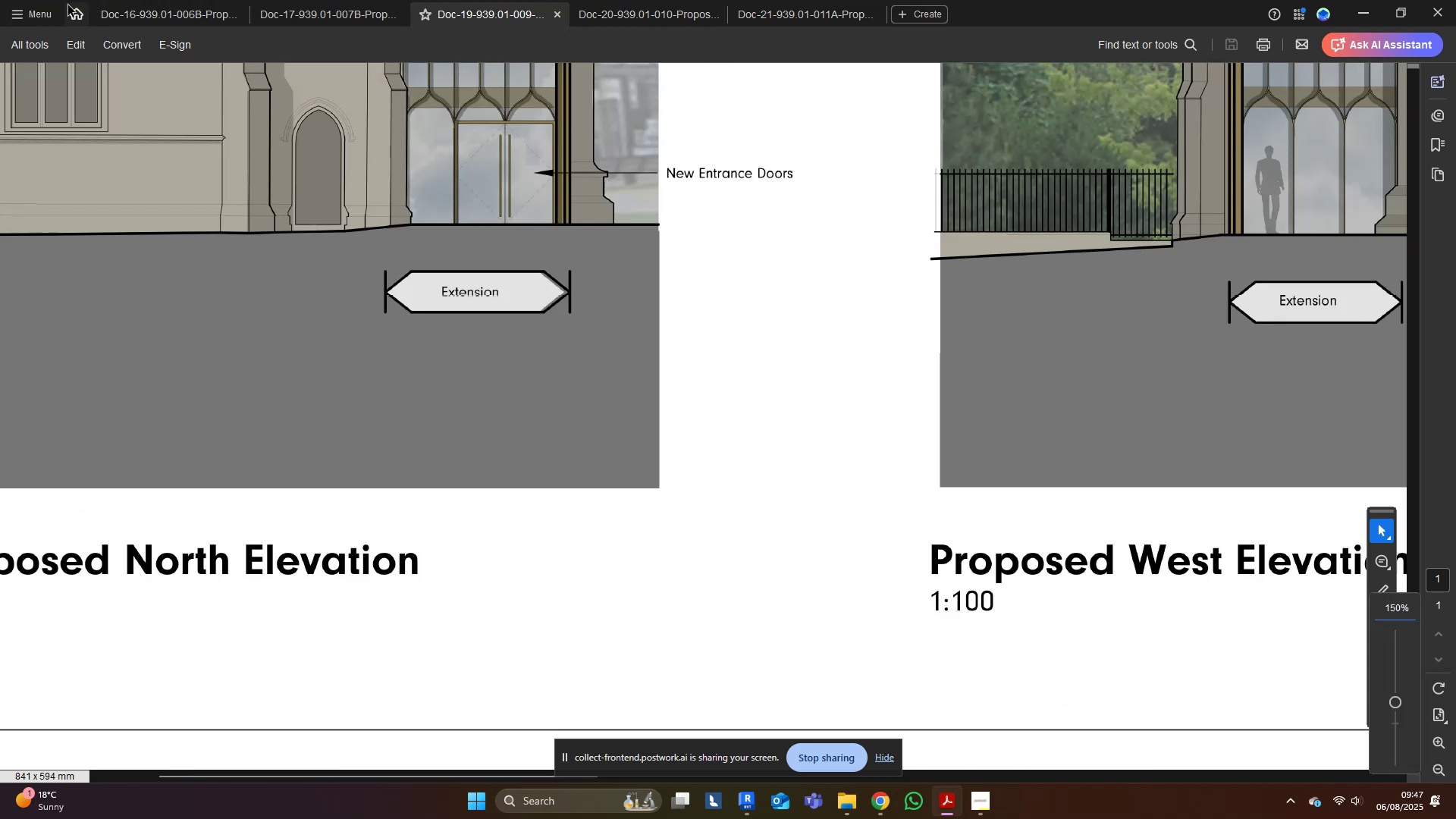 
left_click([165, 0])
 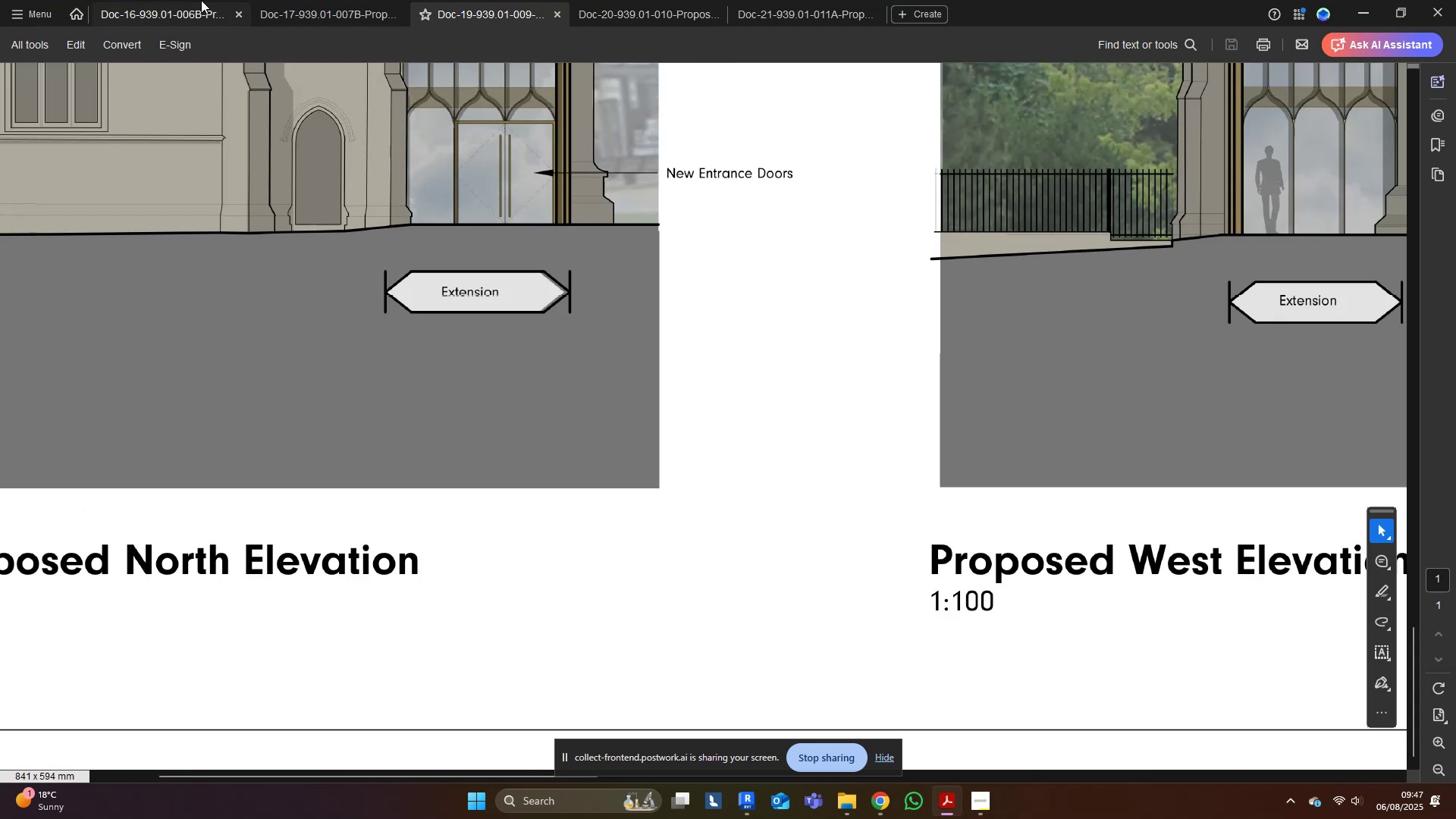 
left_click([196, 3])
 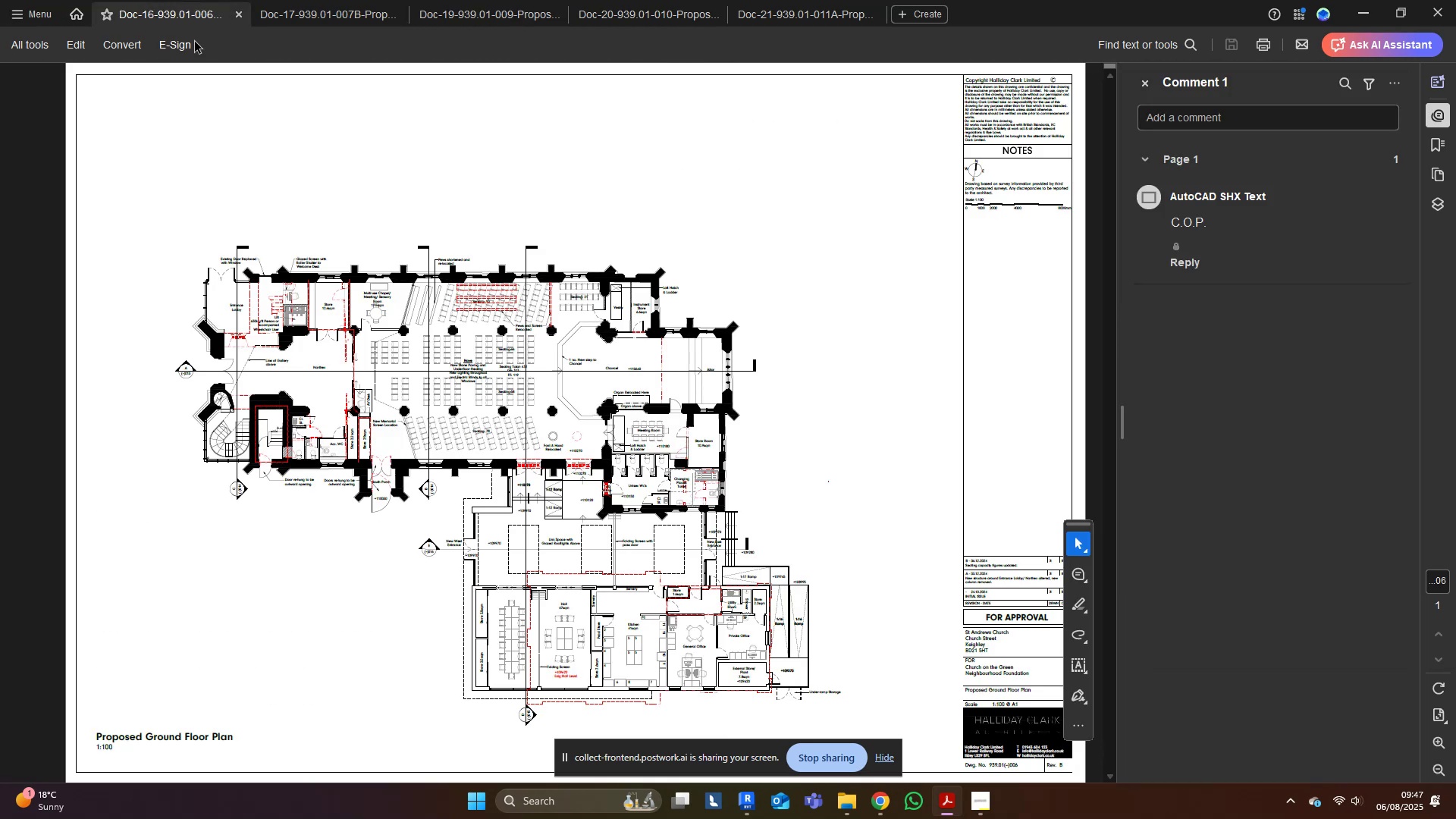 
scroll: coordinate [536, 595], scroll_direction: down, amount: 13.0
 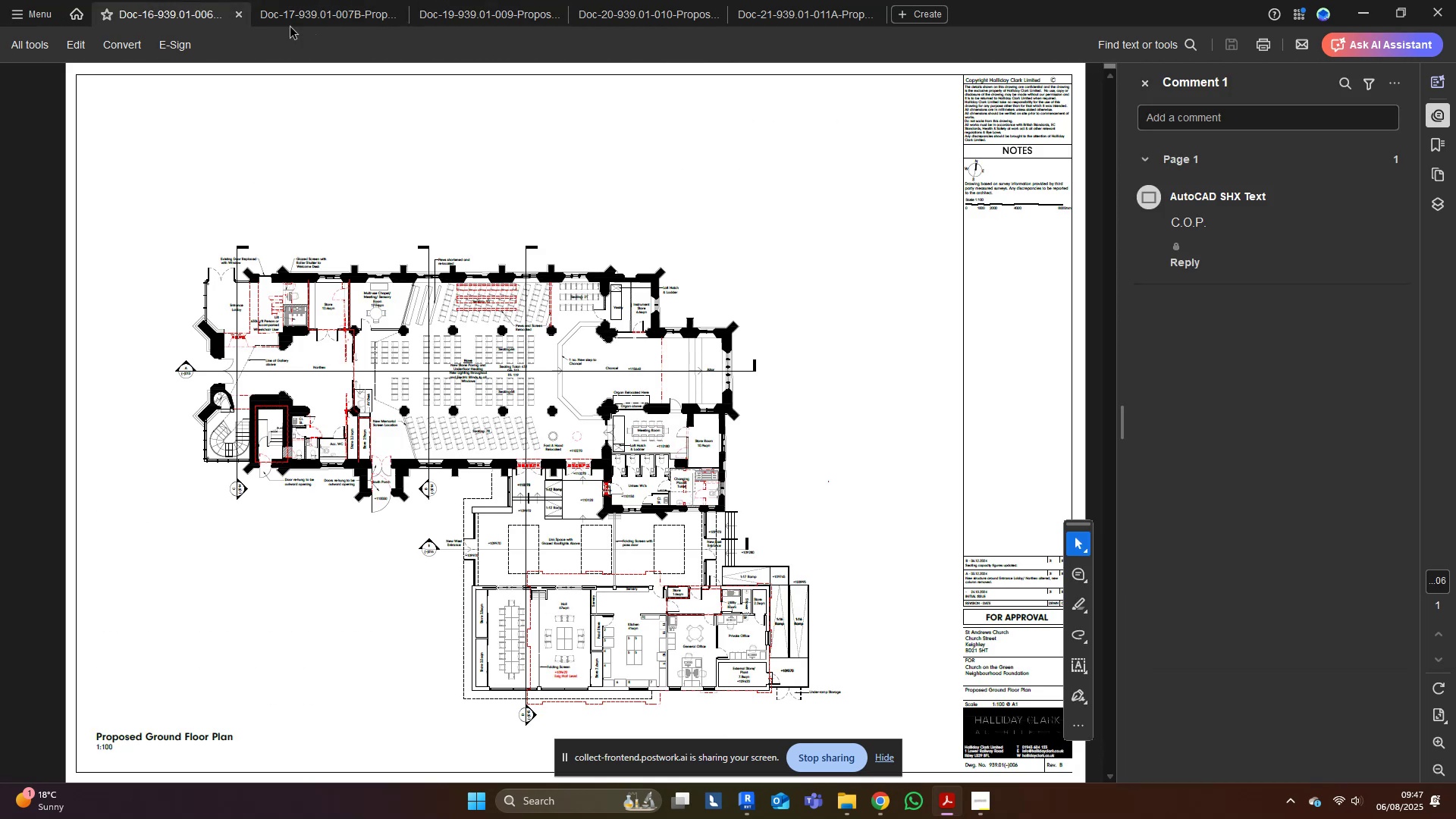 
double_click([293, 17])
 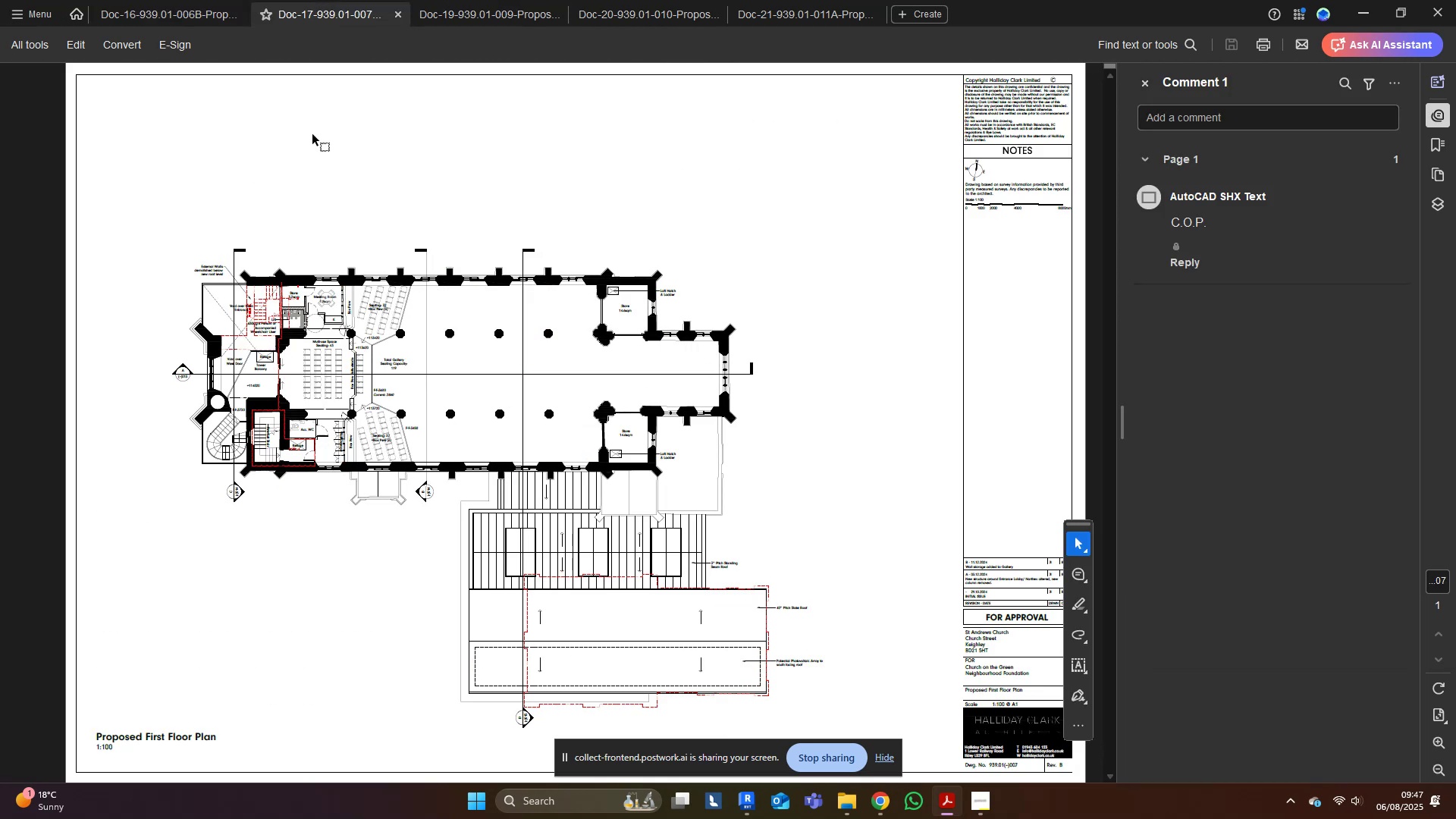 
scroll: coordinate [479, 448], scroll_direction: down, amount: 11.0
 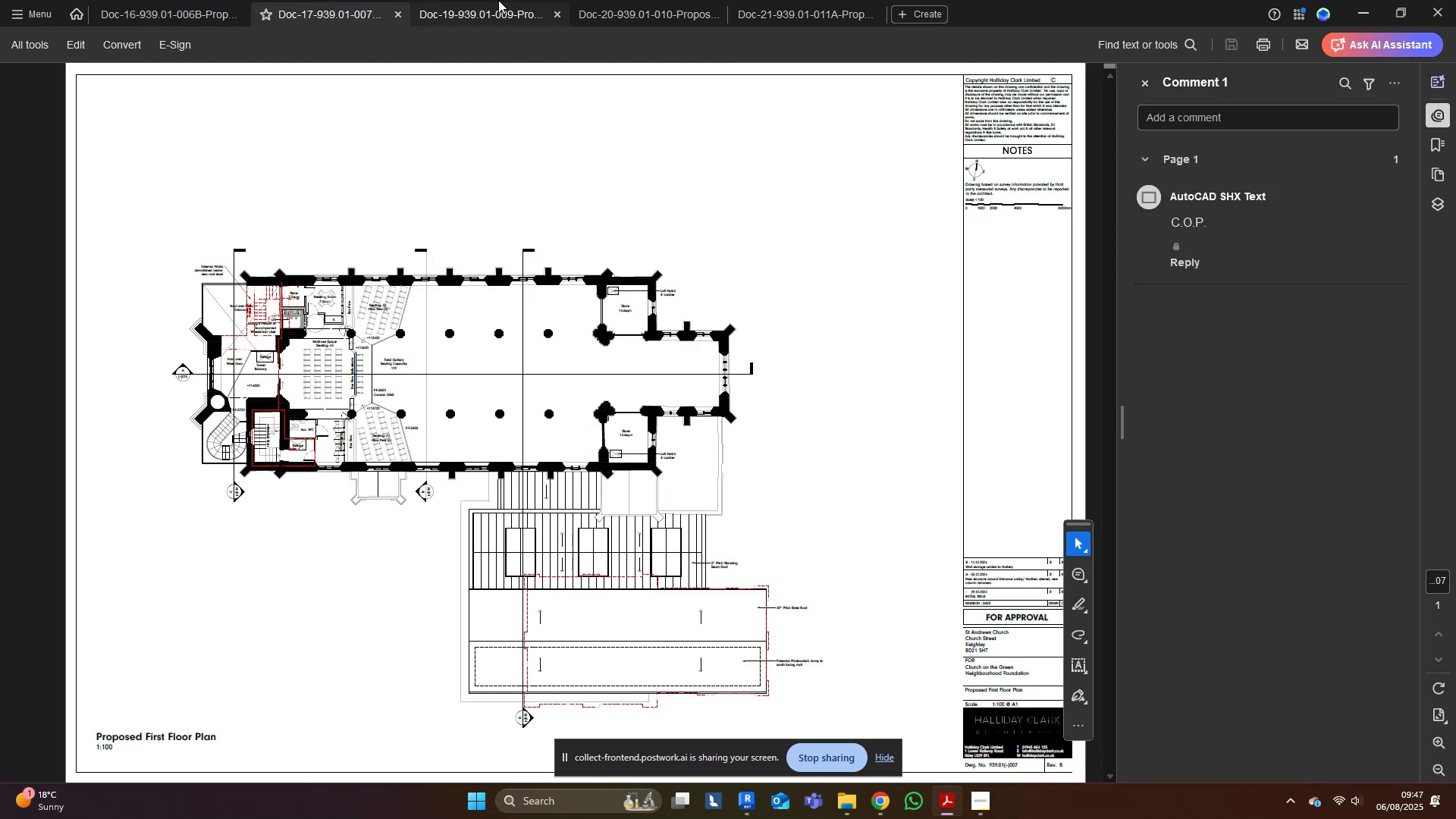 
left_click([491, 0])
 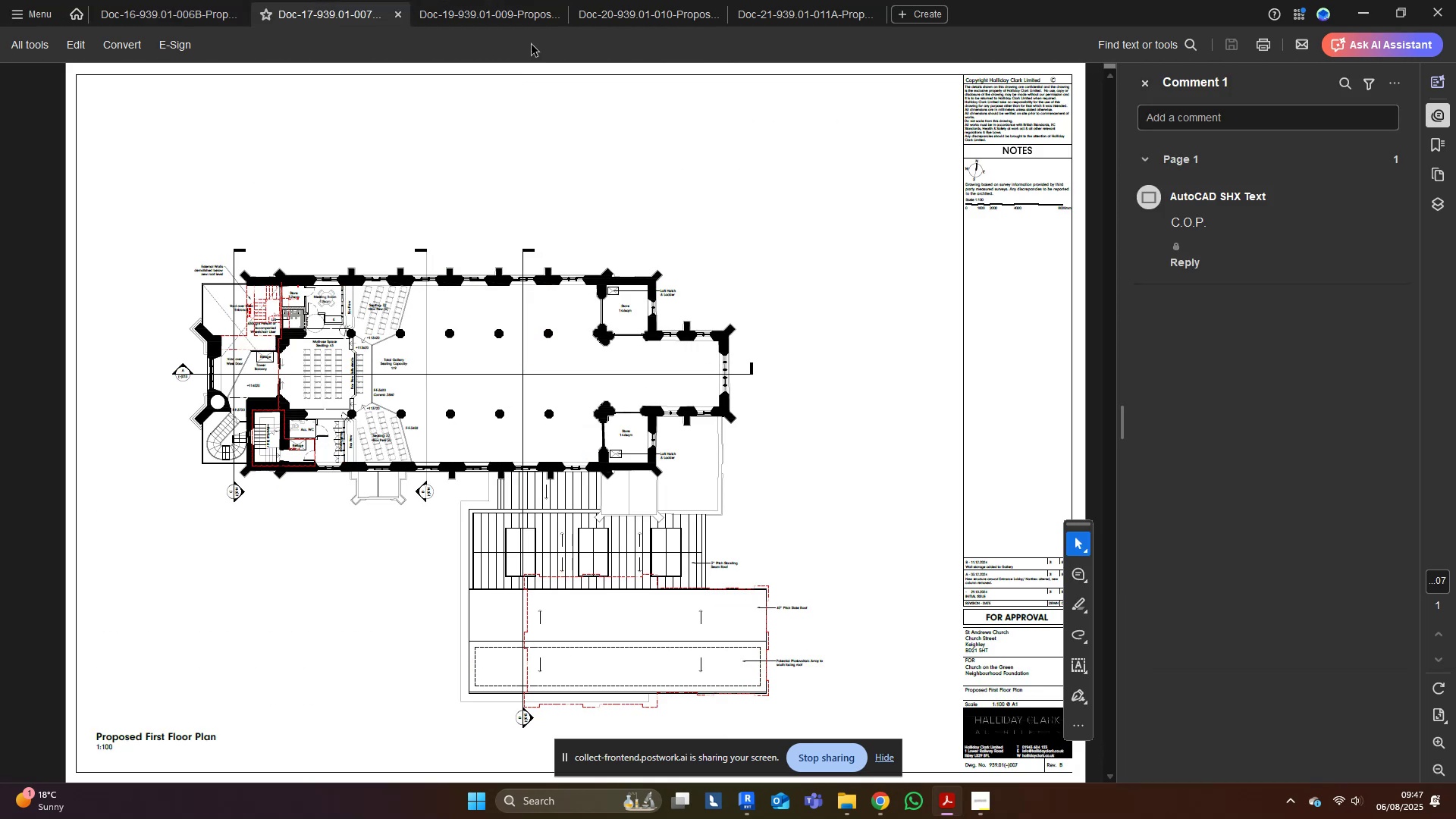 
left_click([490, 13])
 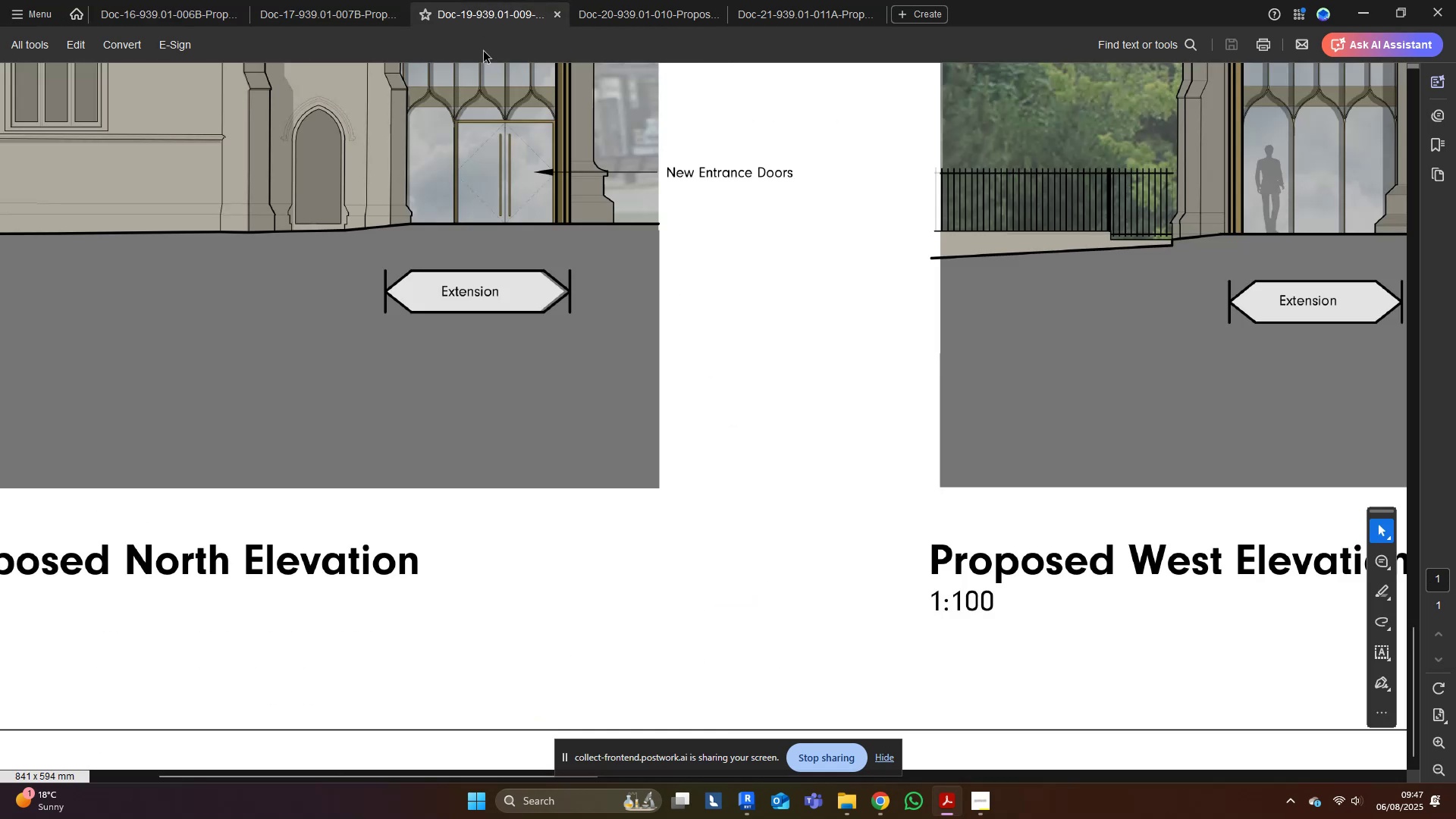 
scroll: coordinate [692, 711], scroll_direction: down, amount: 12.0
 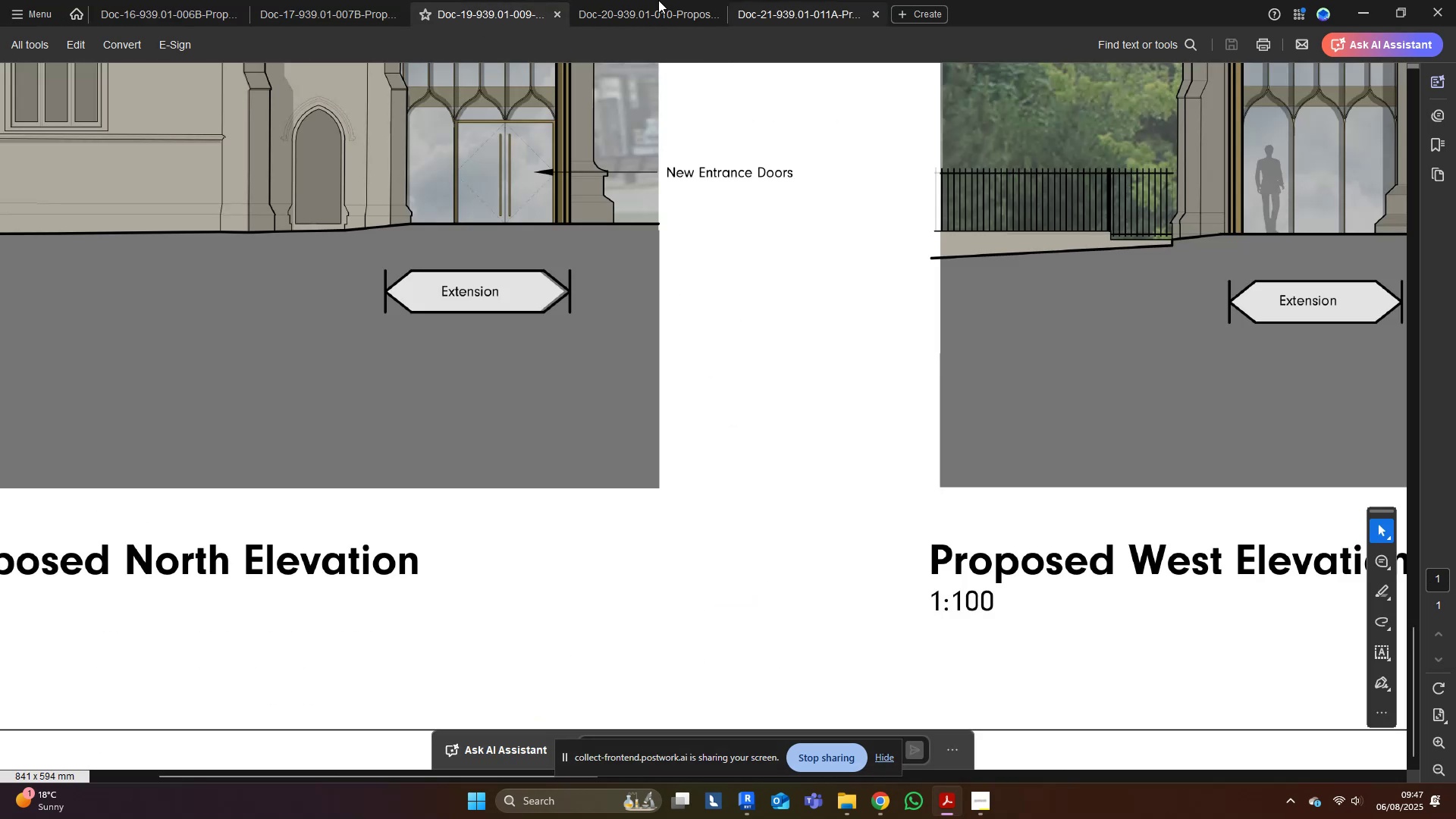 
left_click([658, 0])
 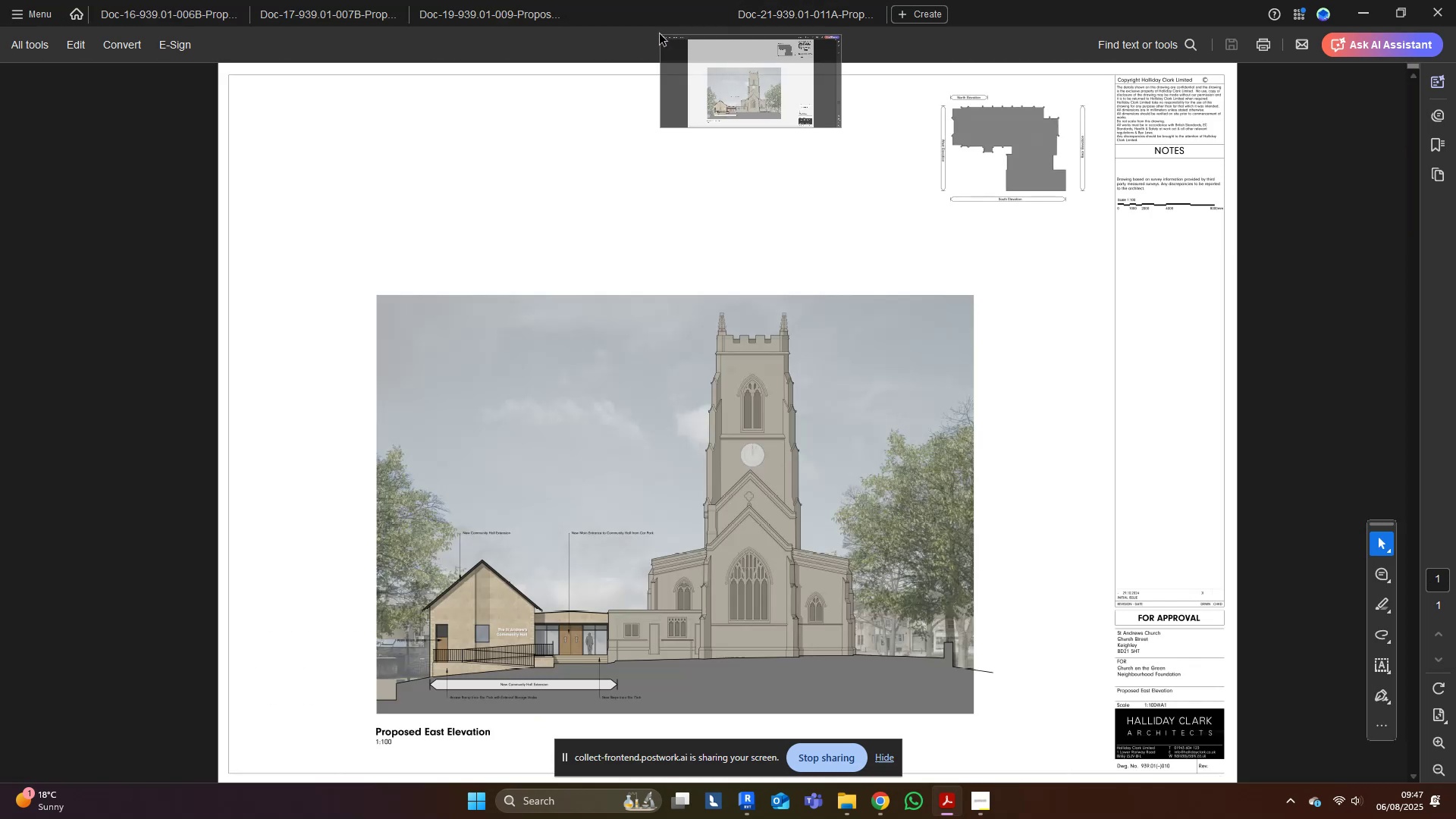 
scroll: coordinate [687, 372], scroll_direction: down, amount: 9.0
 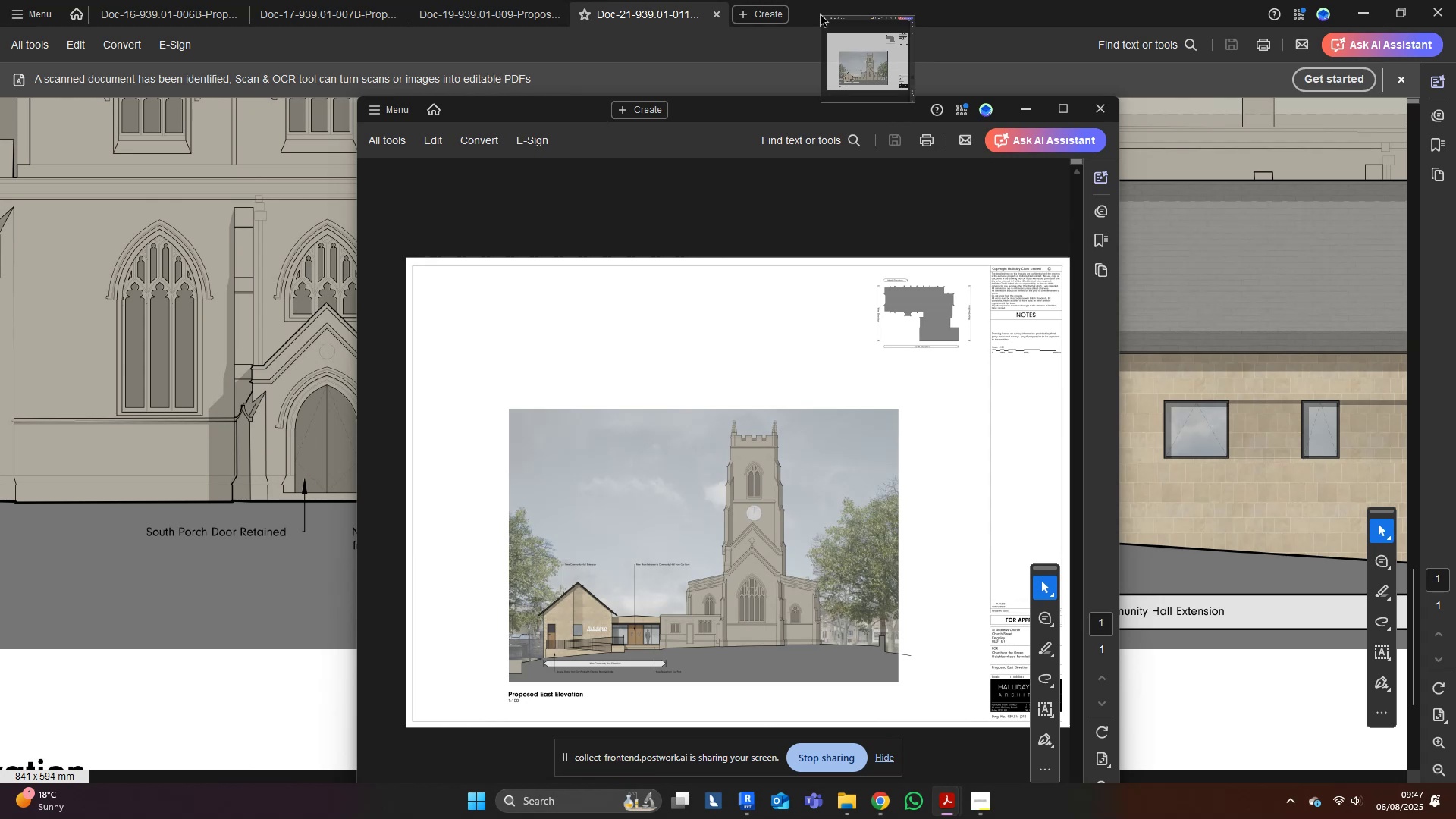 
left_click([711, 14])
 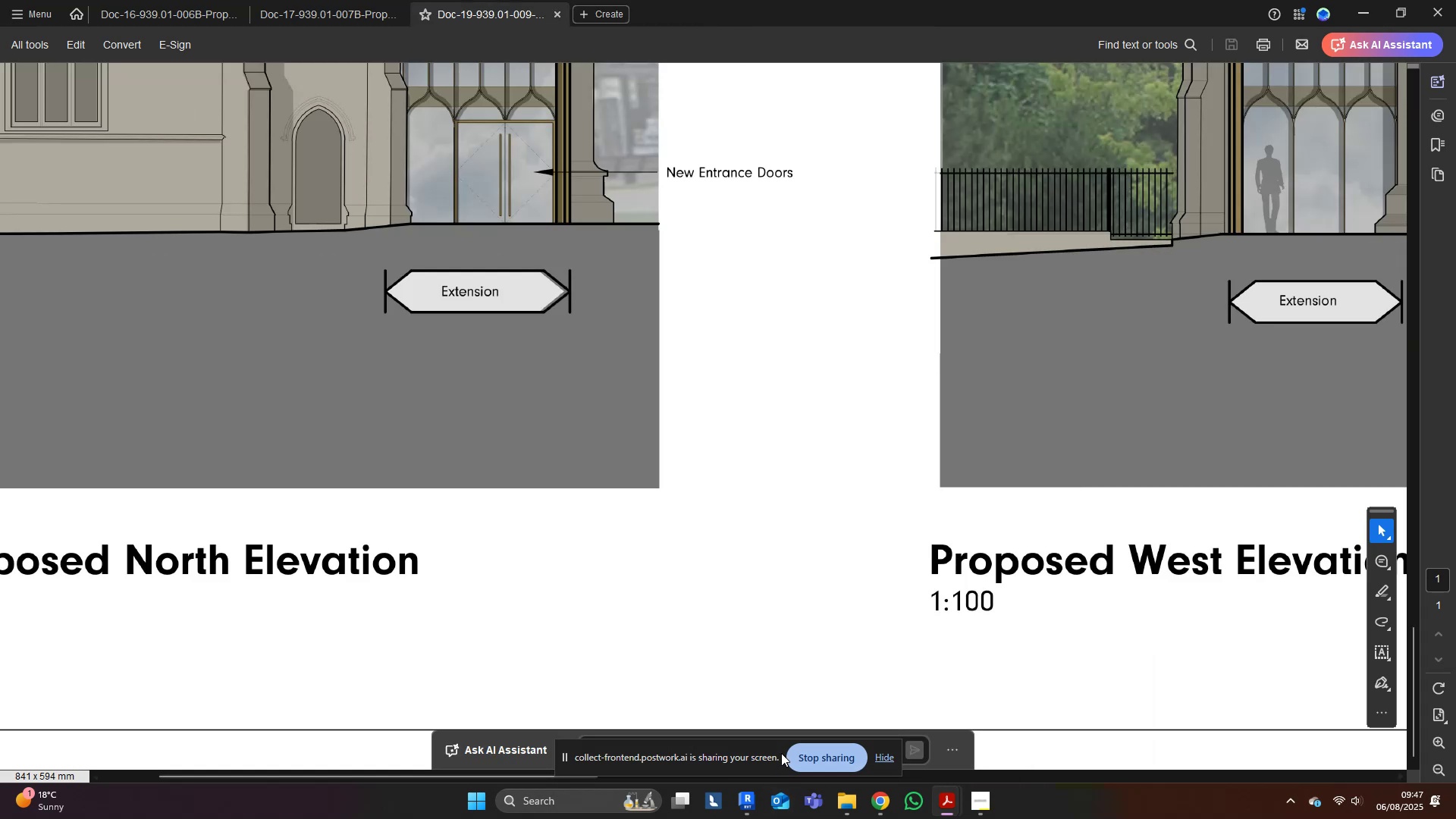 
left_click([835, 801])
 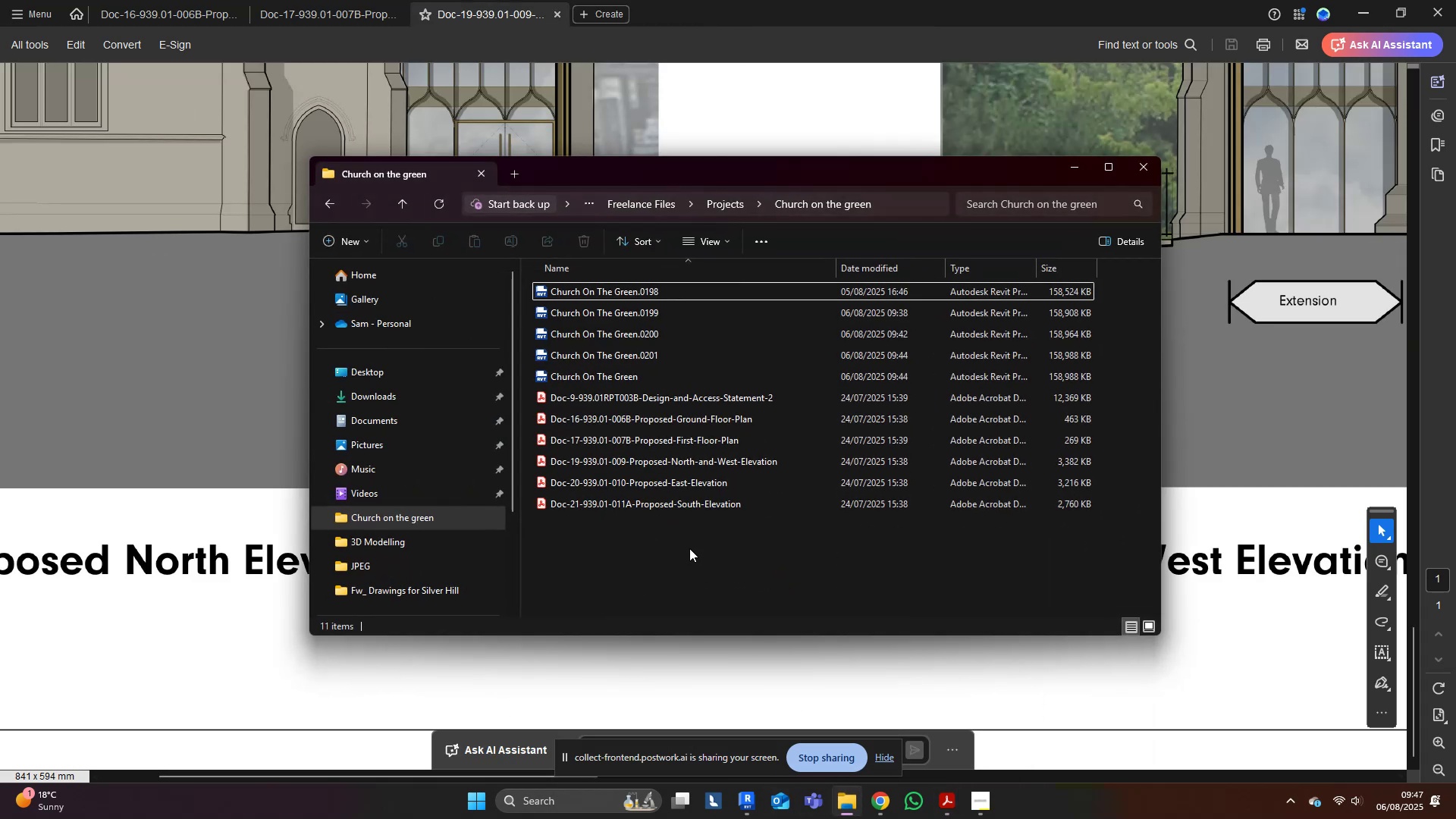 
double_click([795, 569])
 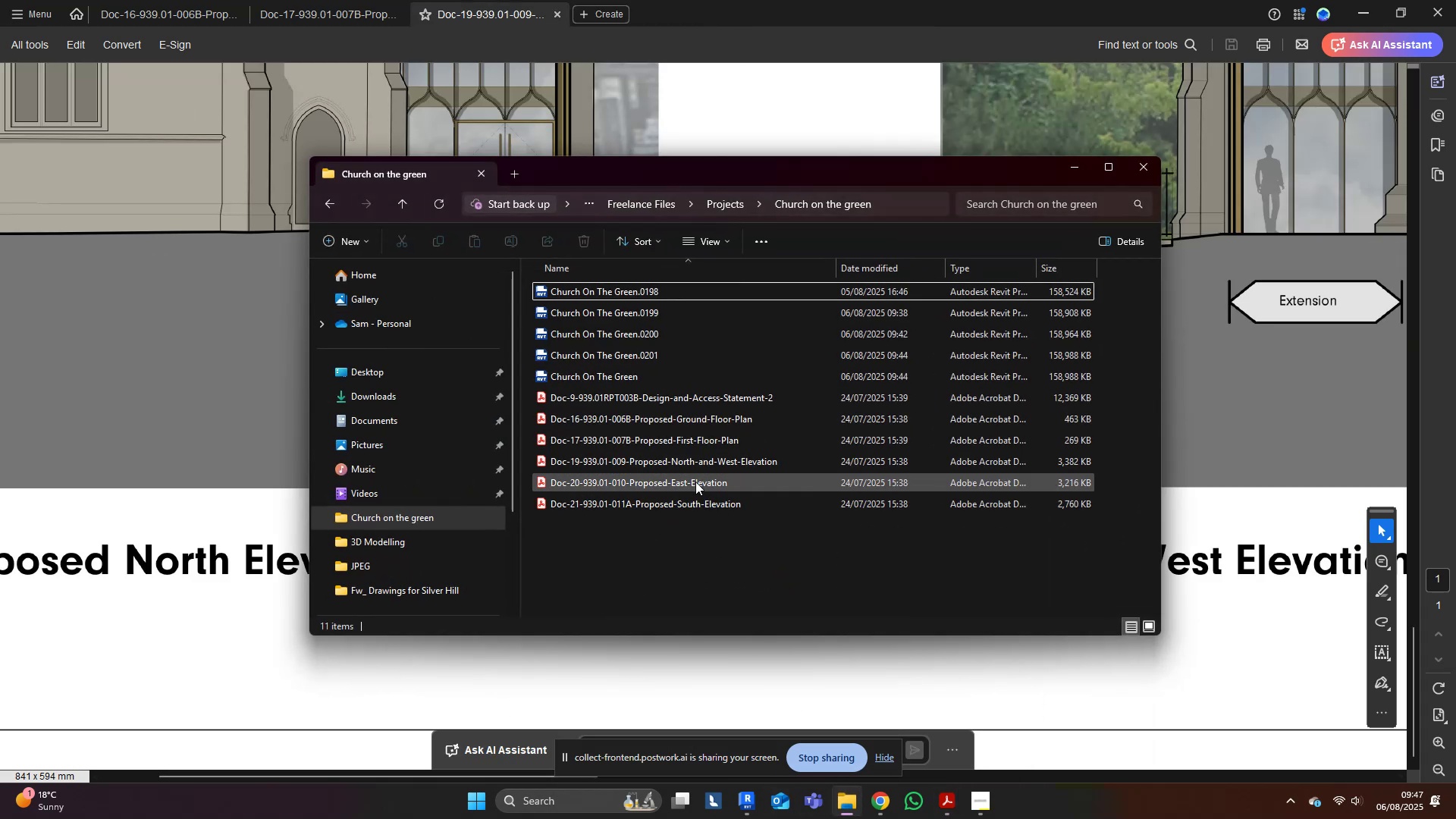 
double_click([695, 482])
 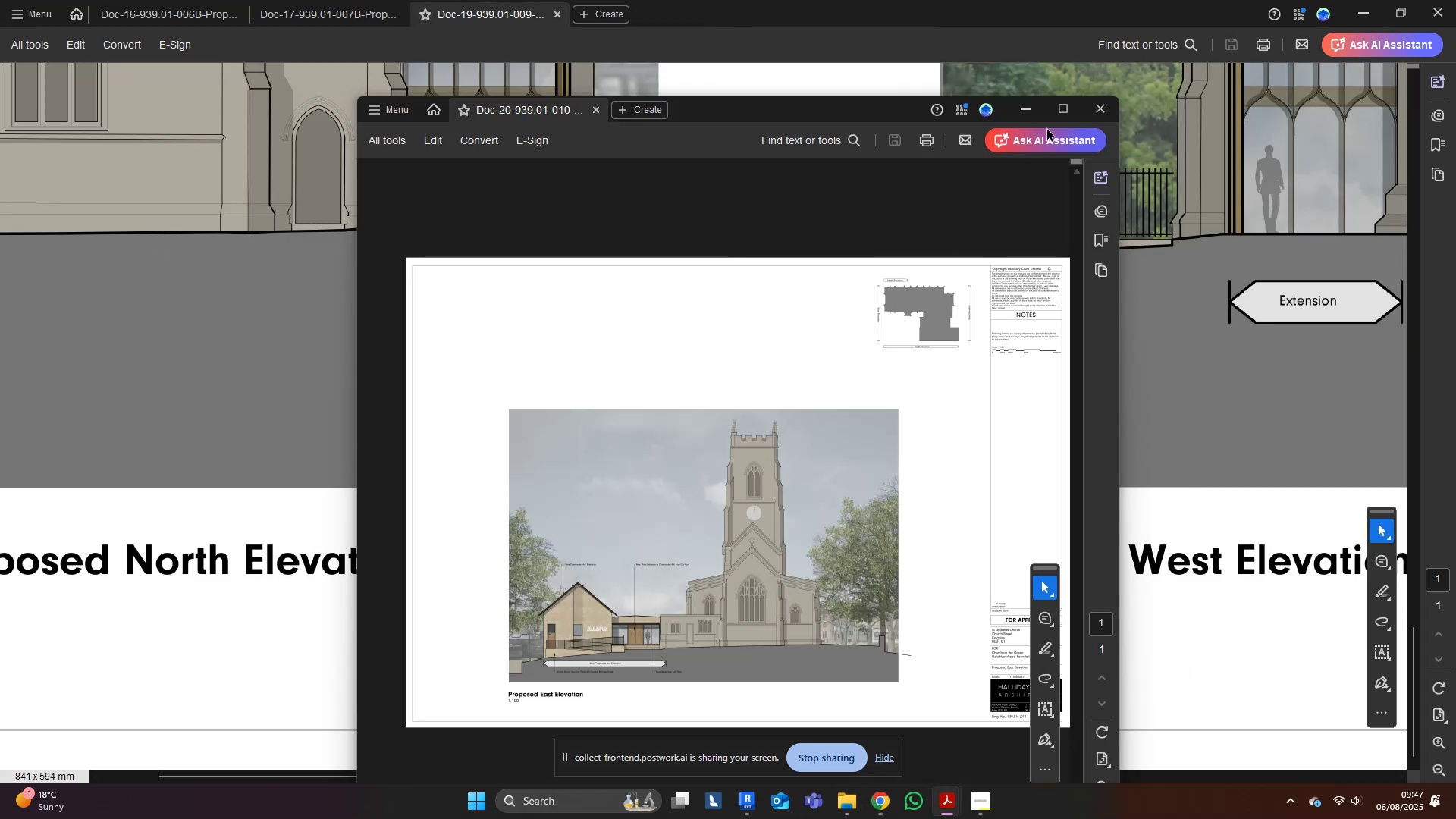 
left_click([1098, 111])
 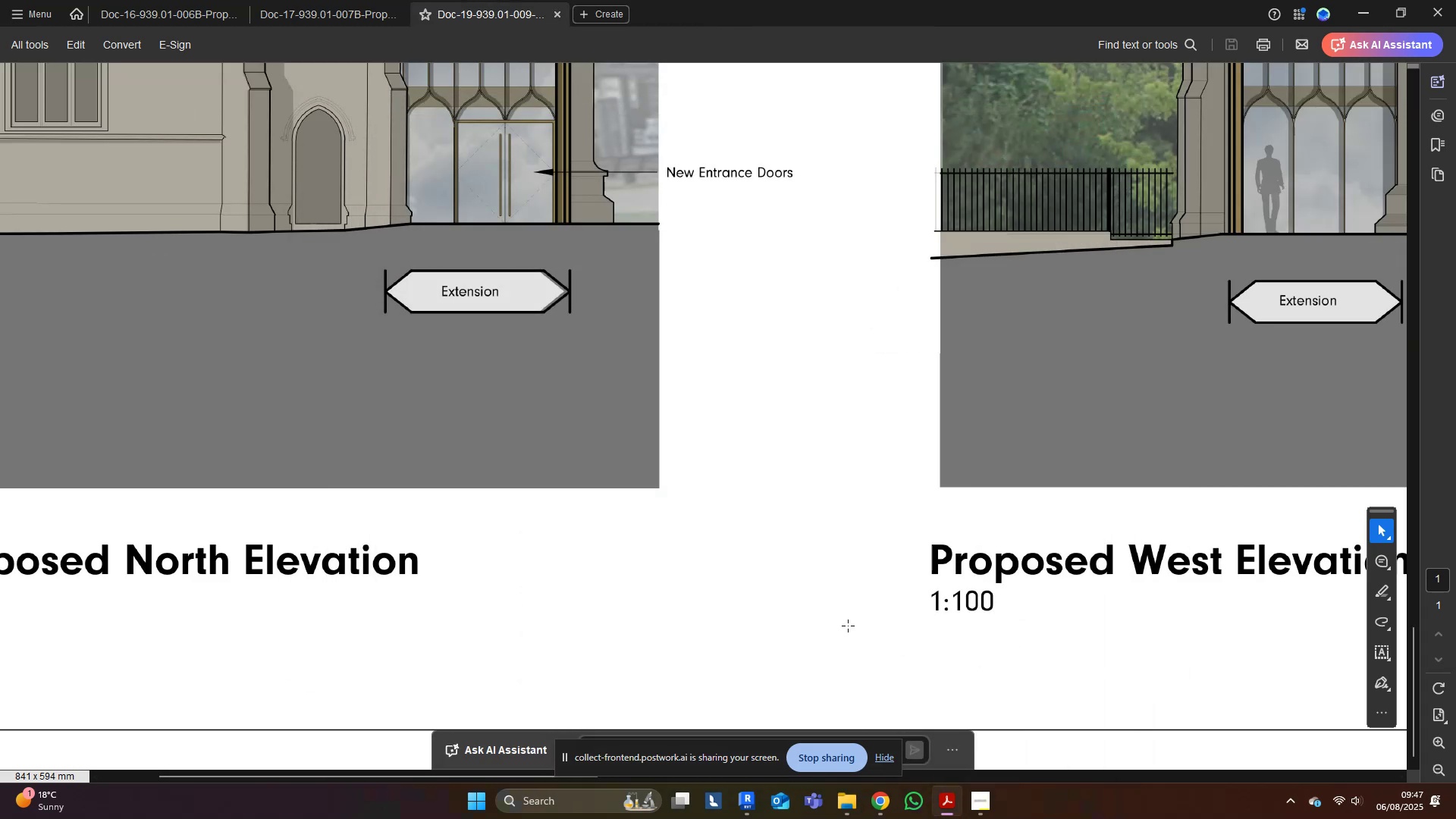 
hold_key(key=ControlLeft, duration=0.44)
scroll: coordinate [645, 453], scroll_direction: down, amount: 4.0
 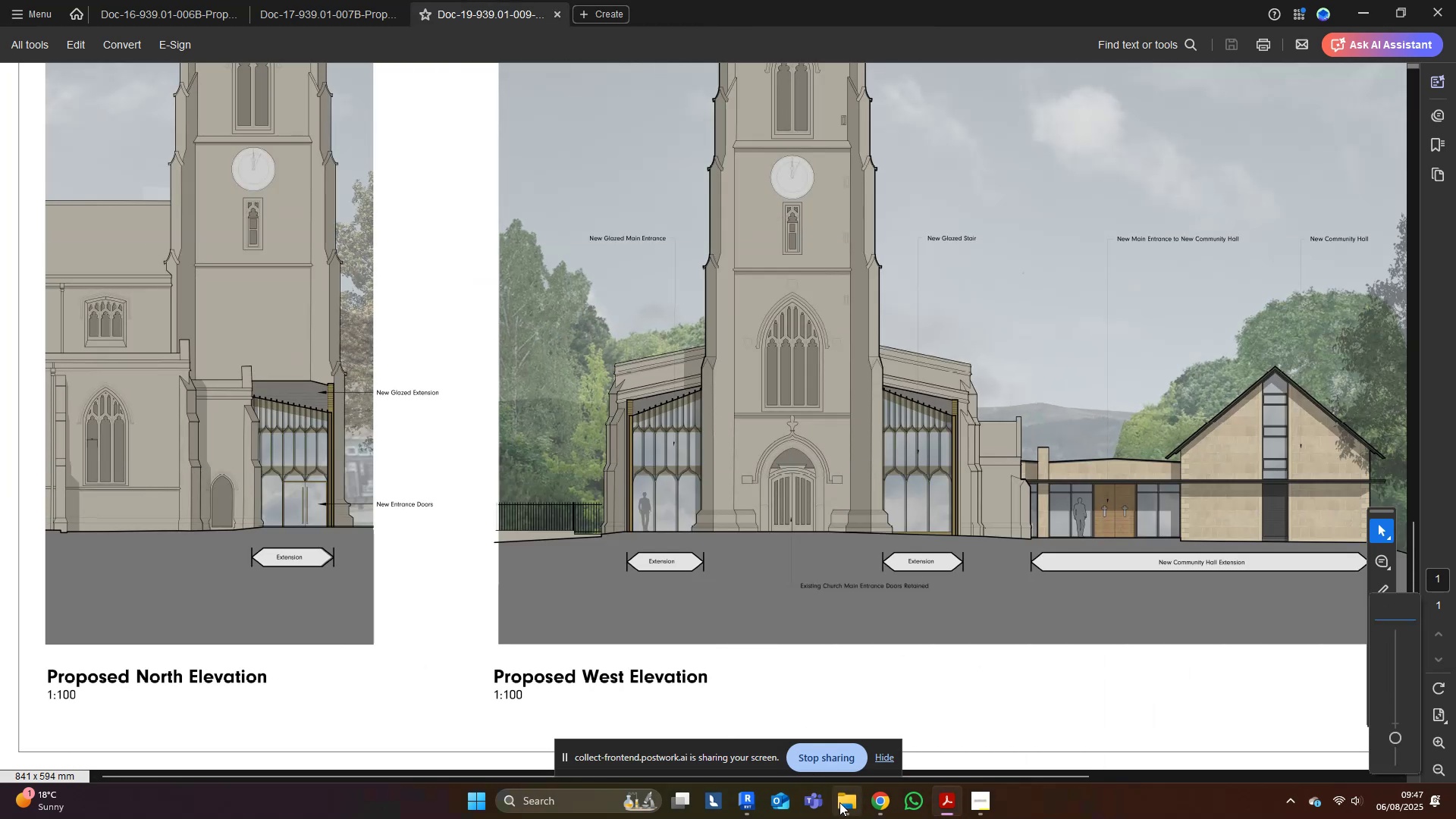 
left_click([843, 802])
 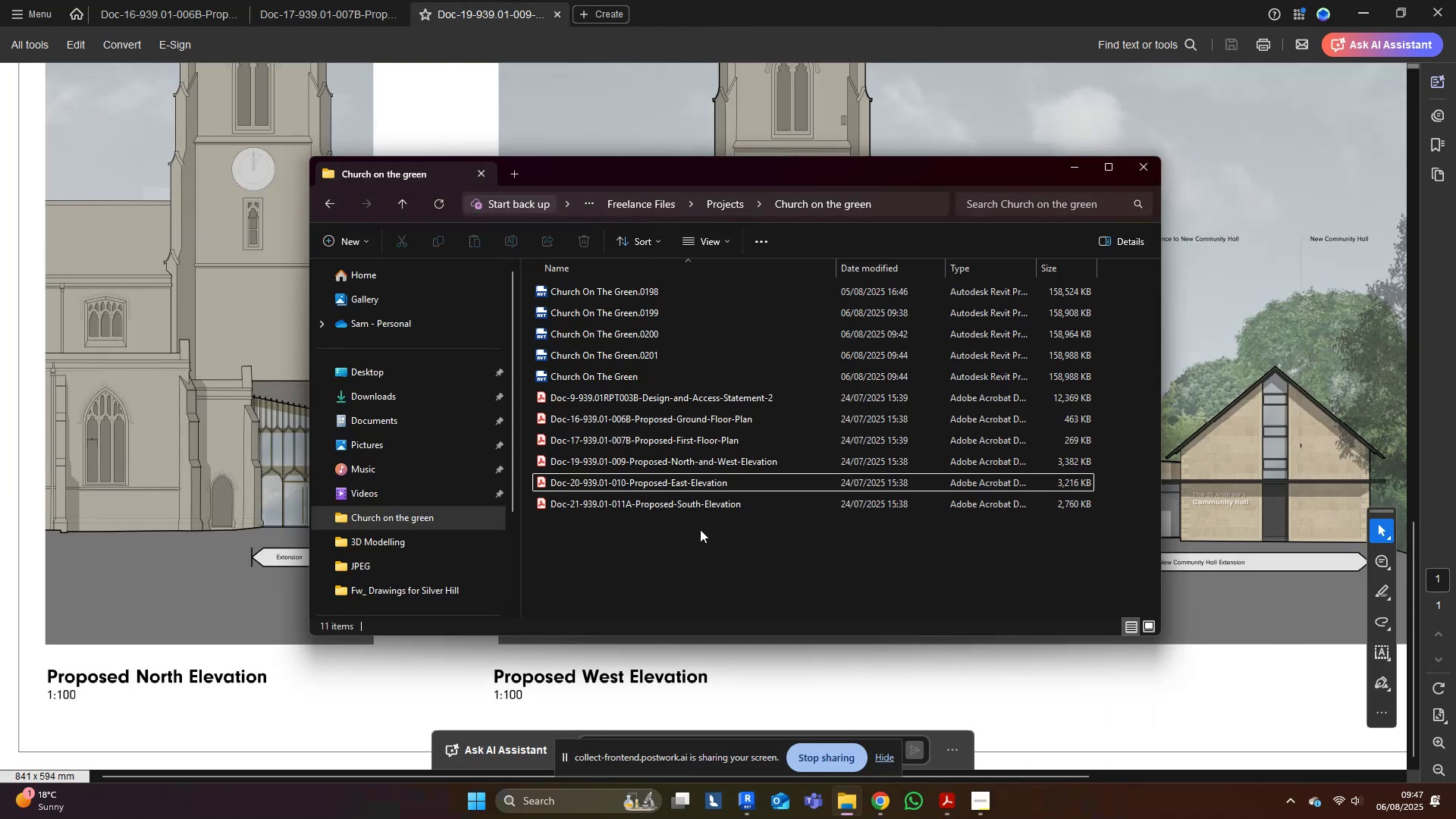 
double_click([703, 490])
 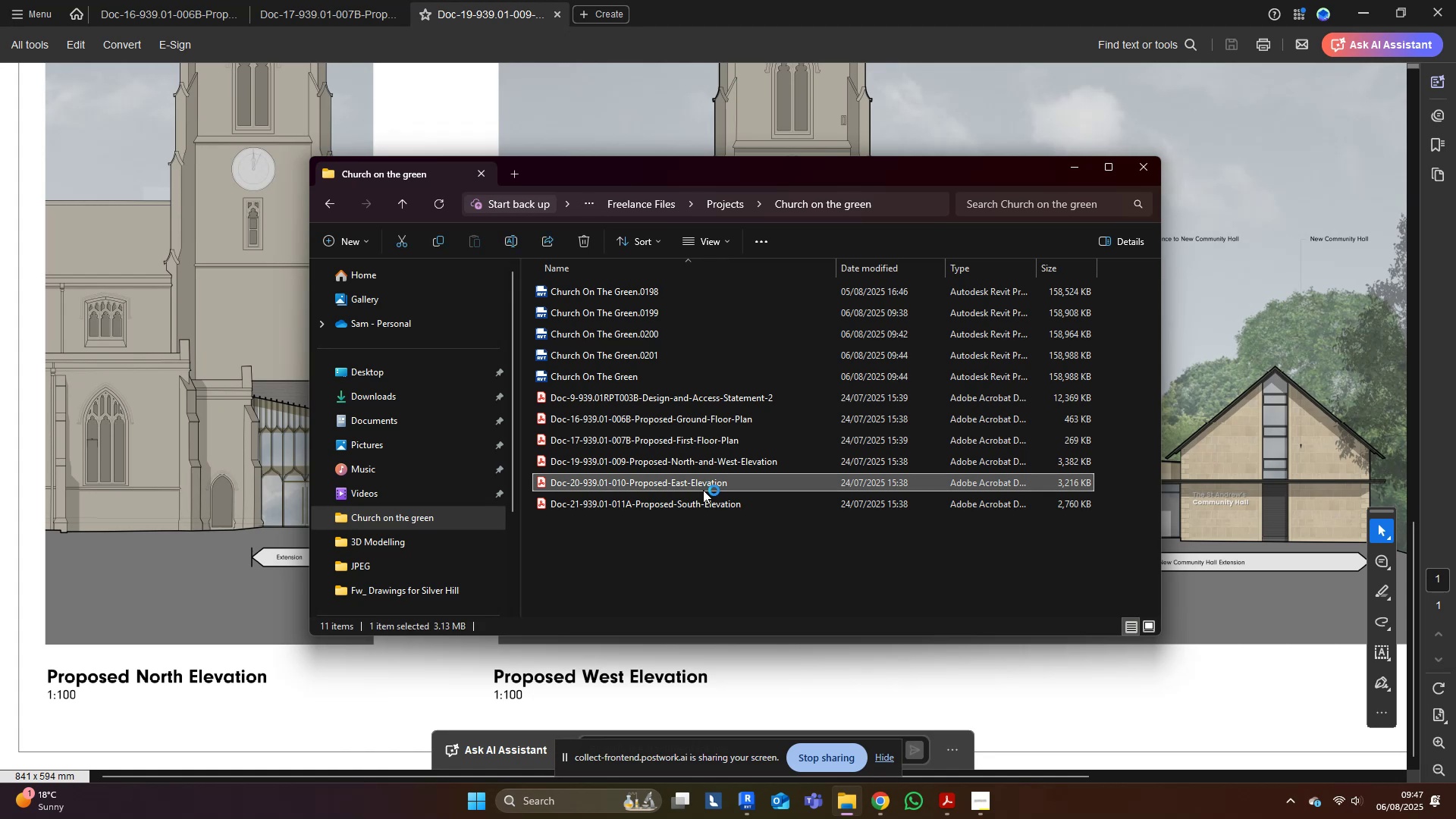 
triple_click([703, 490])
 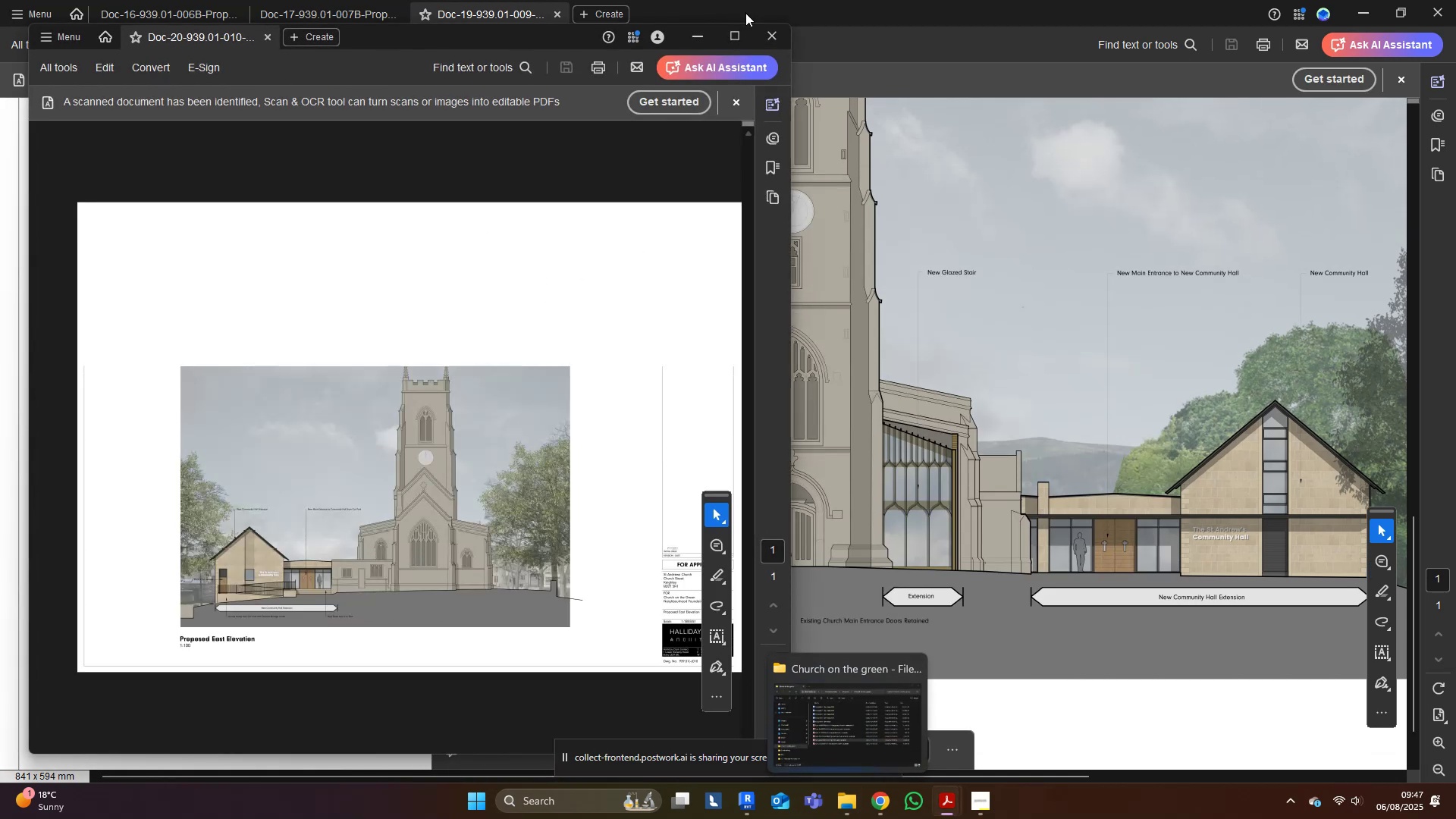 
double_click([769, 42])
 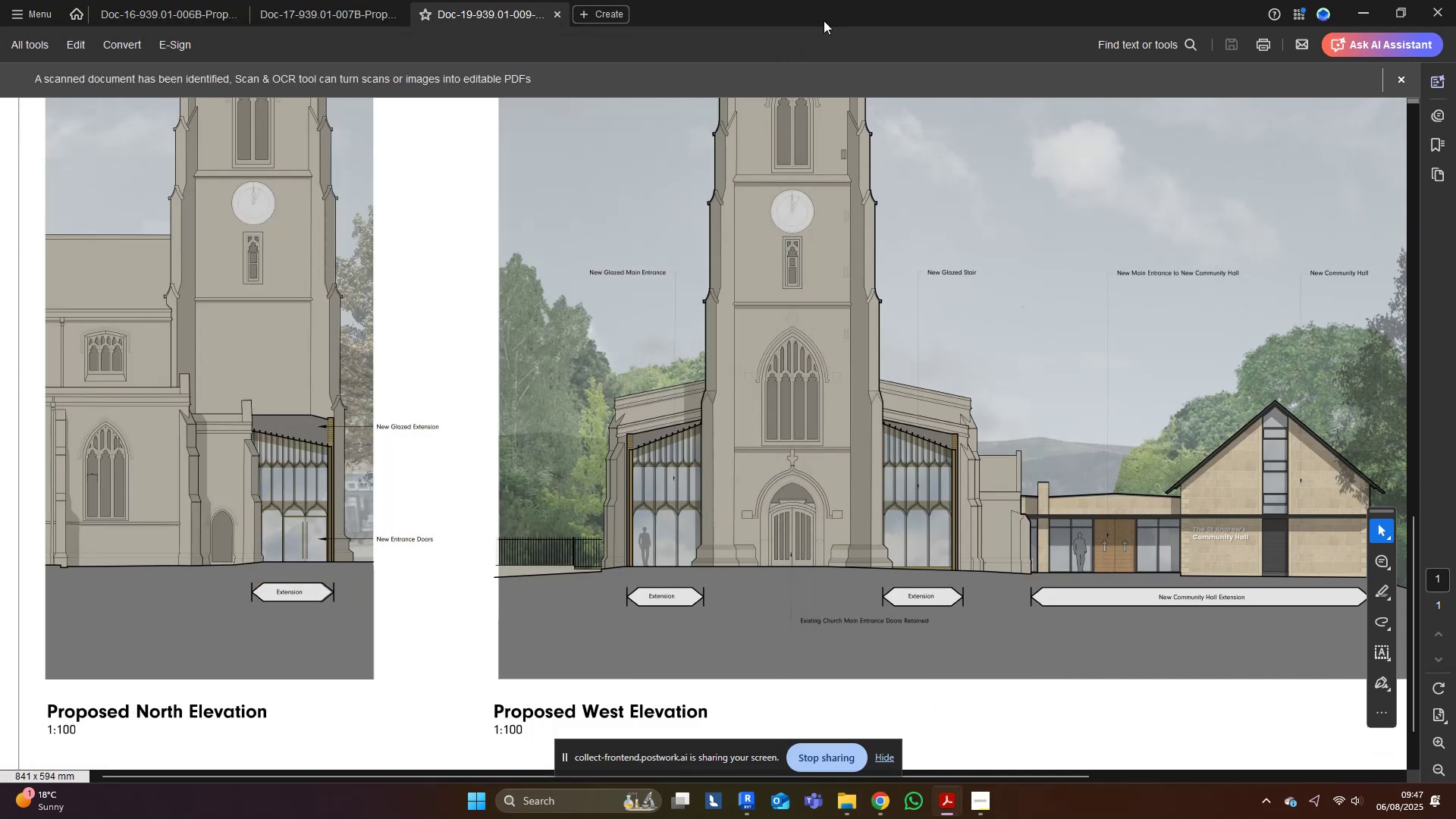 
triple_click([807, 27])
 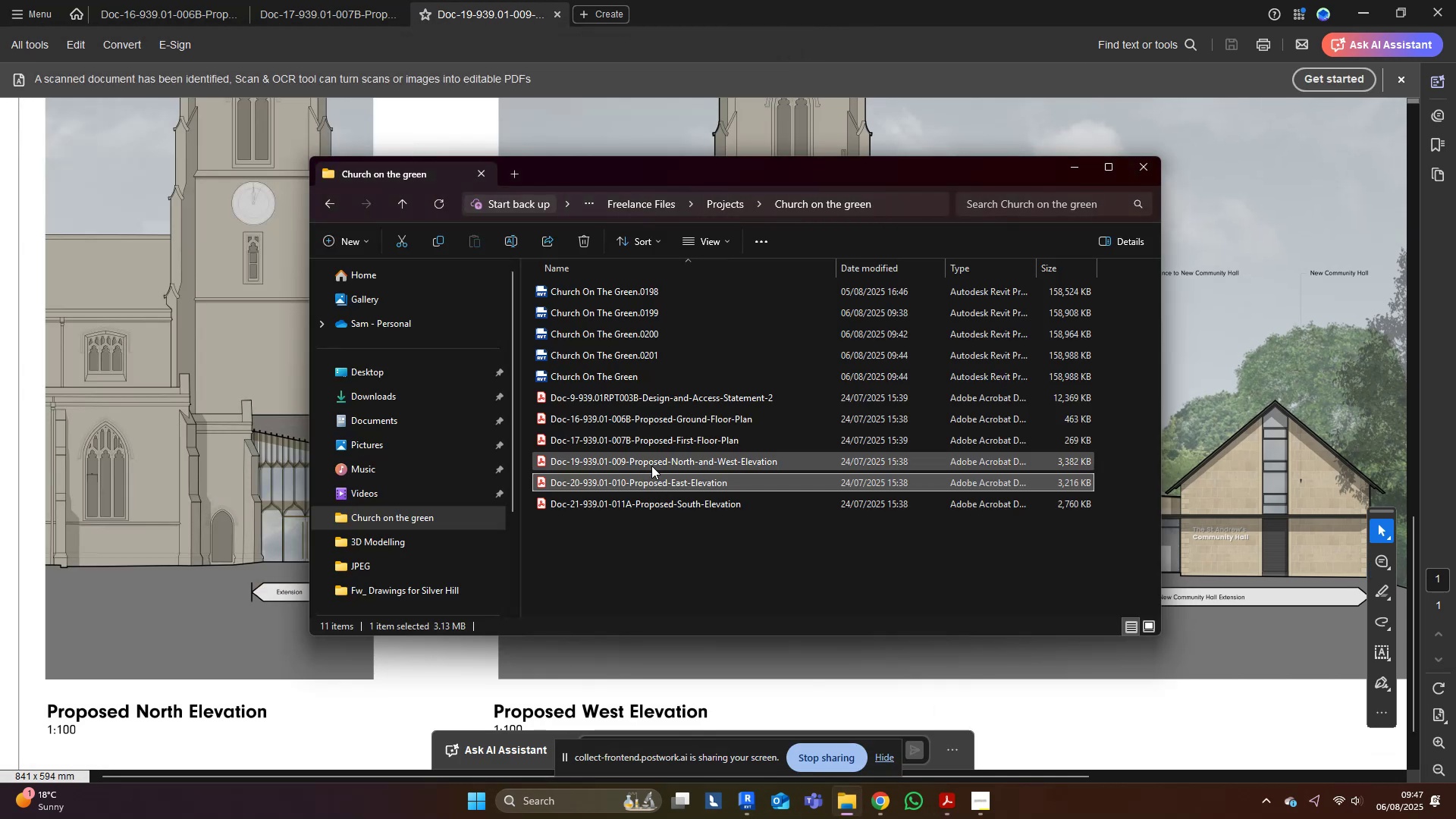 
double_click([657, 482])
 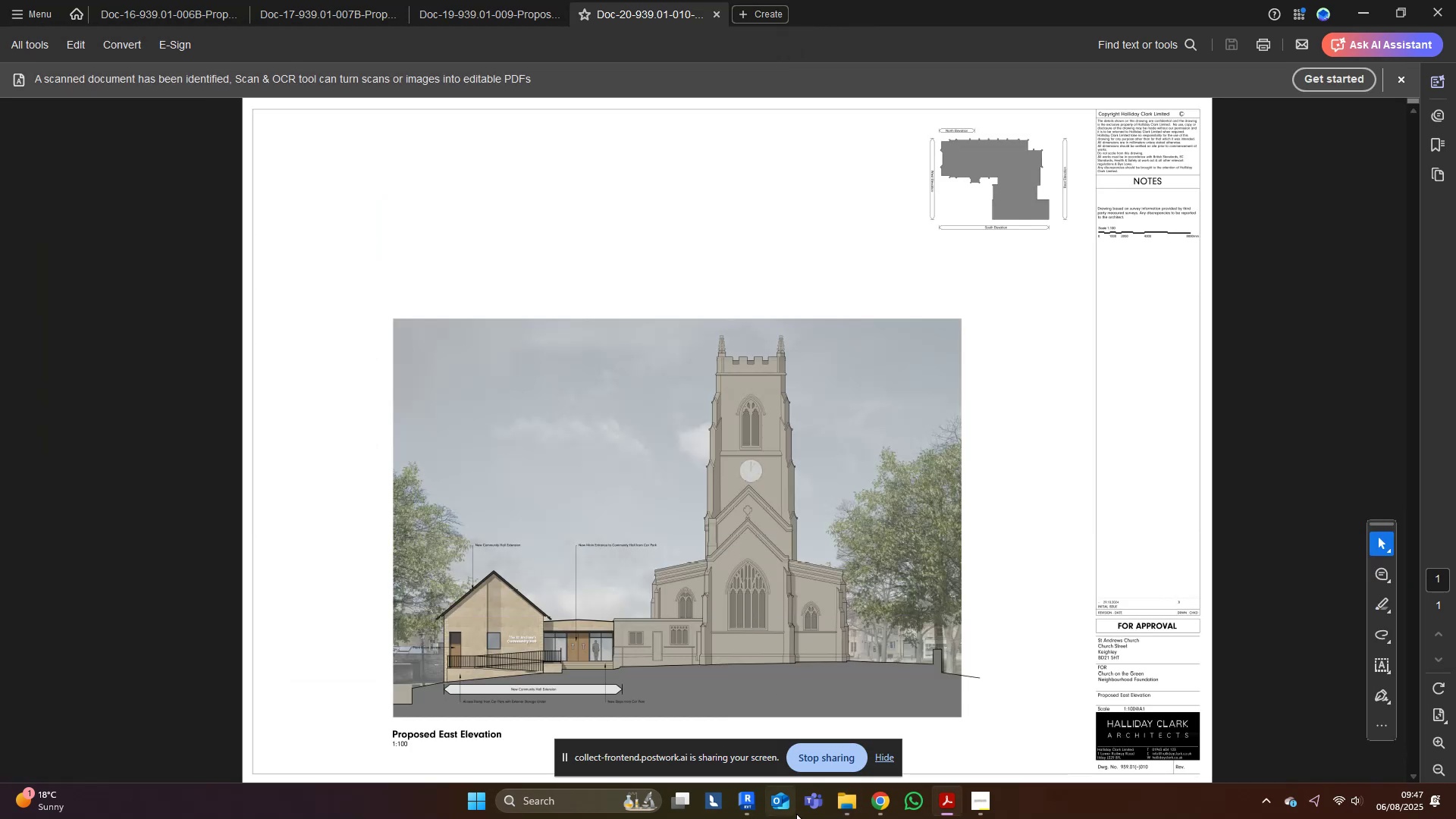 
left_click([844, 793])
 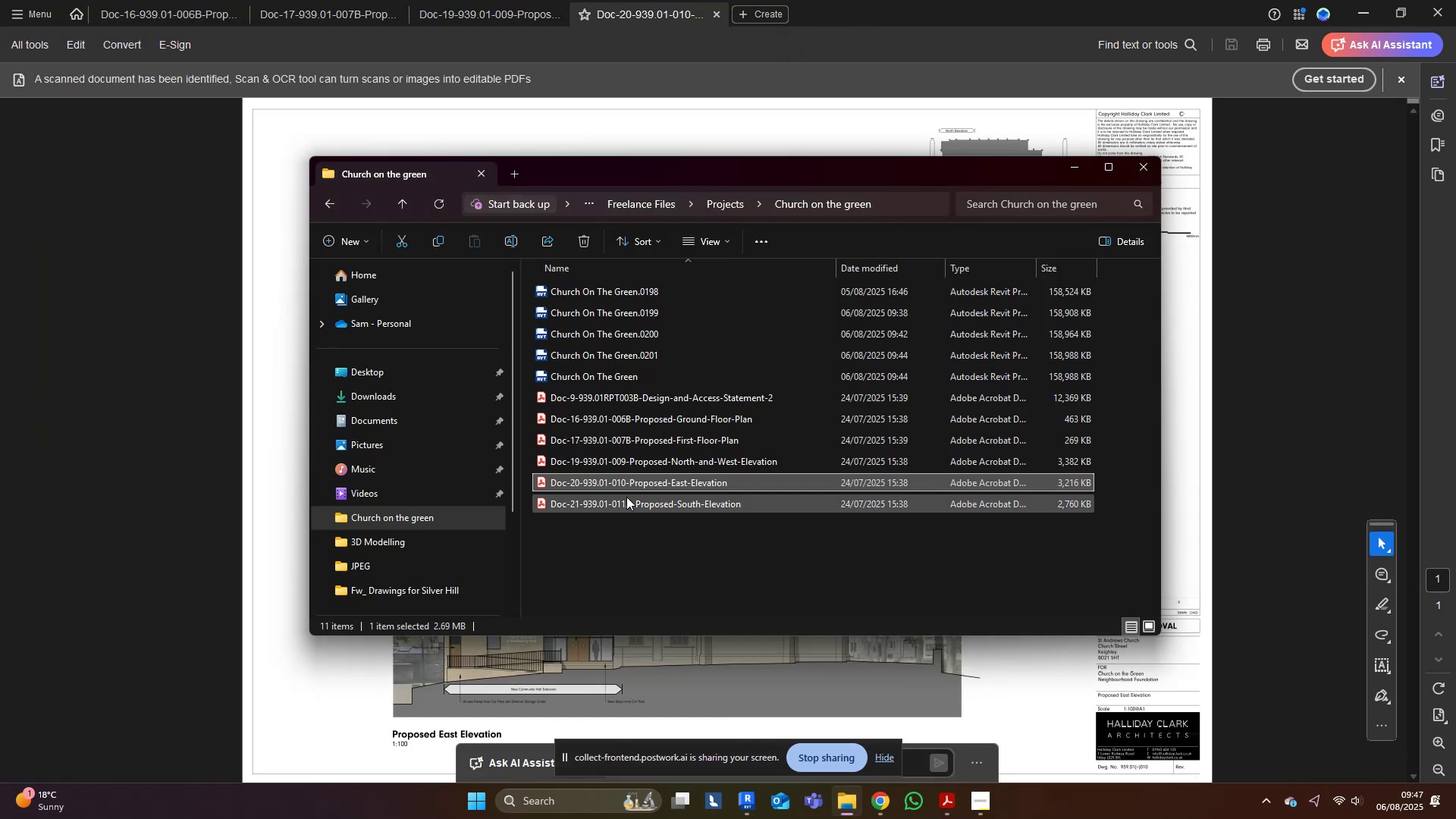 
double_click([626, 497])
 